 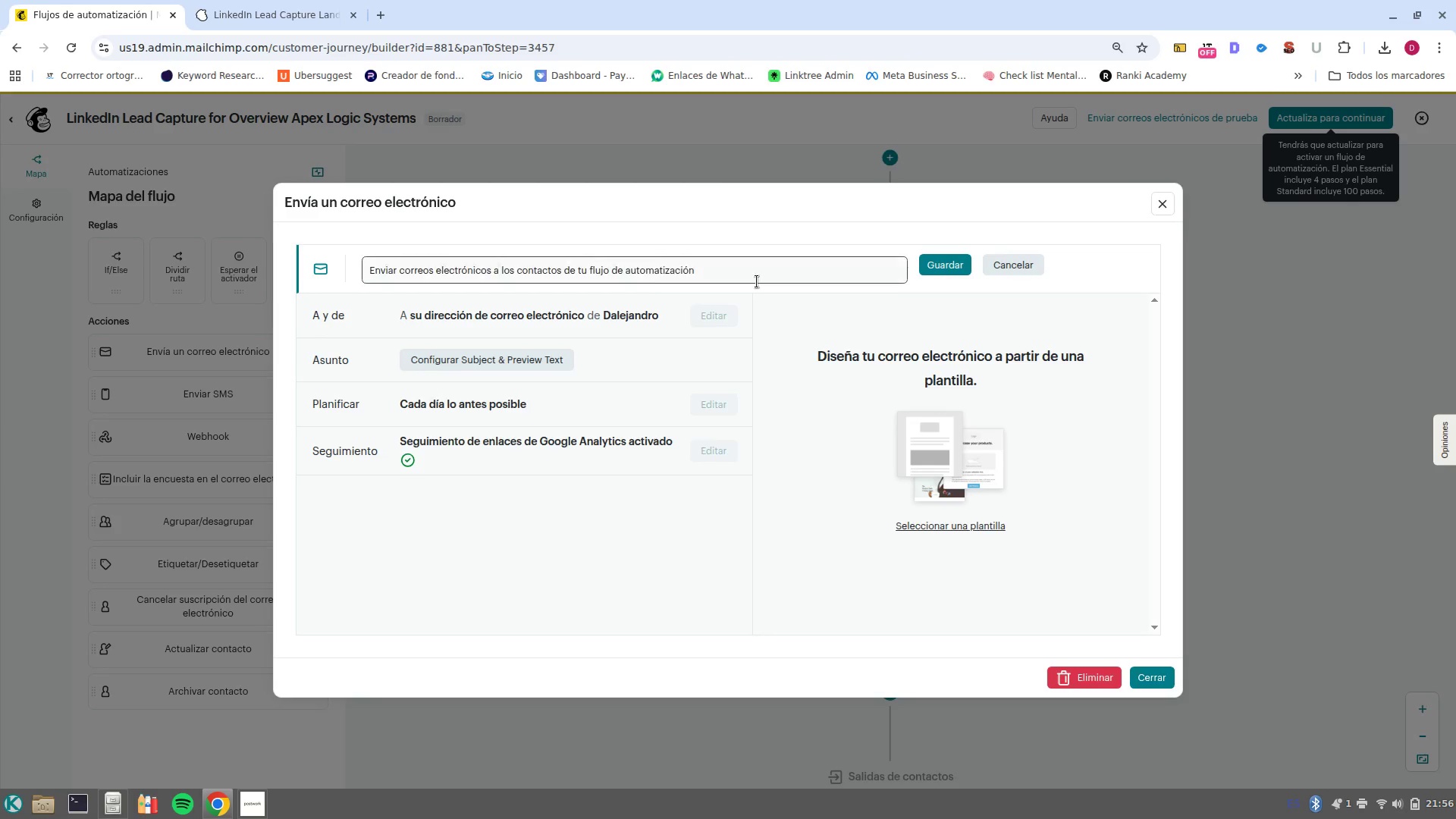 
double_click([652, 263])
 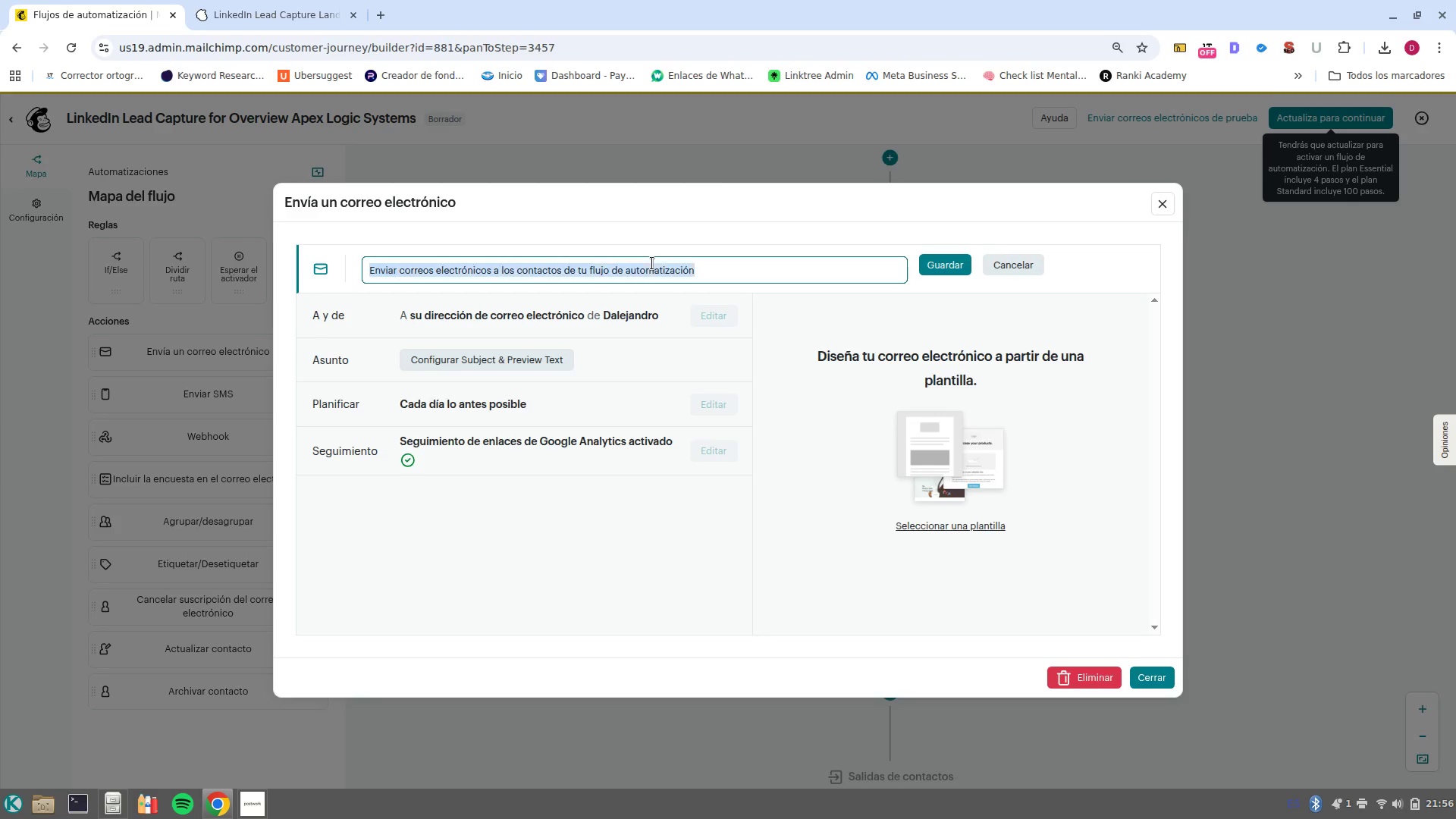 
triple_click([652, 263])
 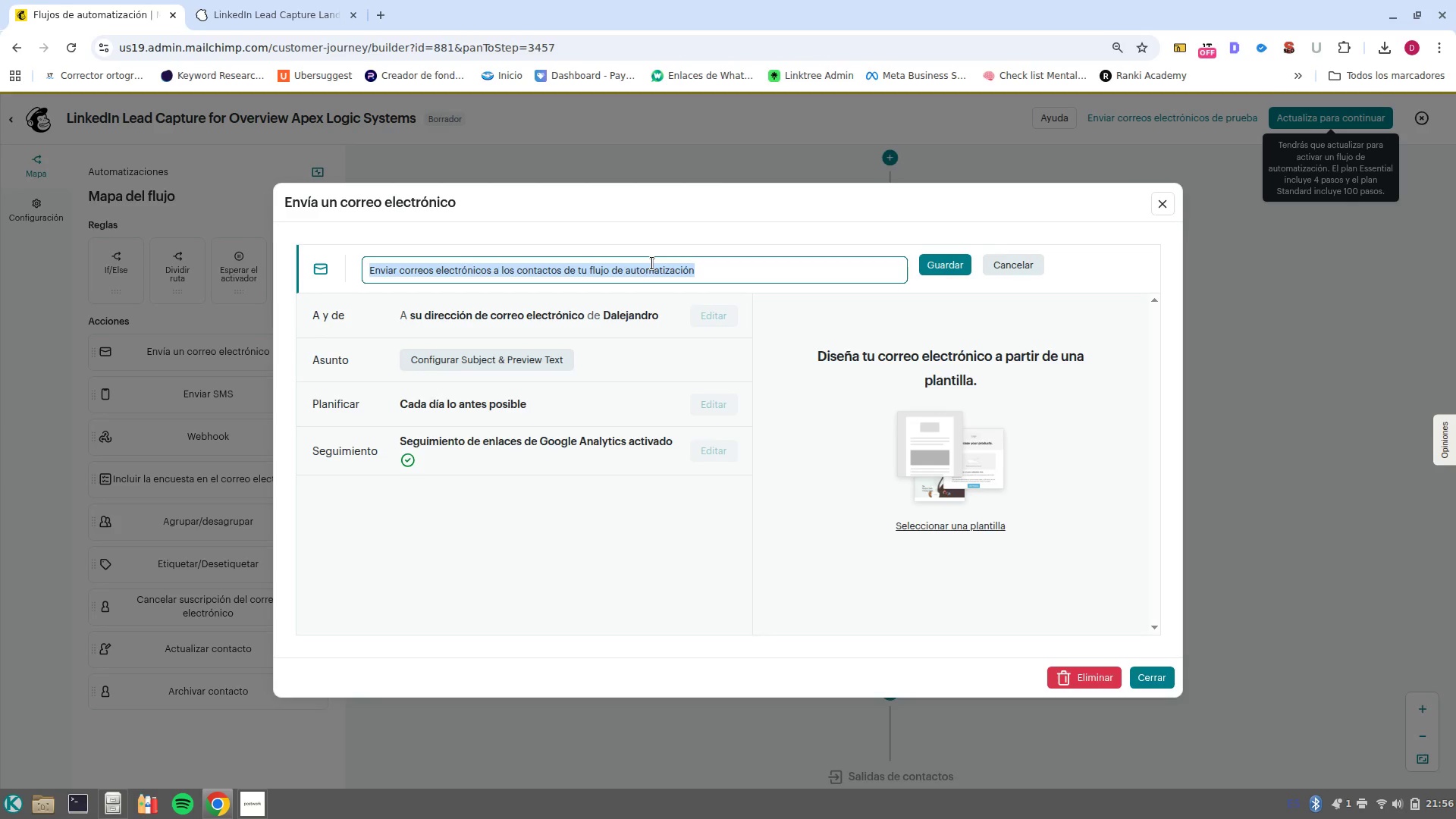 
key(Backspace)
 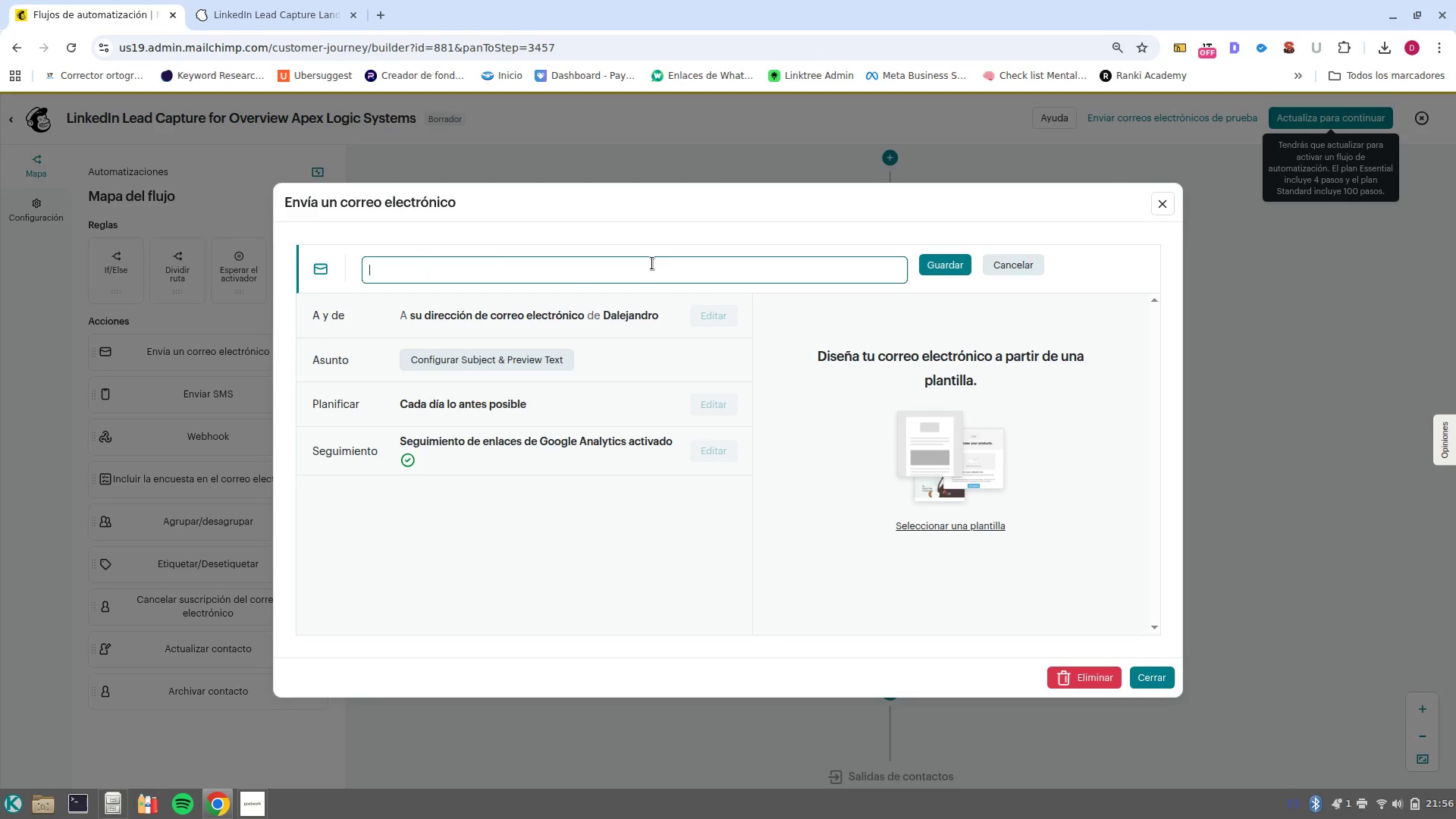 
key(Control+V)
 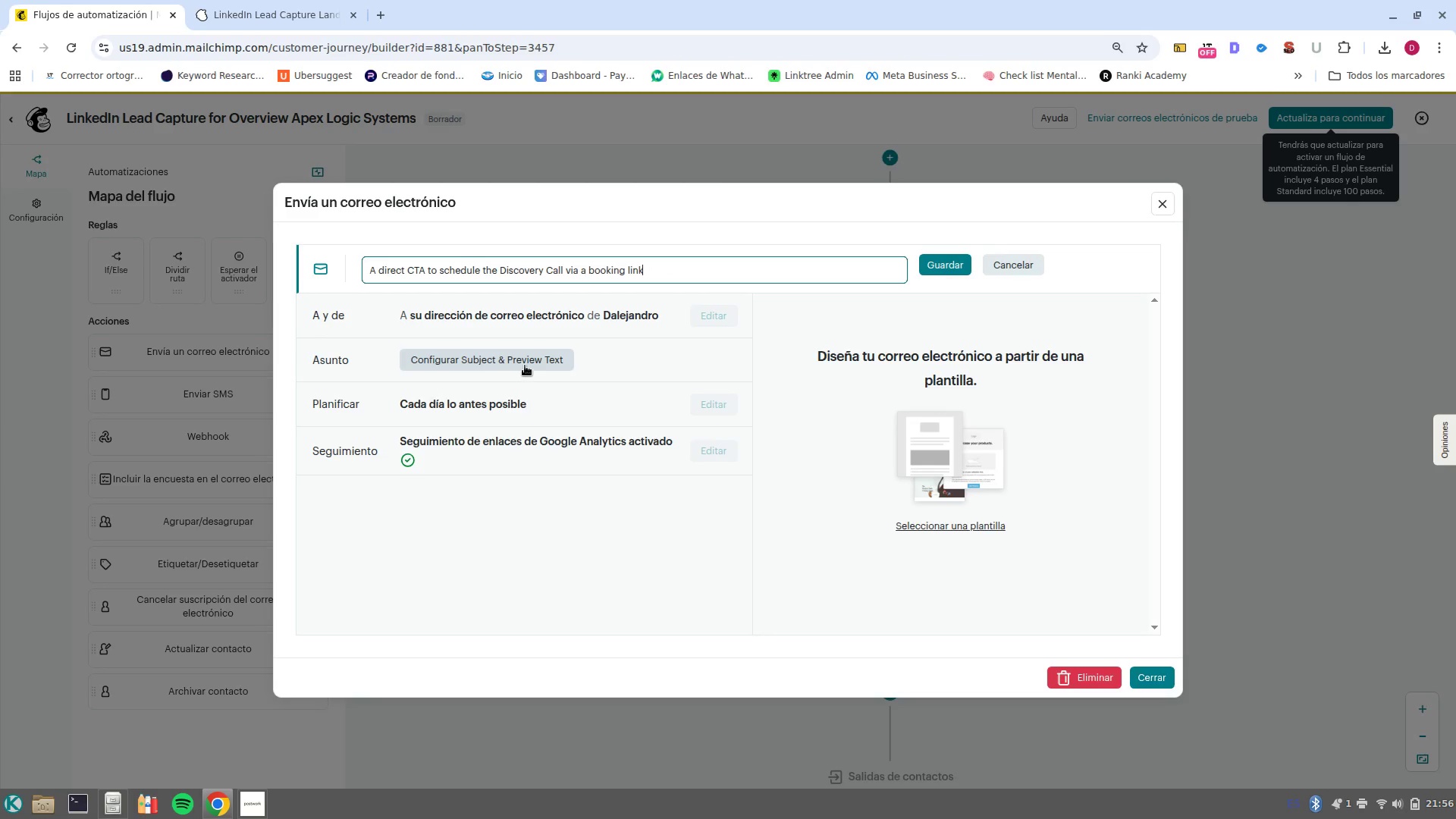 
left_click([525, 366])
 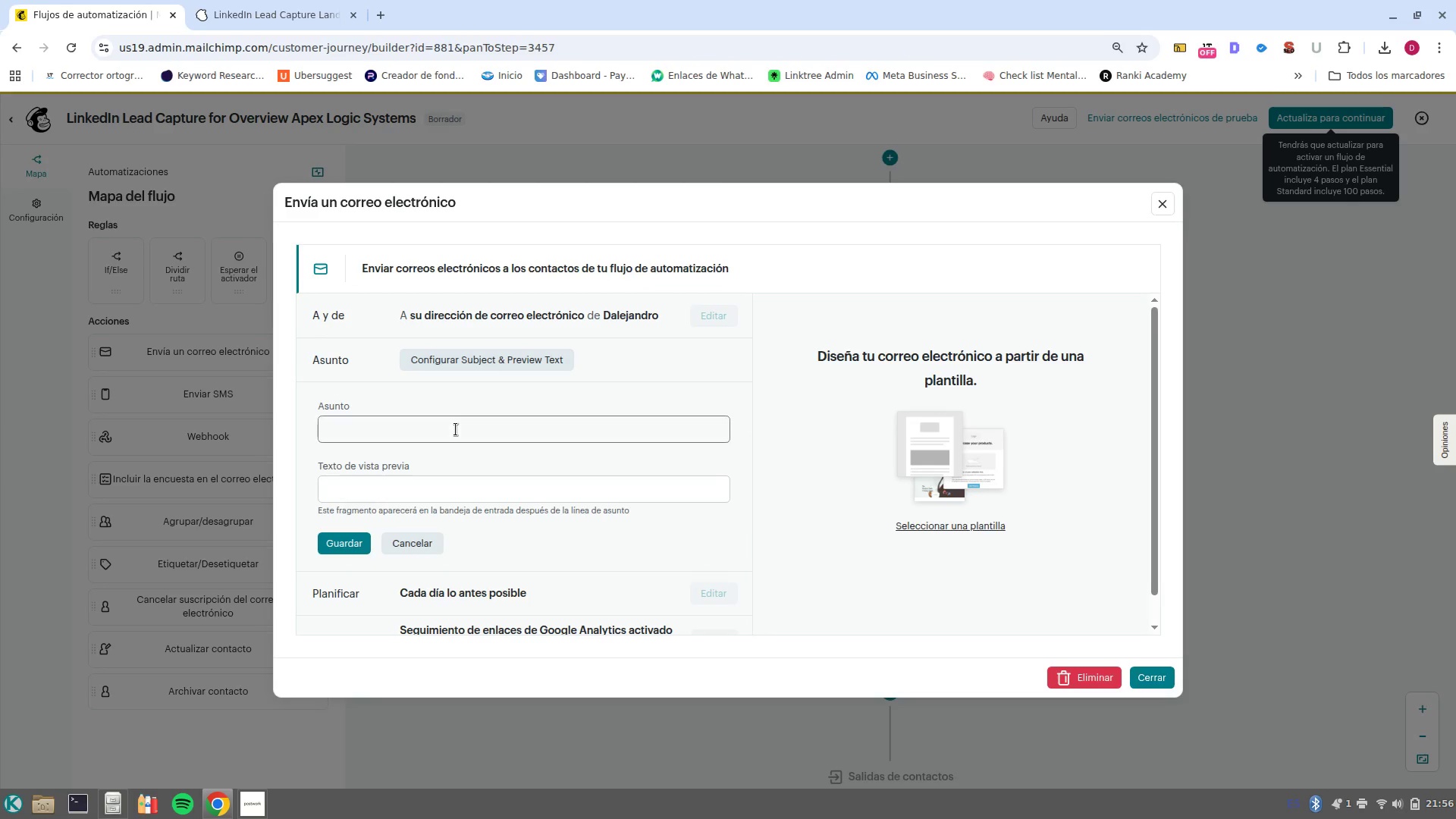 
left_click([456, 429])
 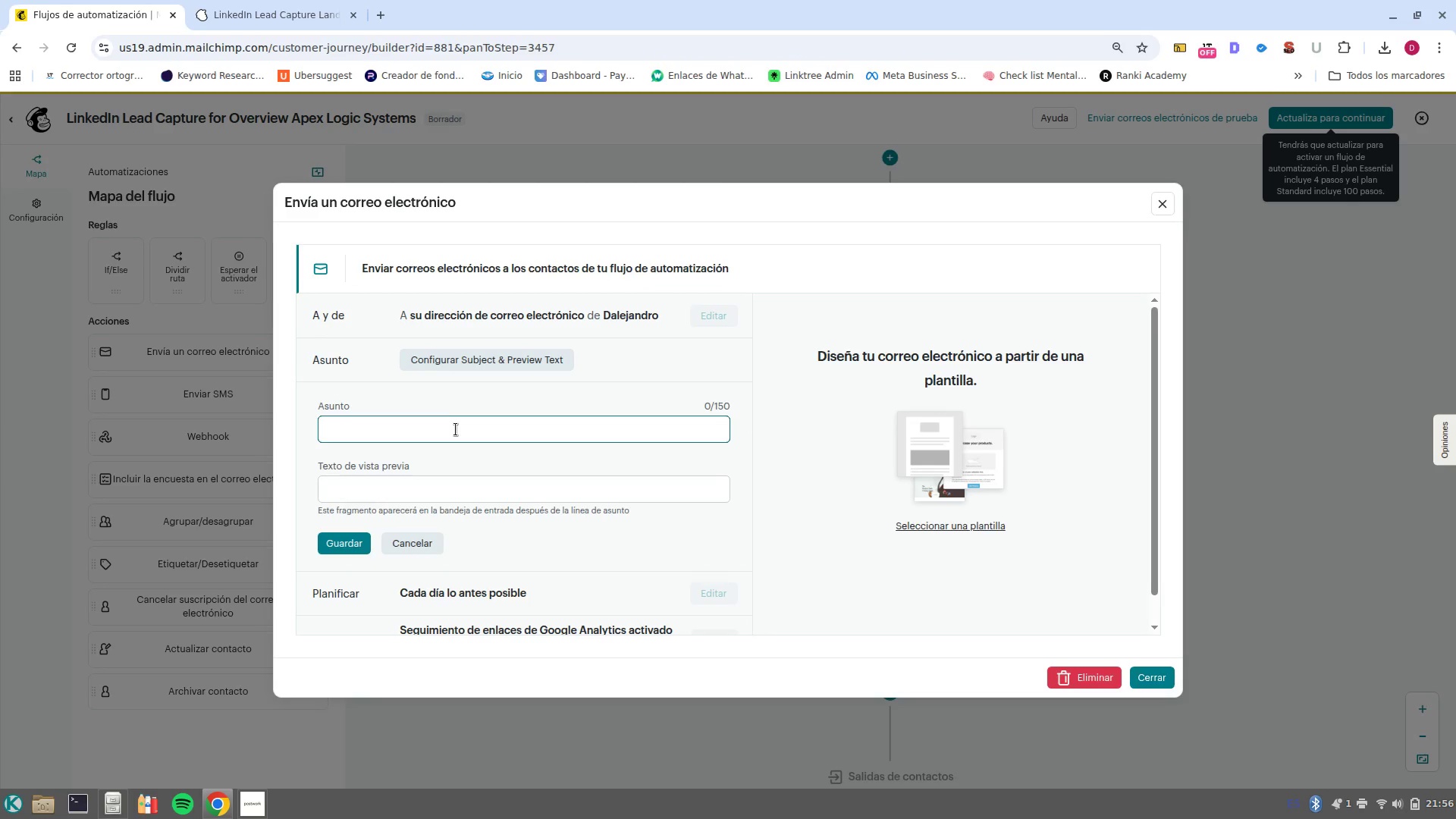 
type(Apex L)
key(Backspace)
type(Logic Systems)
 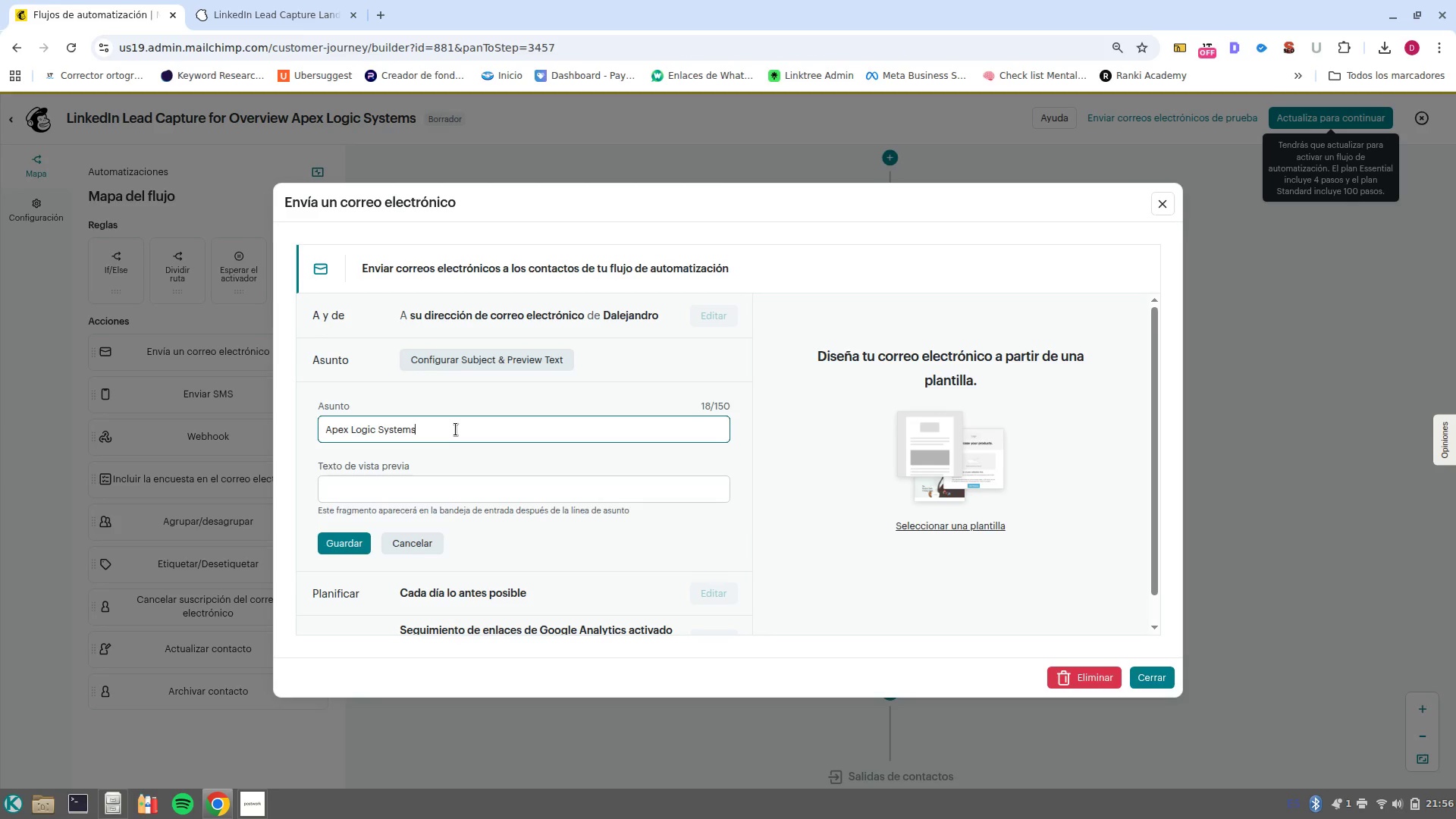 
double_click([375, 422])
 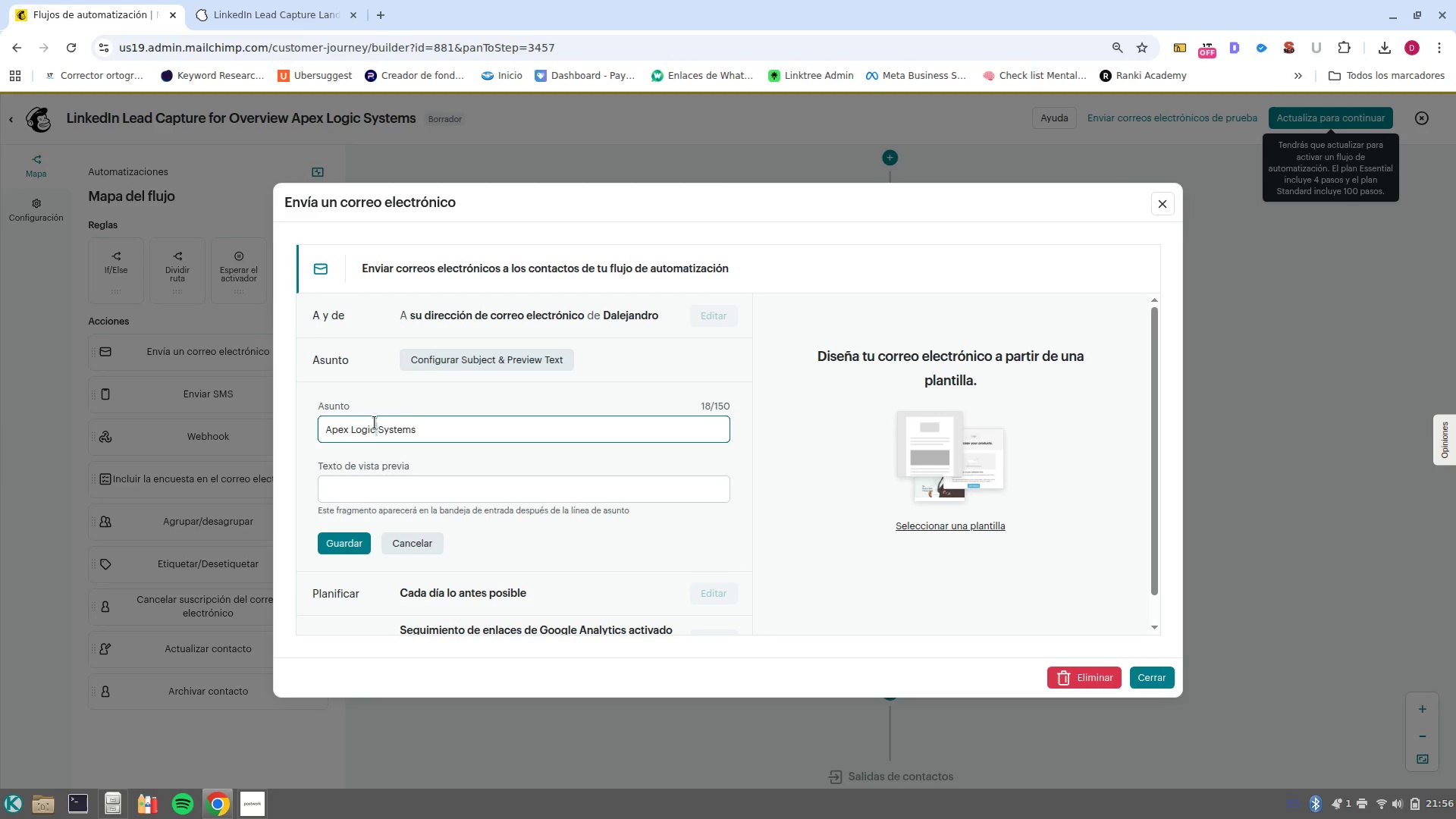 
left_click([375, 422])
 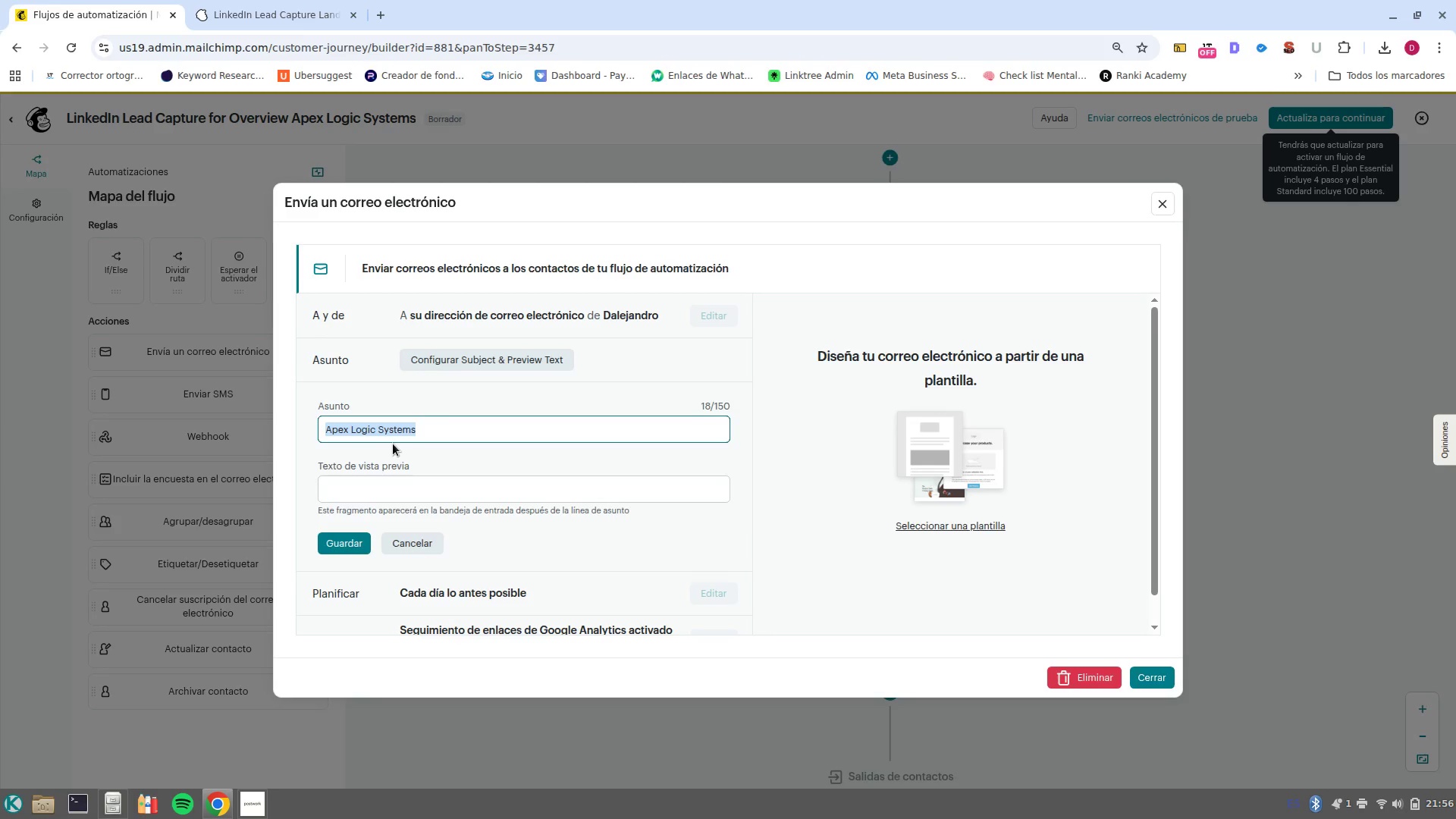 
key(Control+X)
 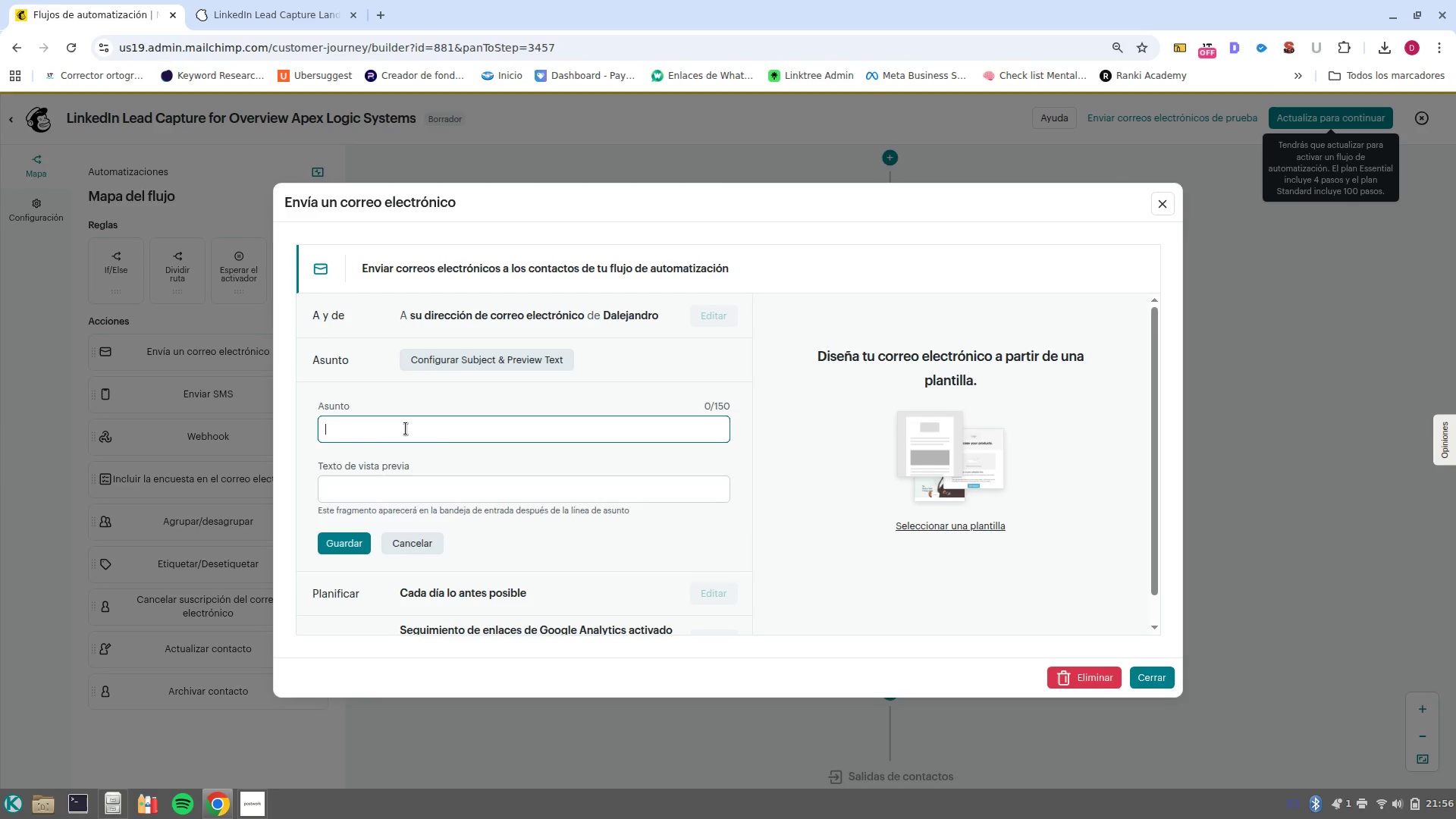 
left_click([406, 428])
 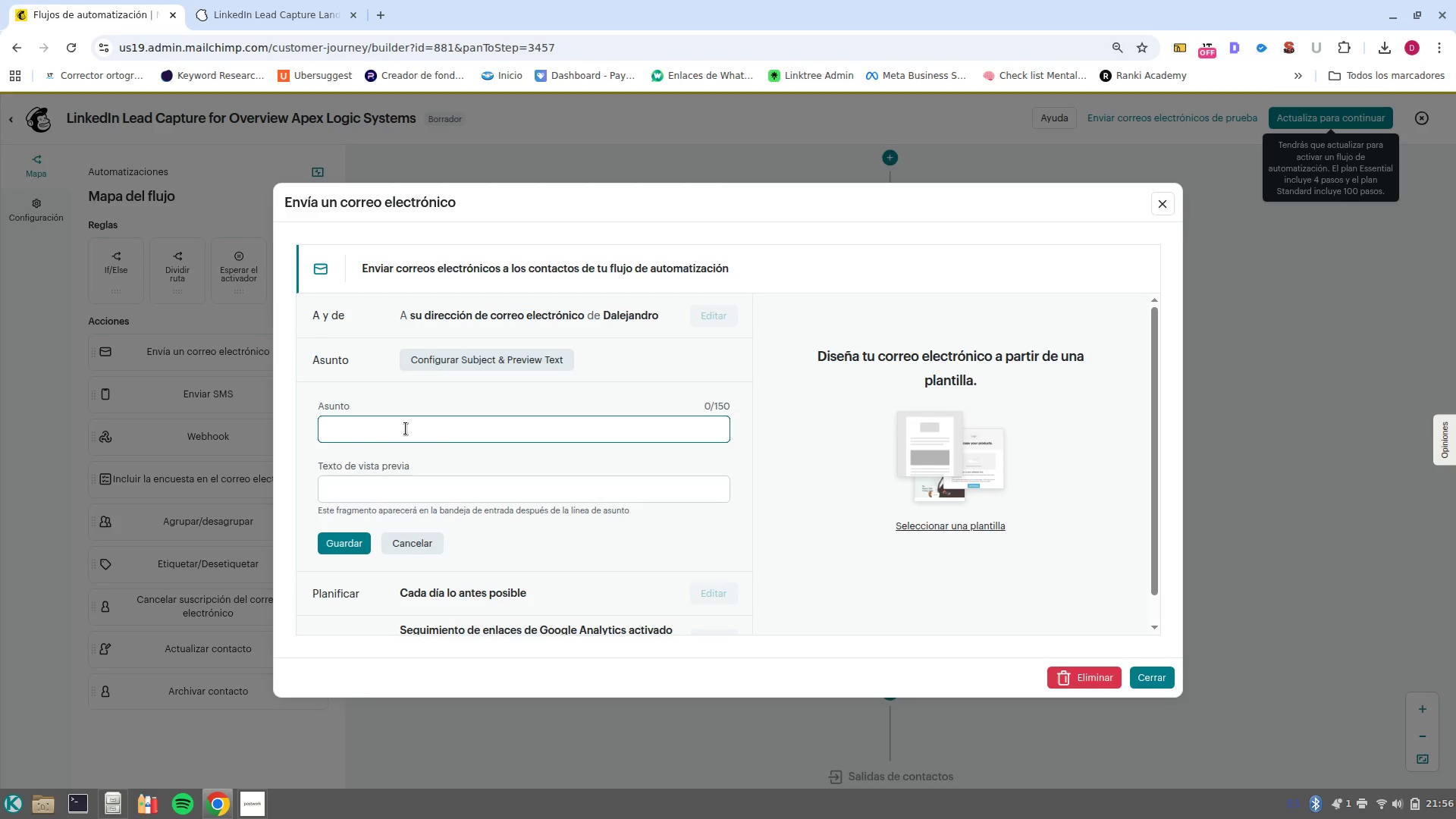 
type(Time to secure yout)
key(Backspace)
type(r)
 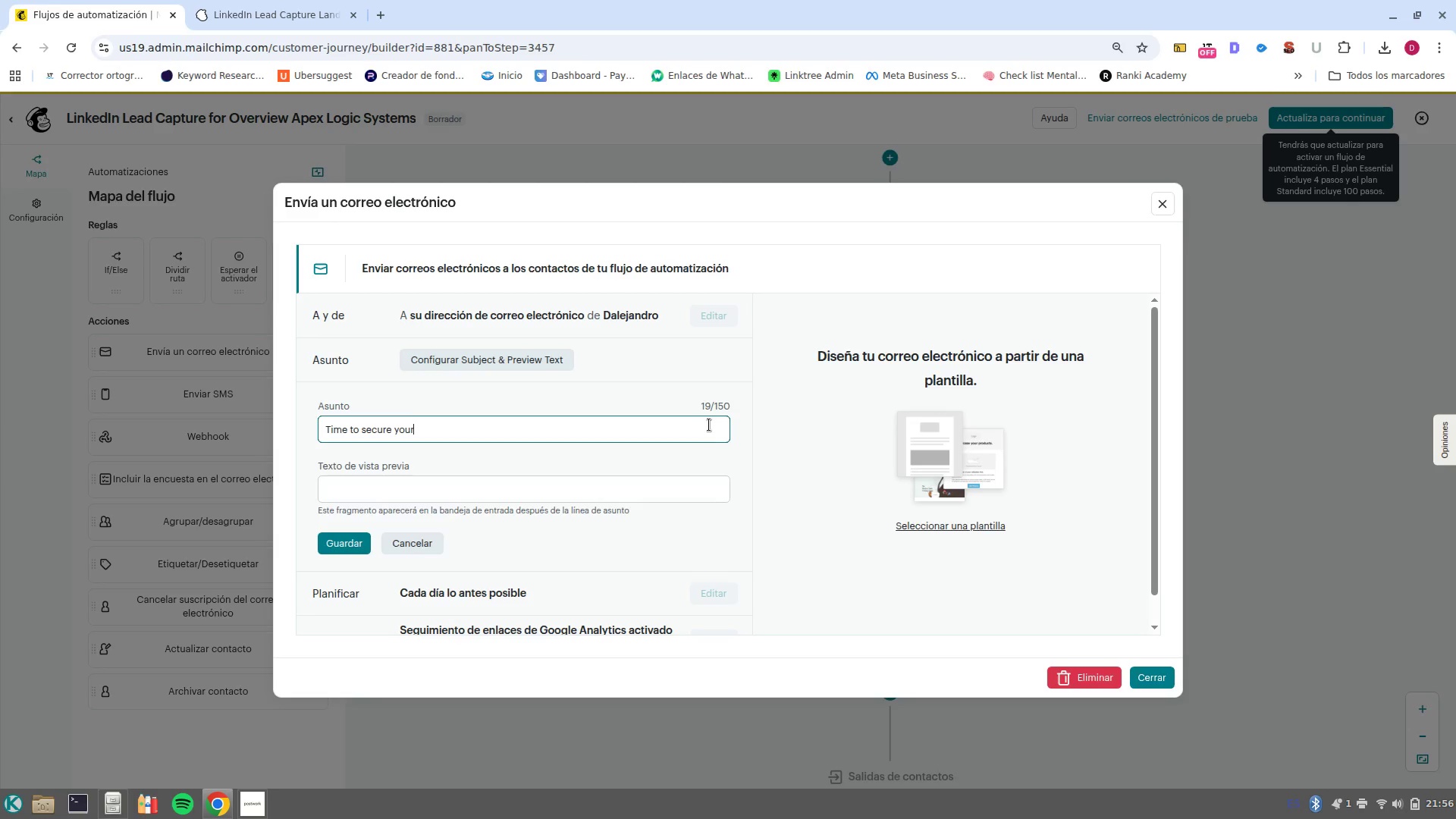 
type( network )
 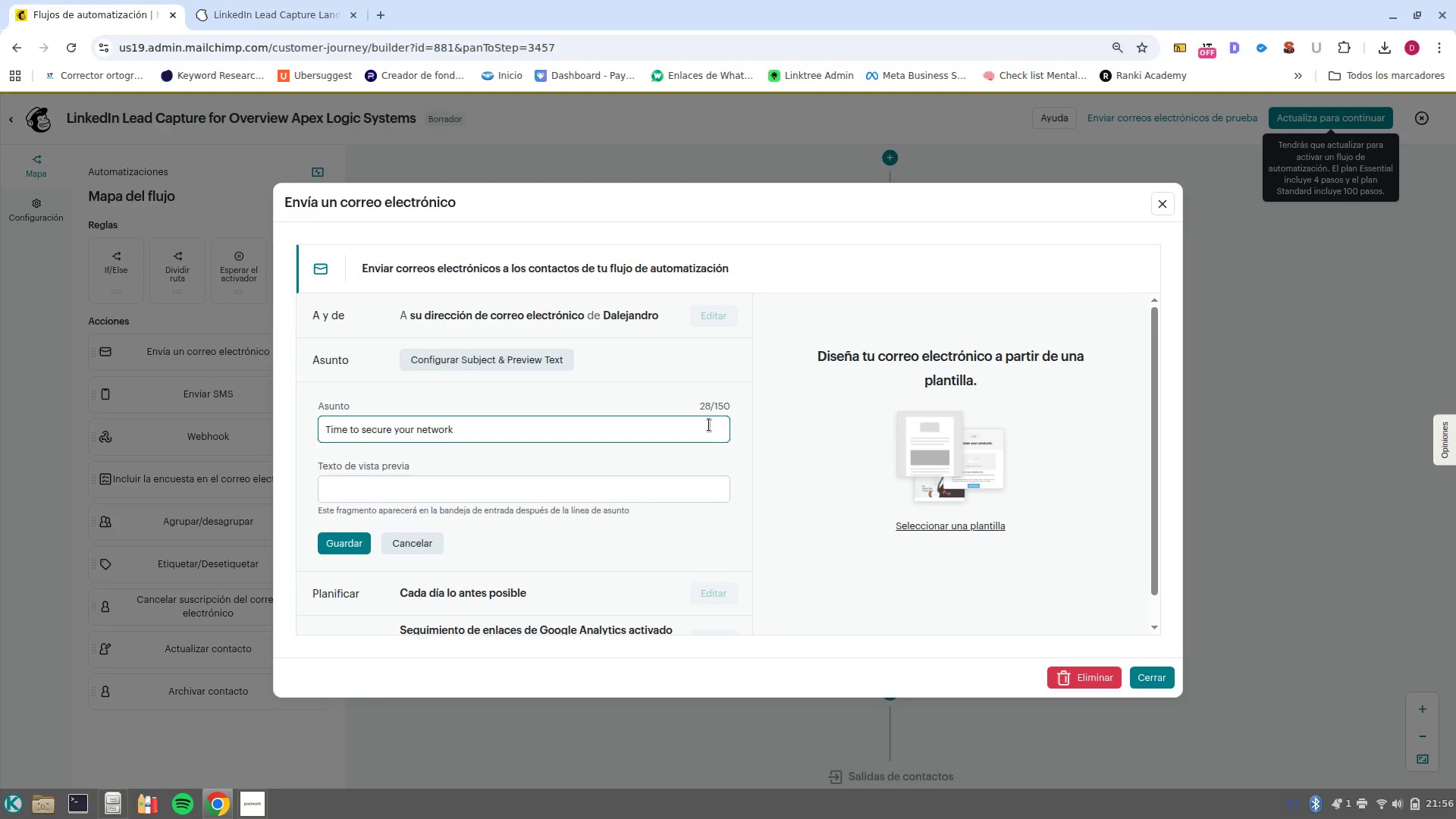 
key(Shift+ShiftRight)
 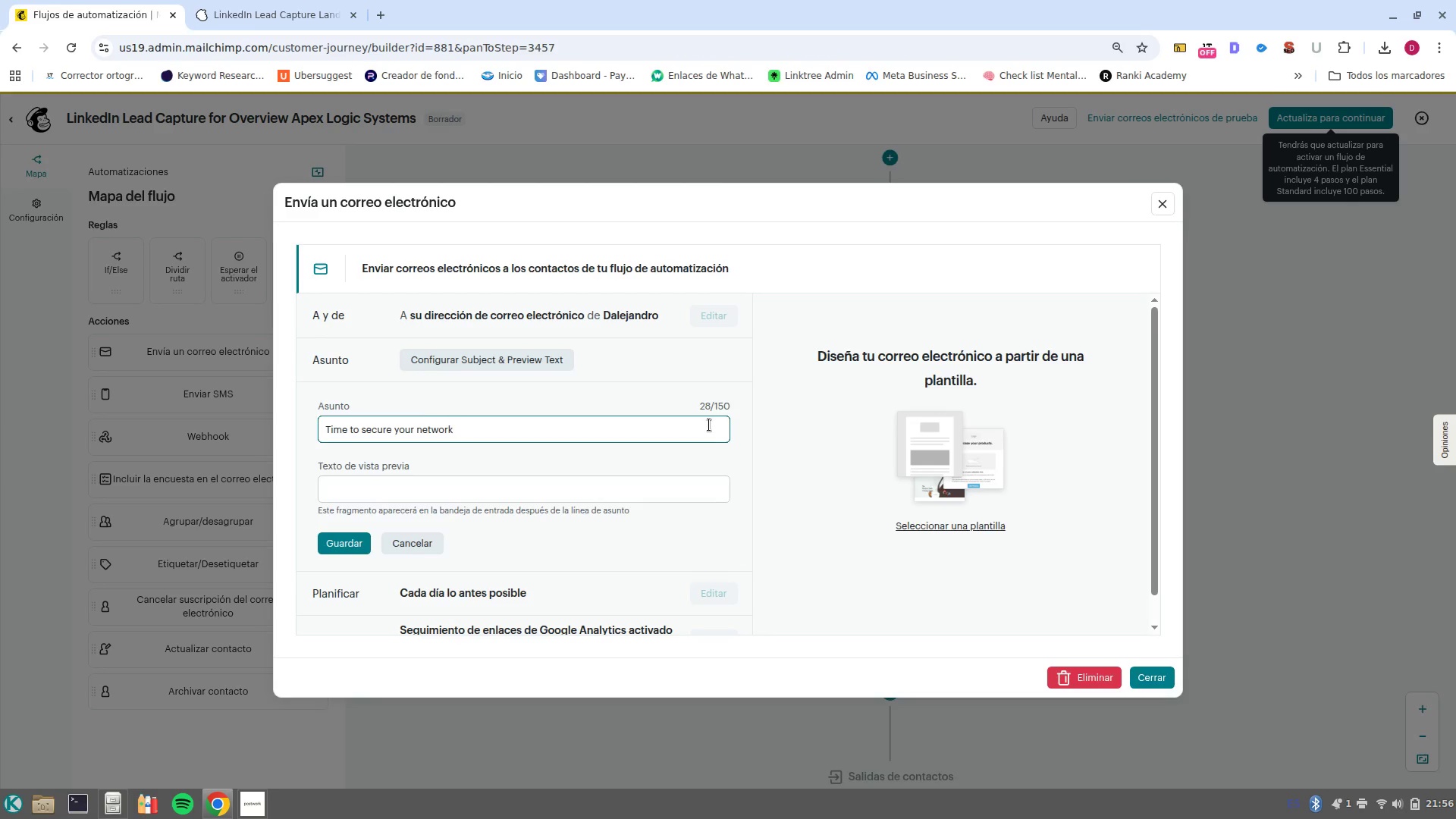 
key(Shift+BracketRight)
 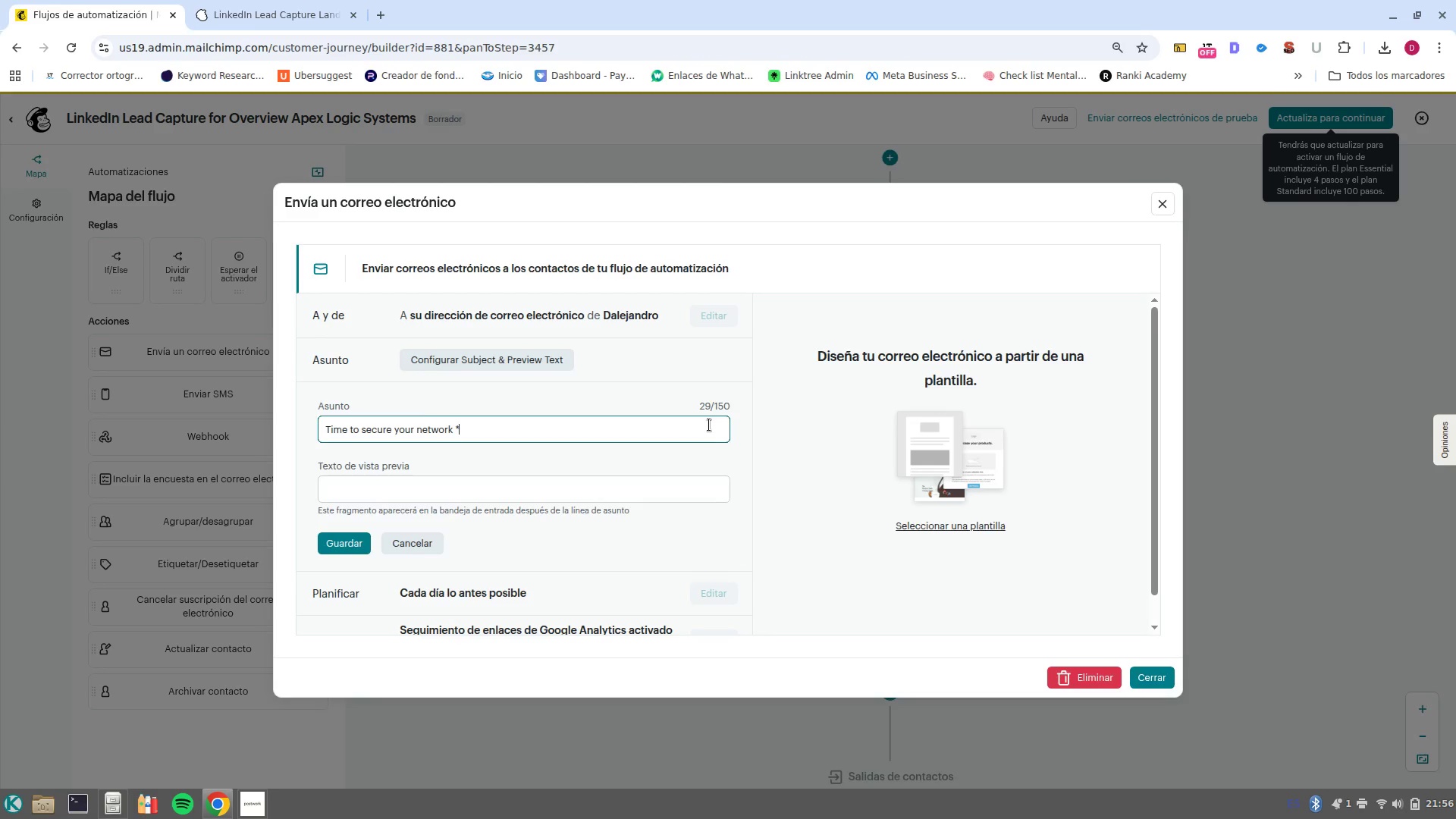 
key(Alt+1)
 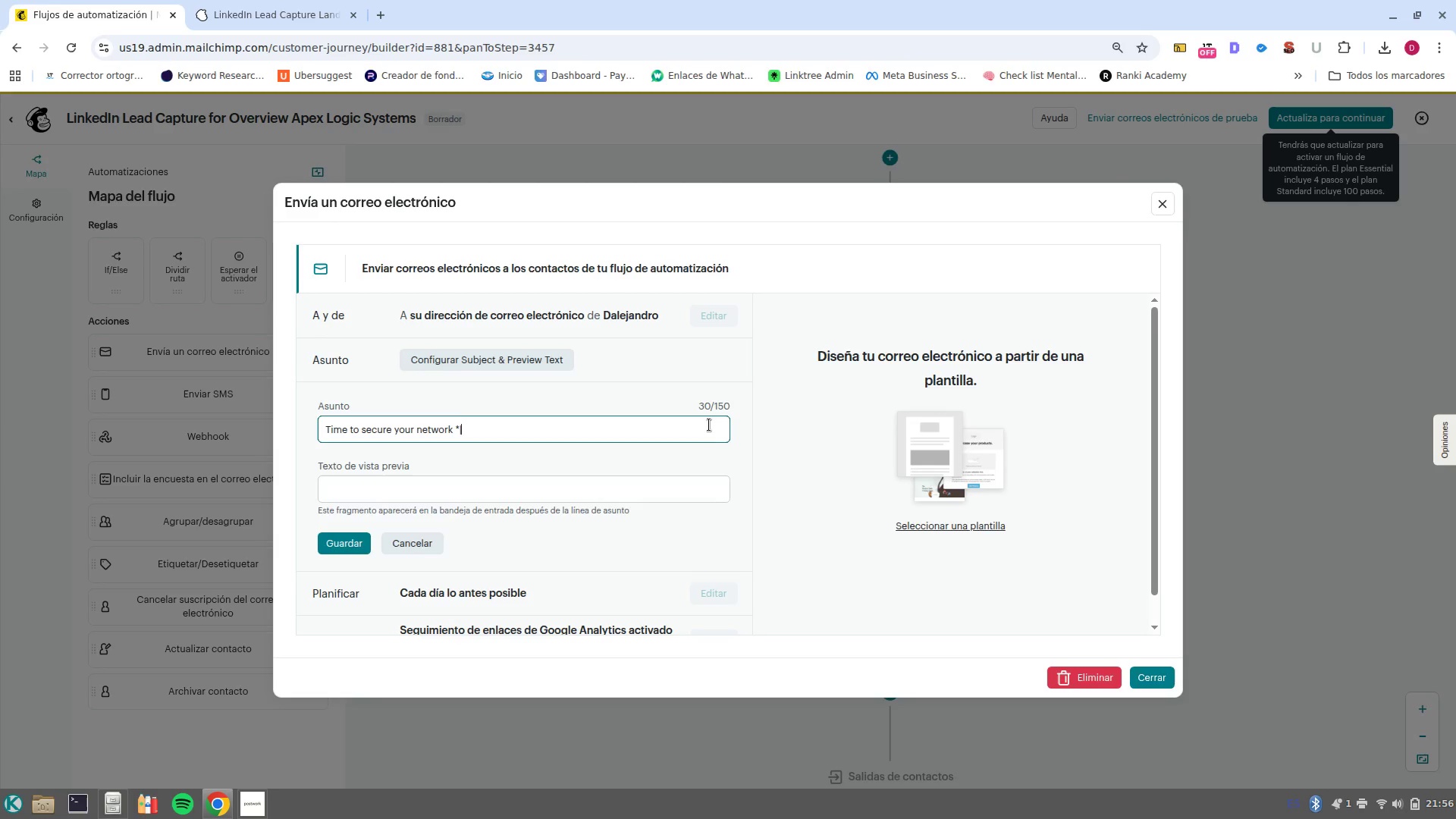 
type(FNAME1} )
 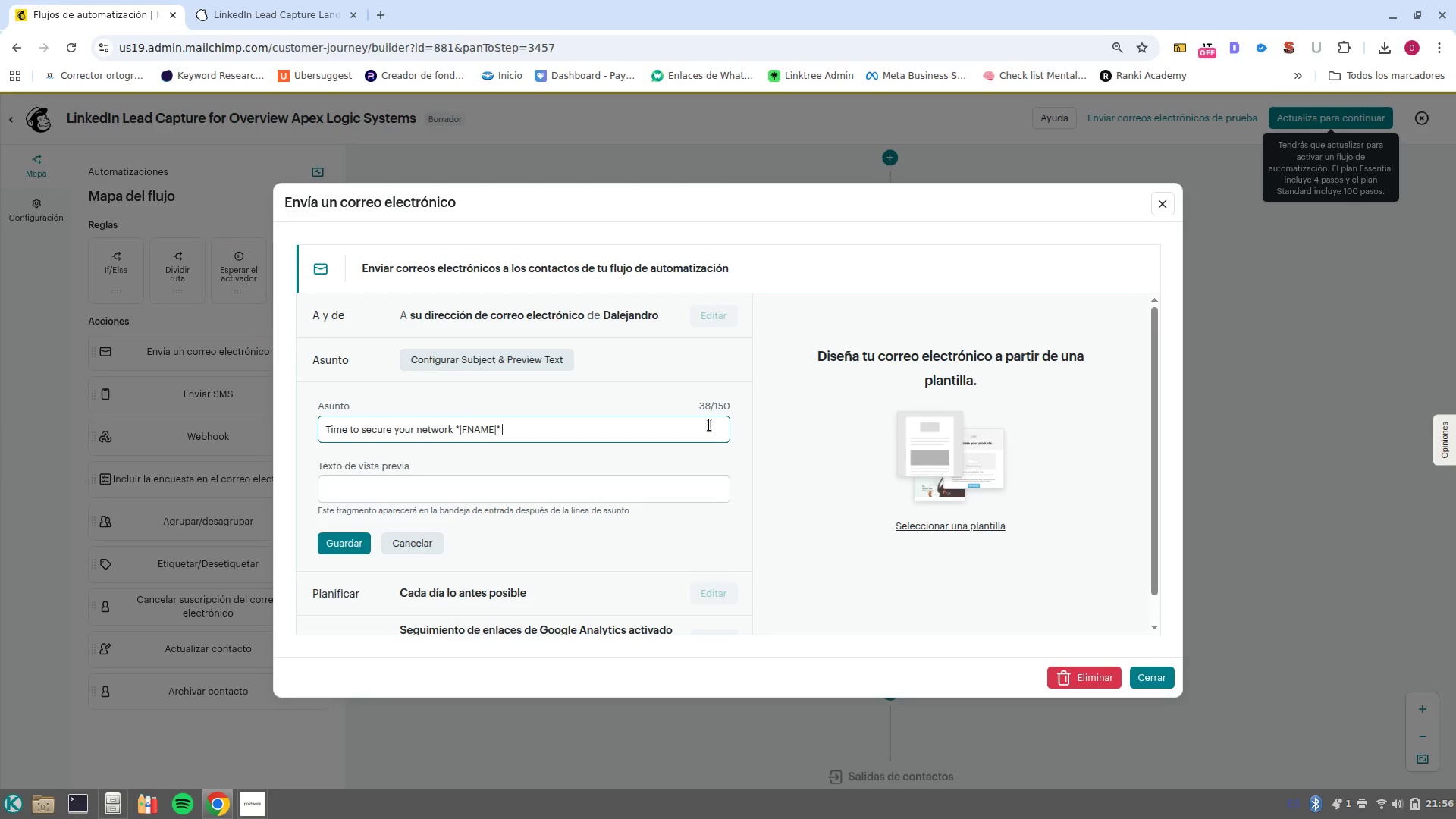 
hold_key(key=AltRight, duration=0.6)
 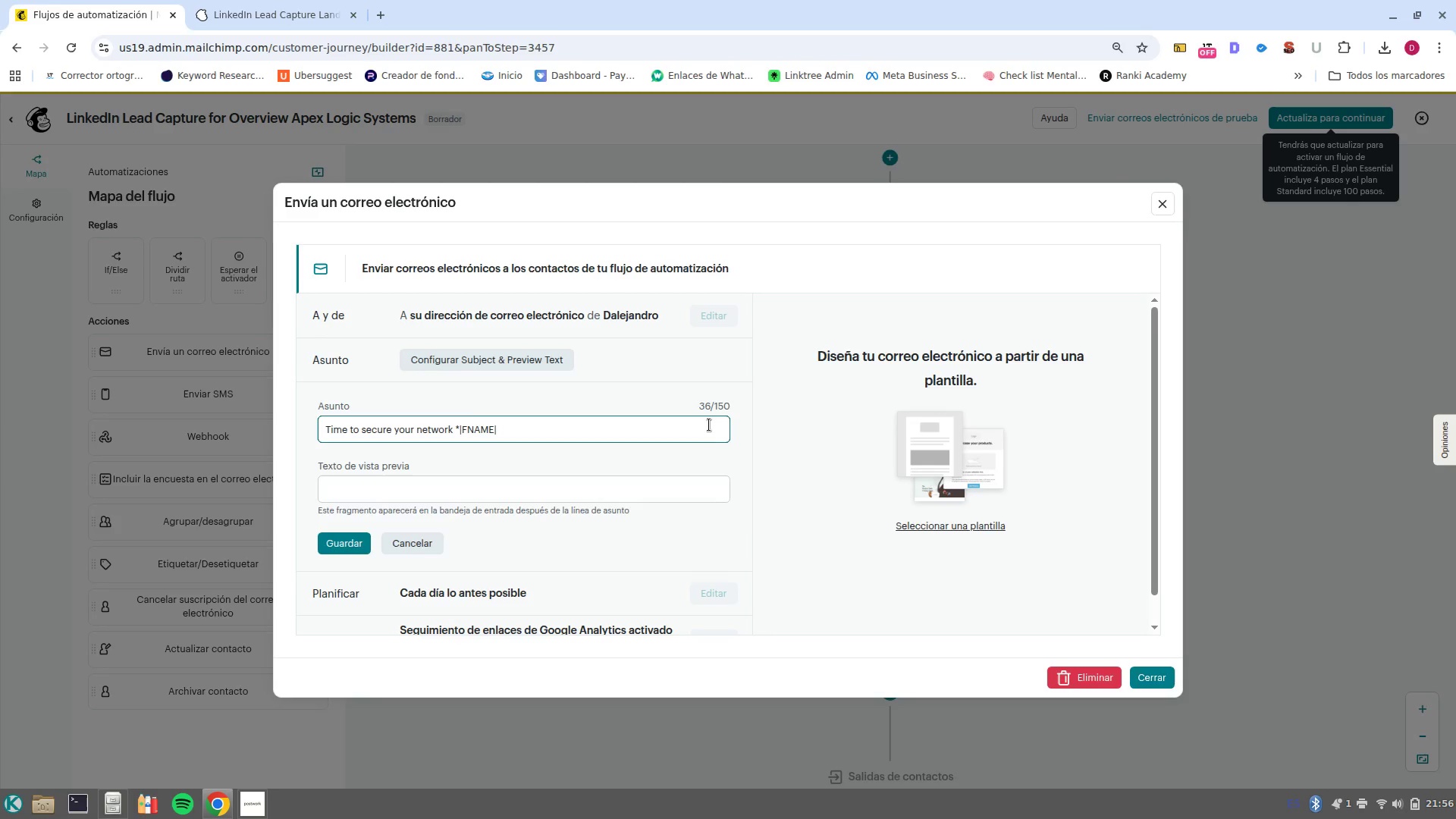 
key(Backspace)
 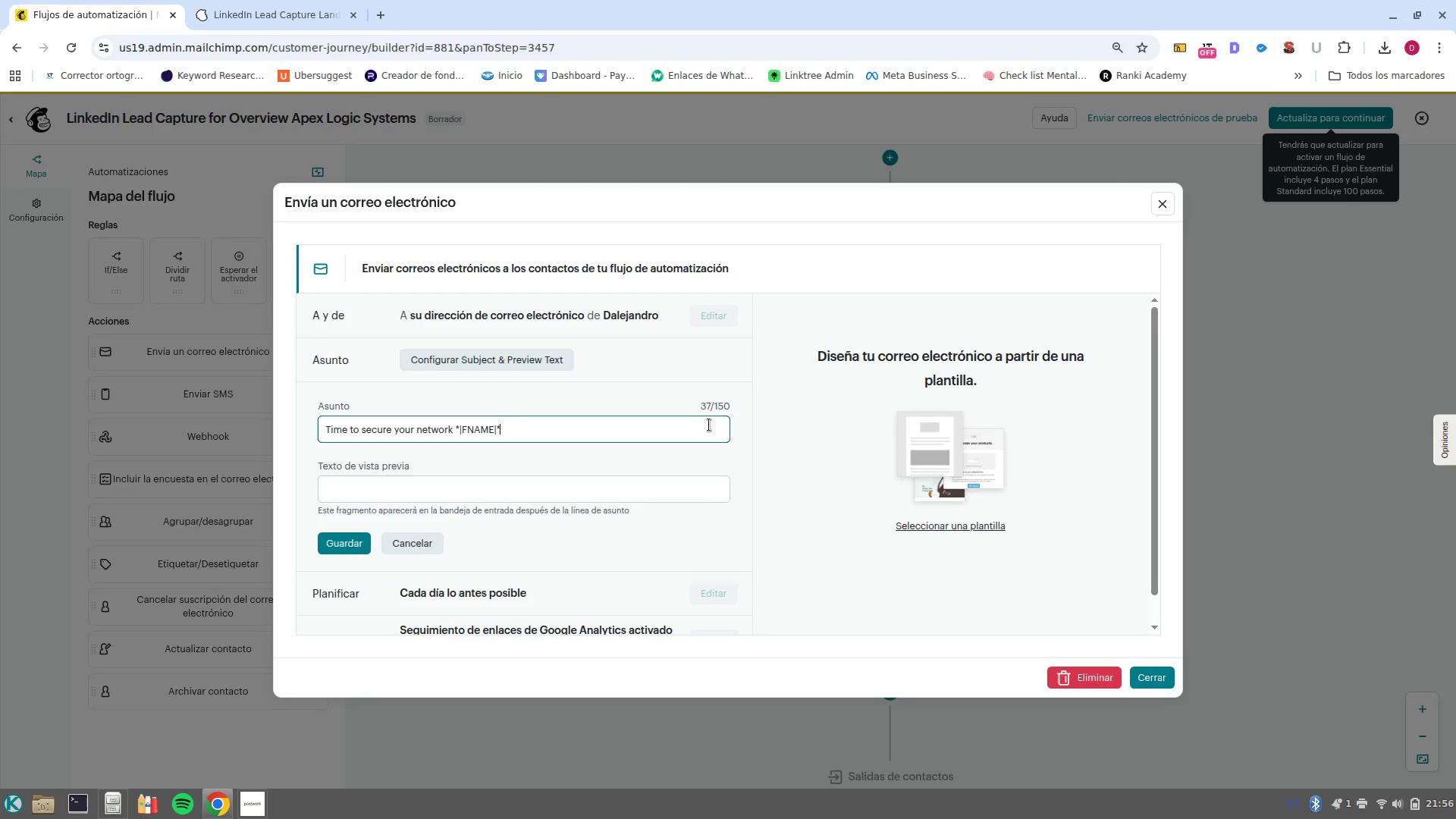 
key(Shift+ShiftLeft)
 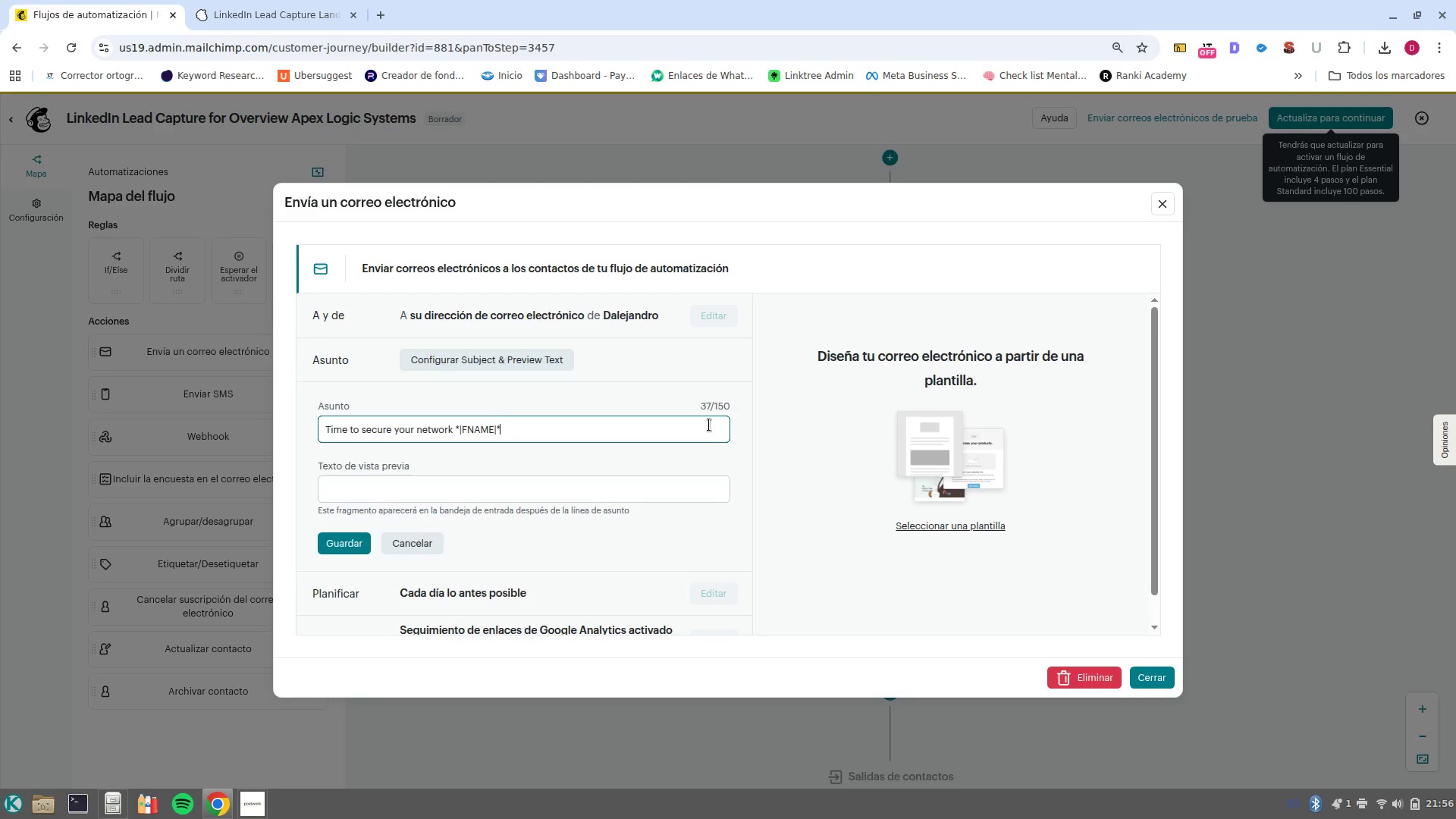 
key(Shift+Minus)
 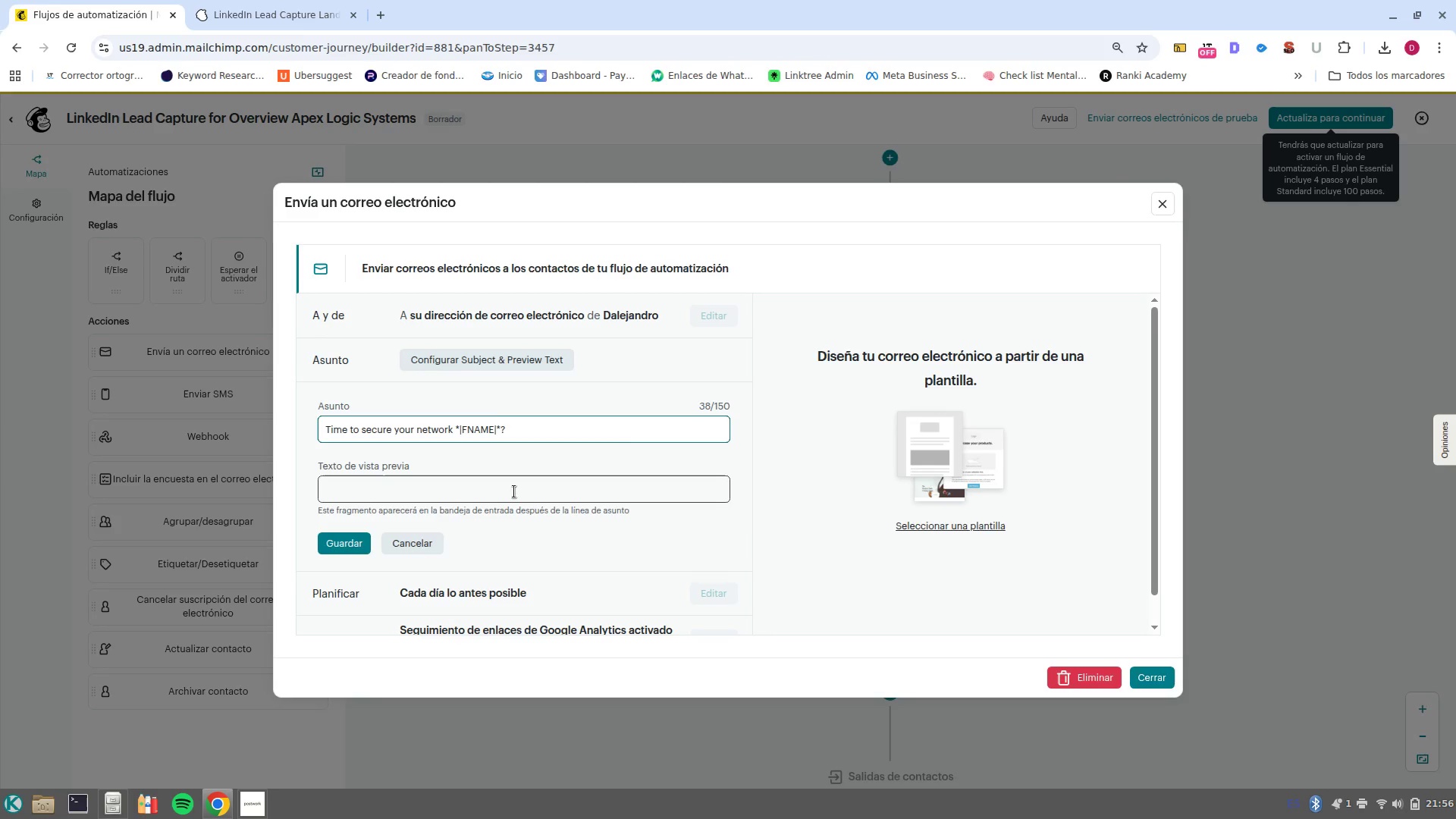 
left_click([514, 490])
 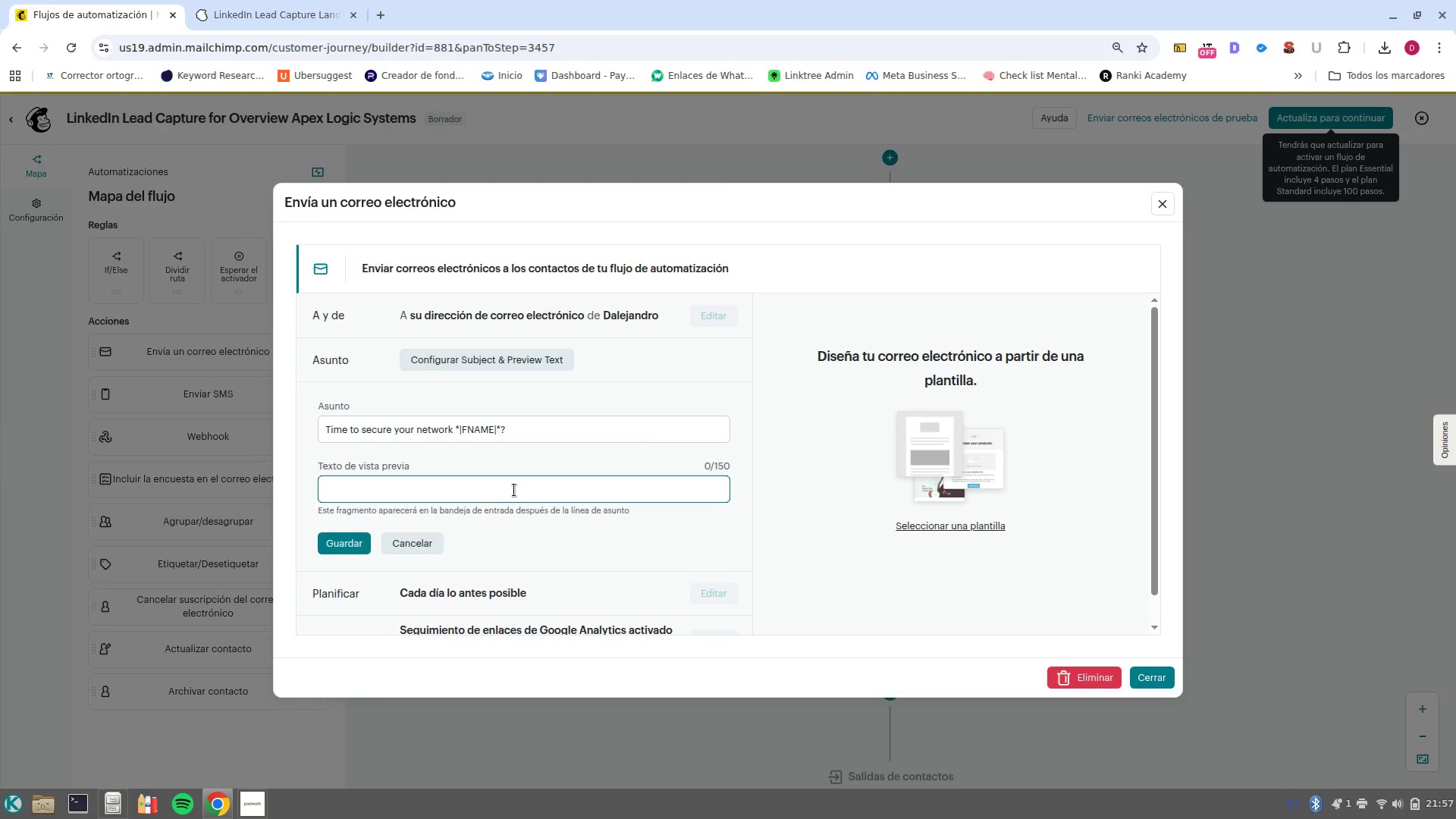 
type(Let-s Schedule)
 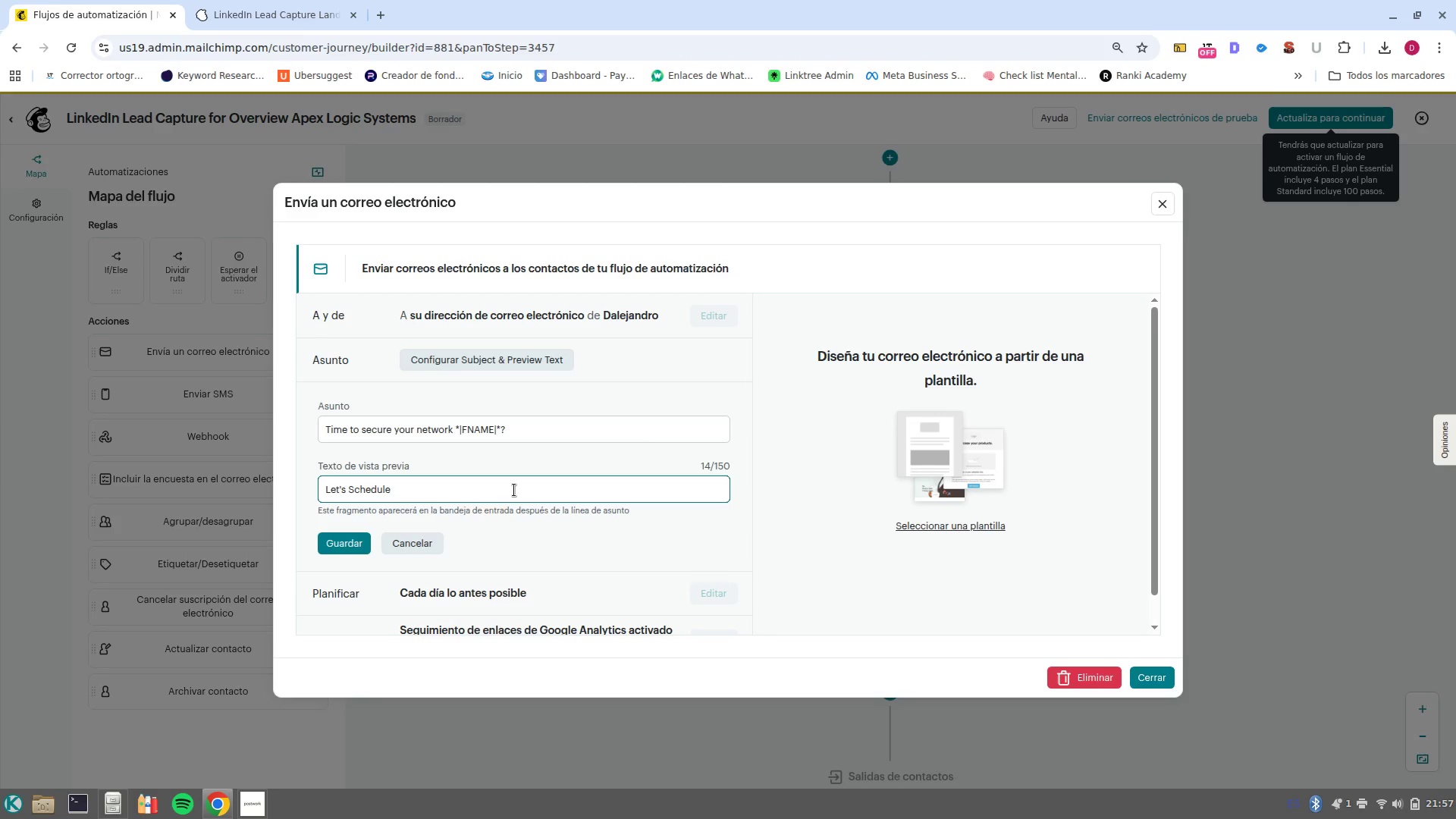 
key(Control+ControlLeft)
 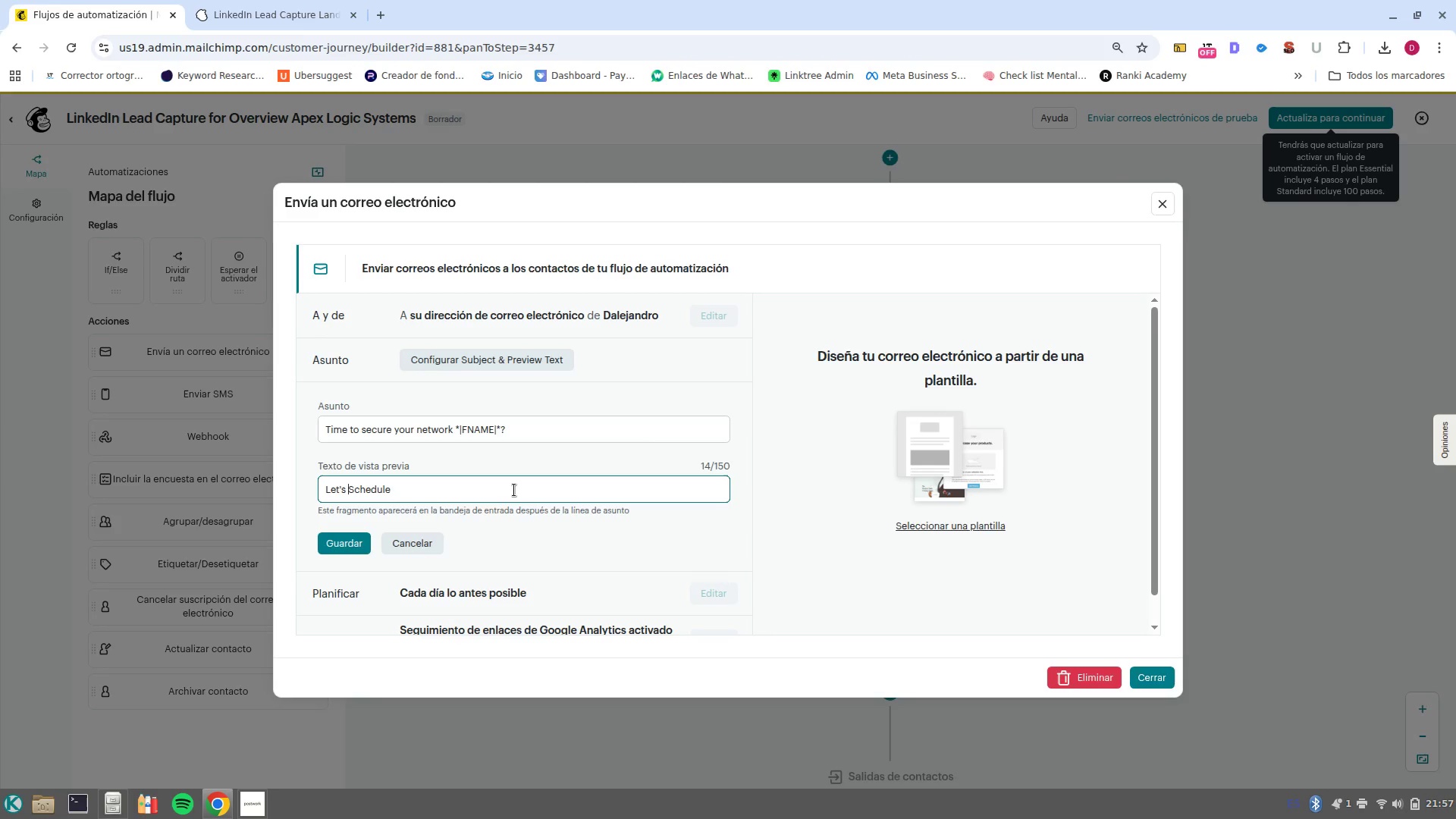 
key(Control+ArrowLeft)
 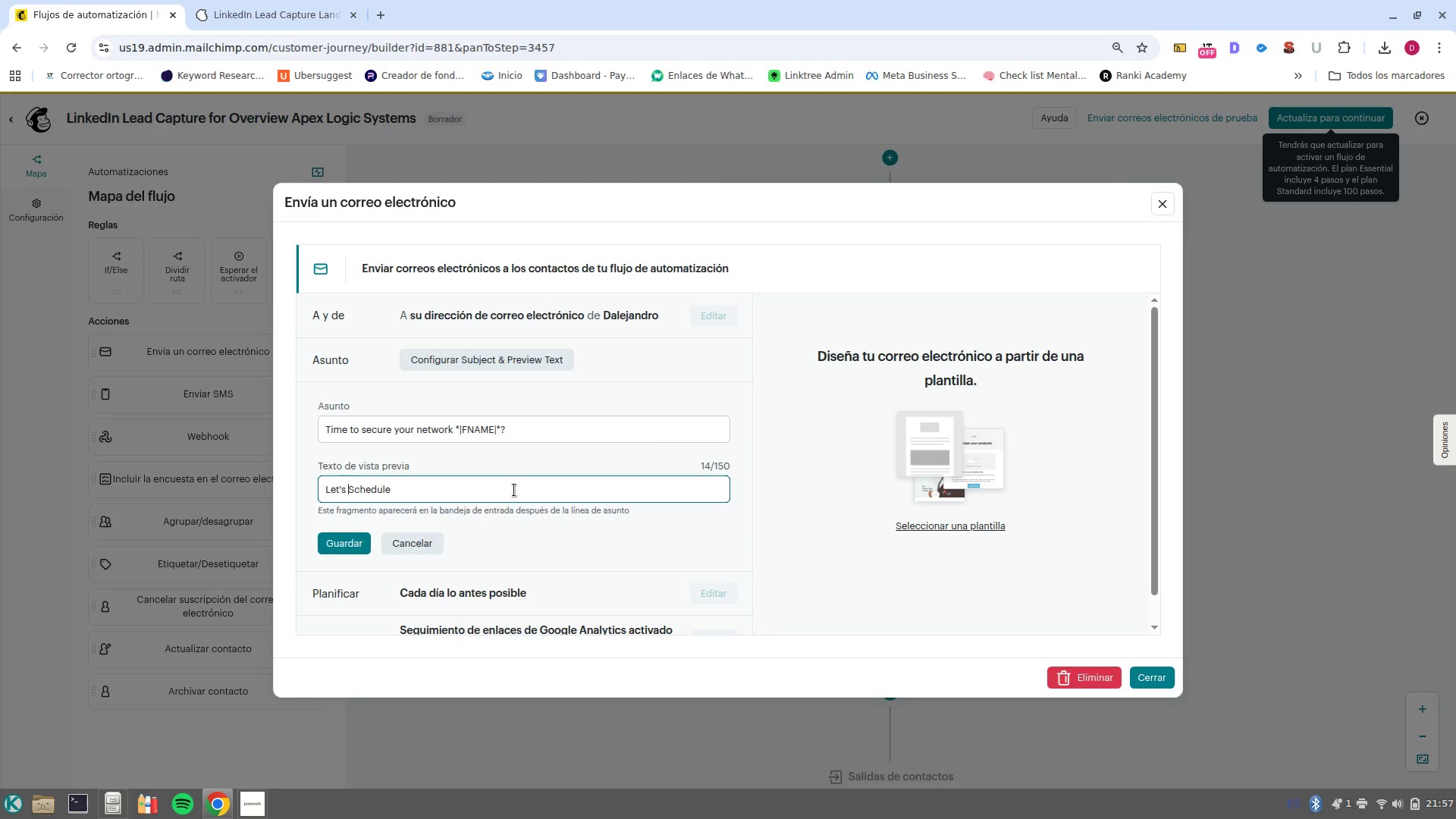 
key(ArrowRight)
 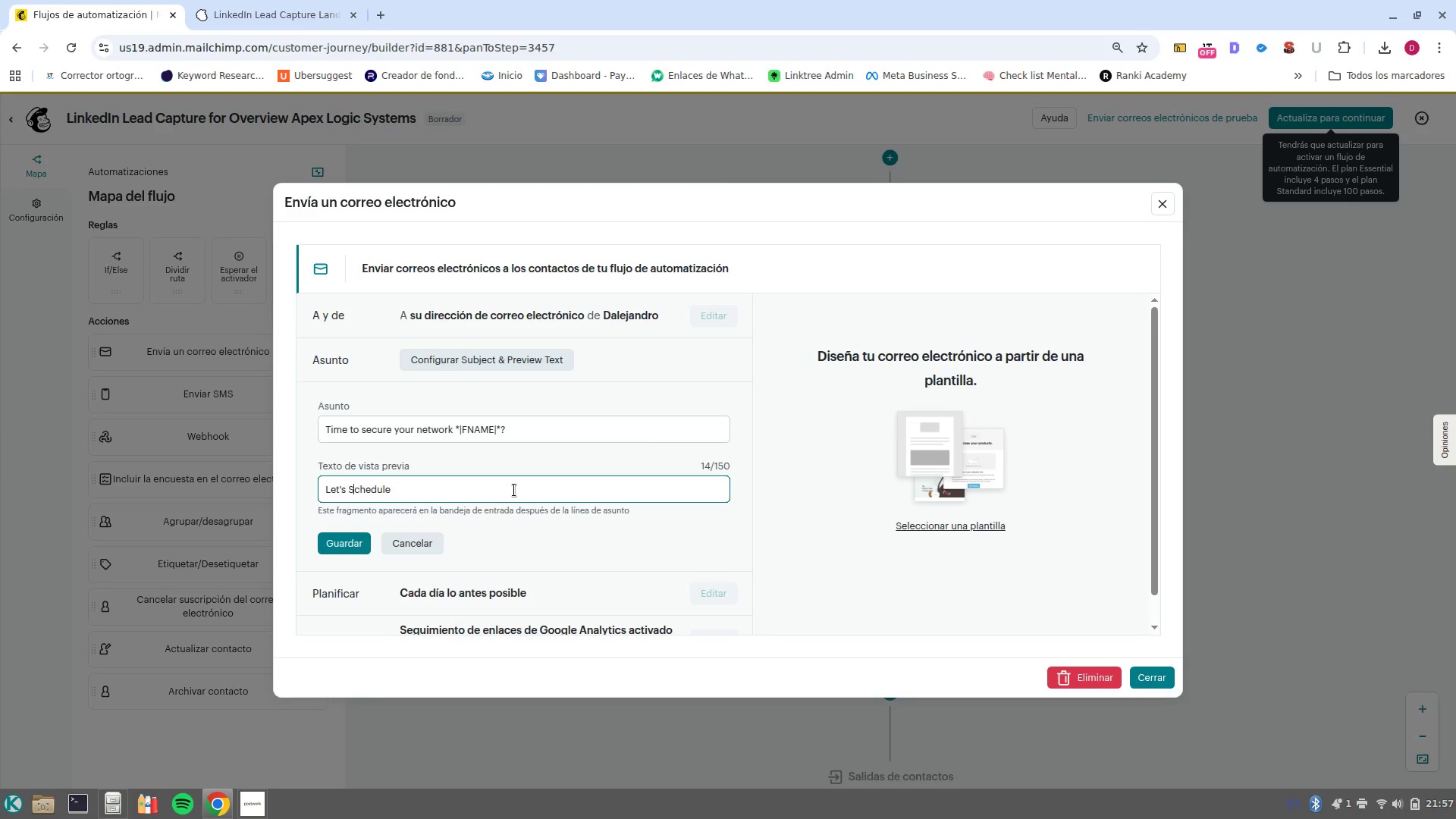 
key(Backspace)
 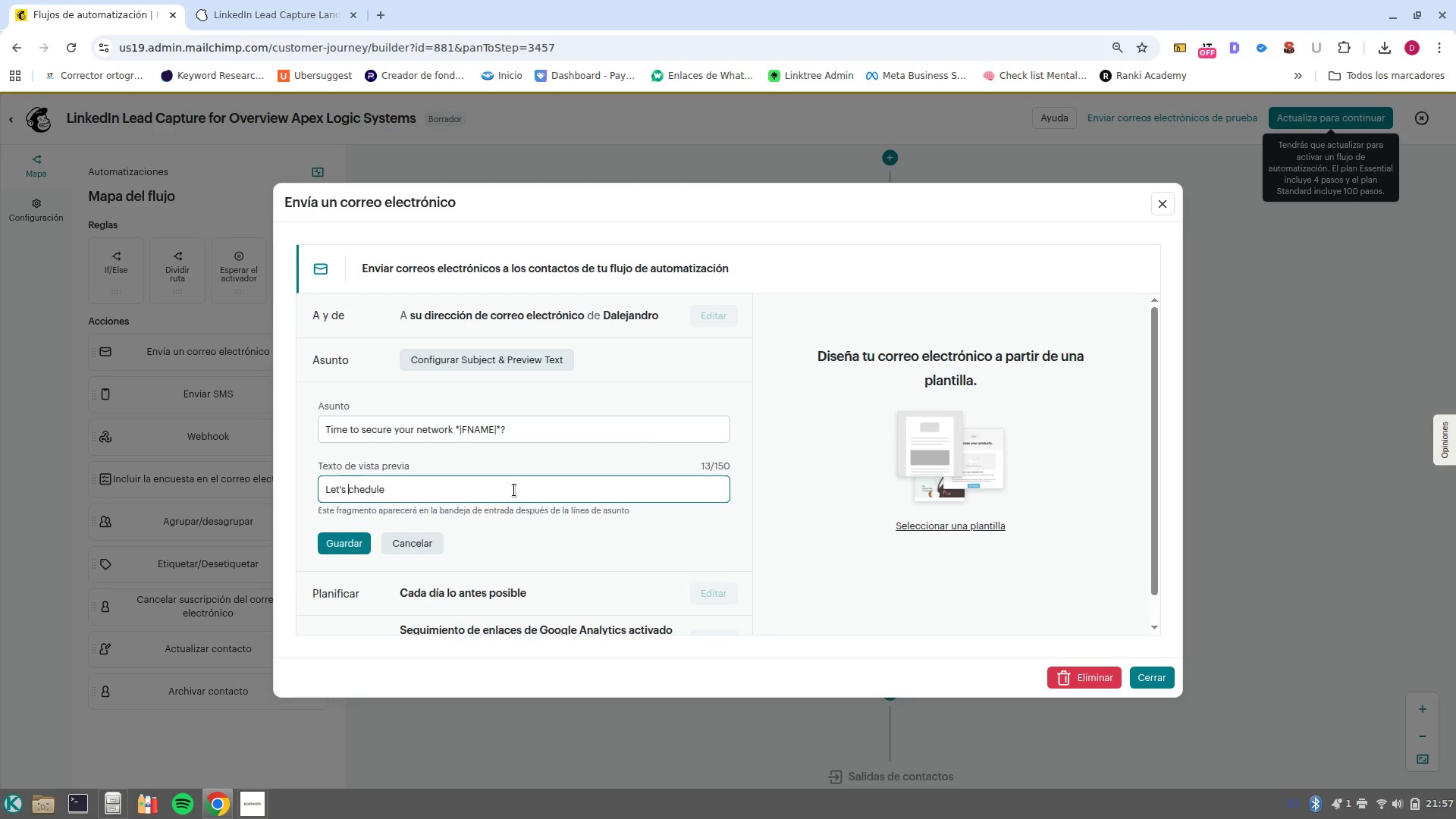 
key(S)
 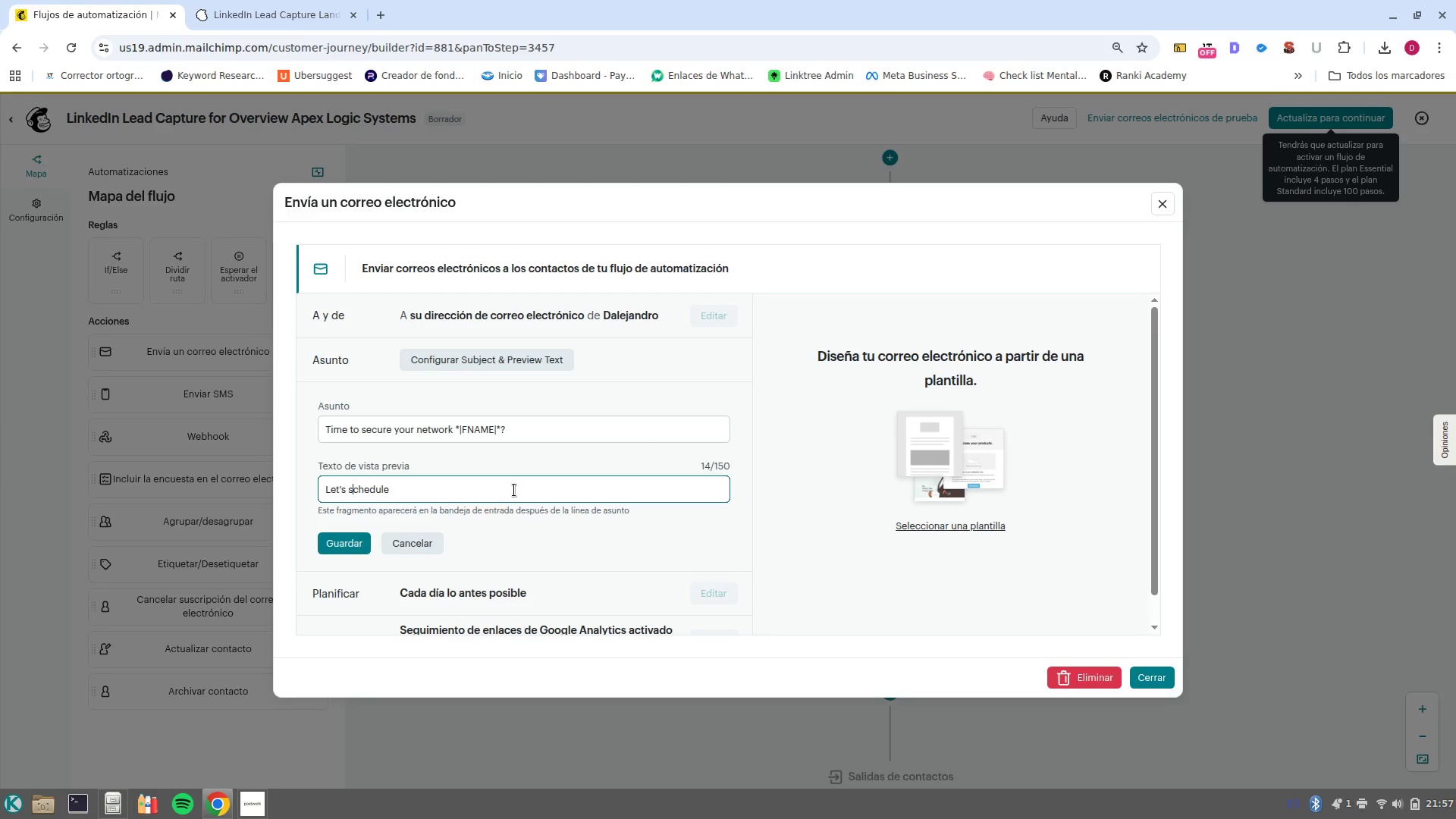 
key(Control+ArrowRight)
 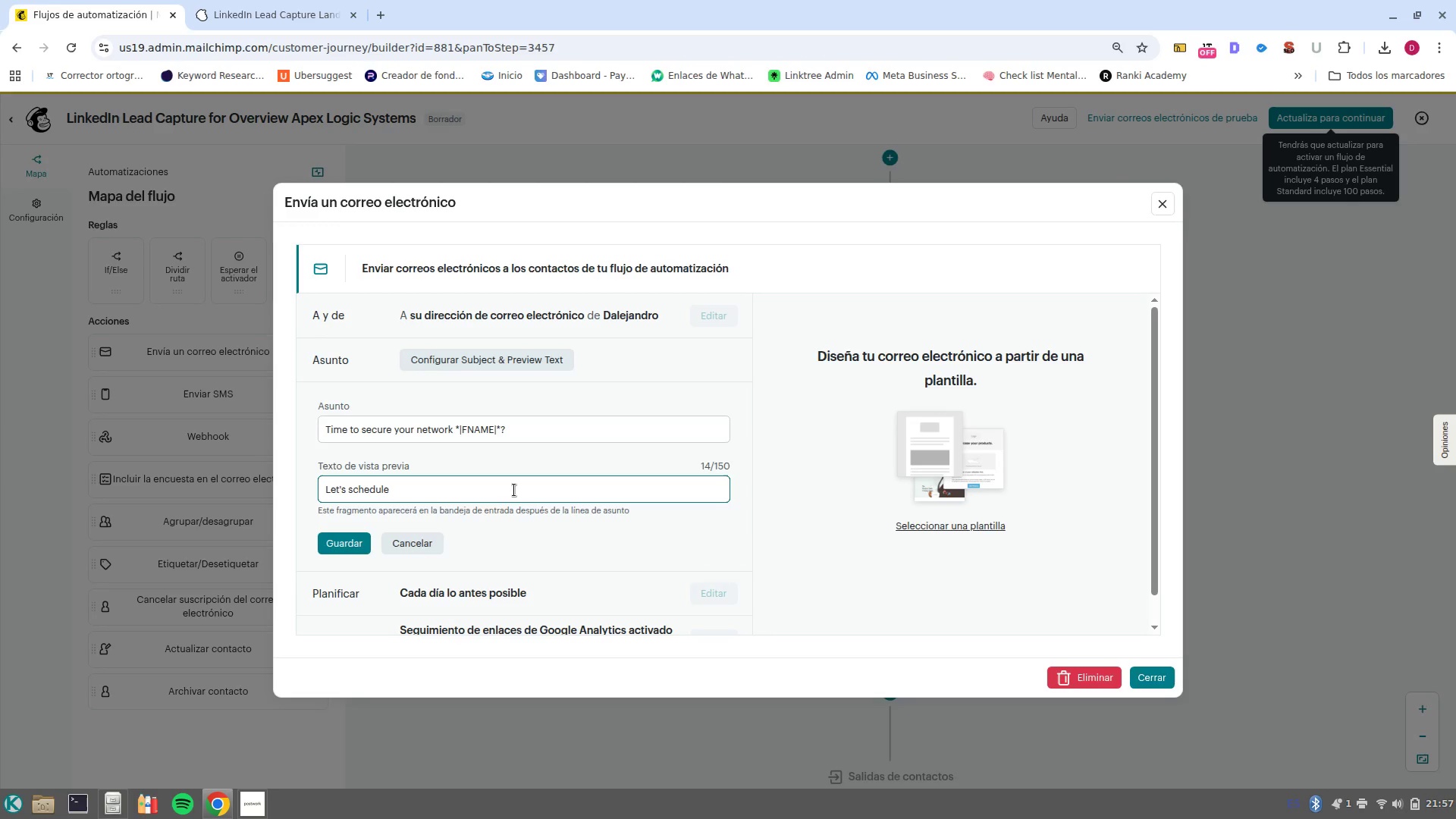 
type( your discovery call and protect )
 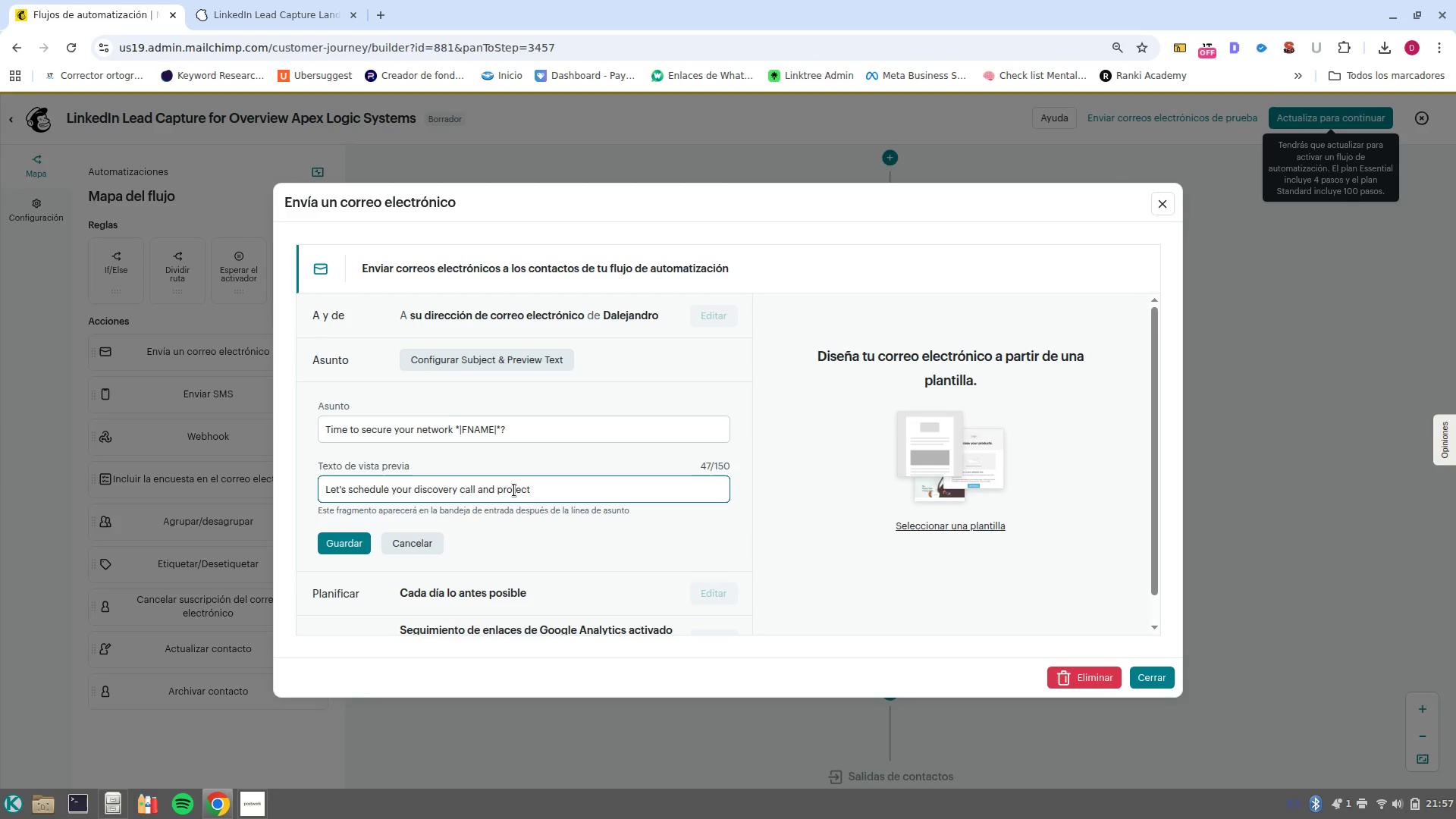 
type(}1COMPANY1})
 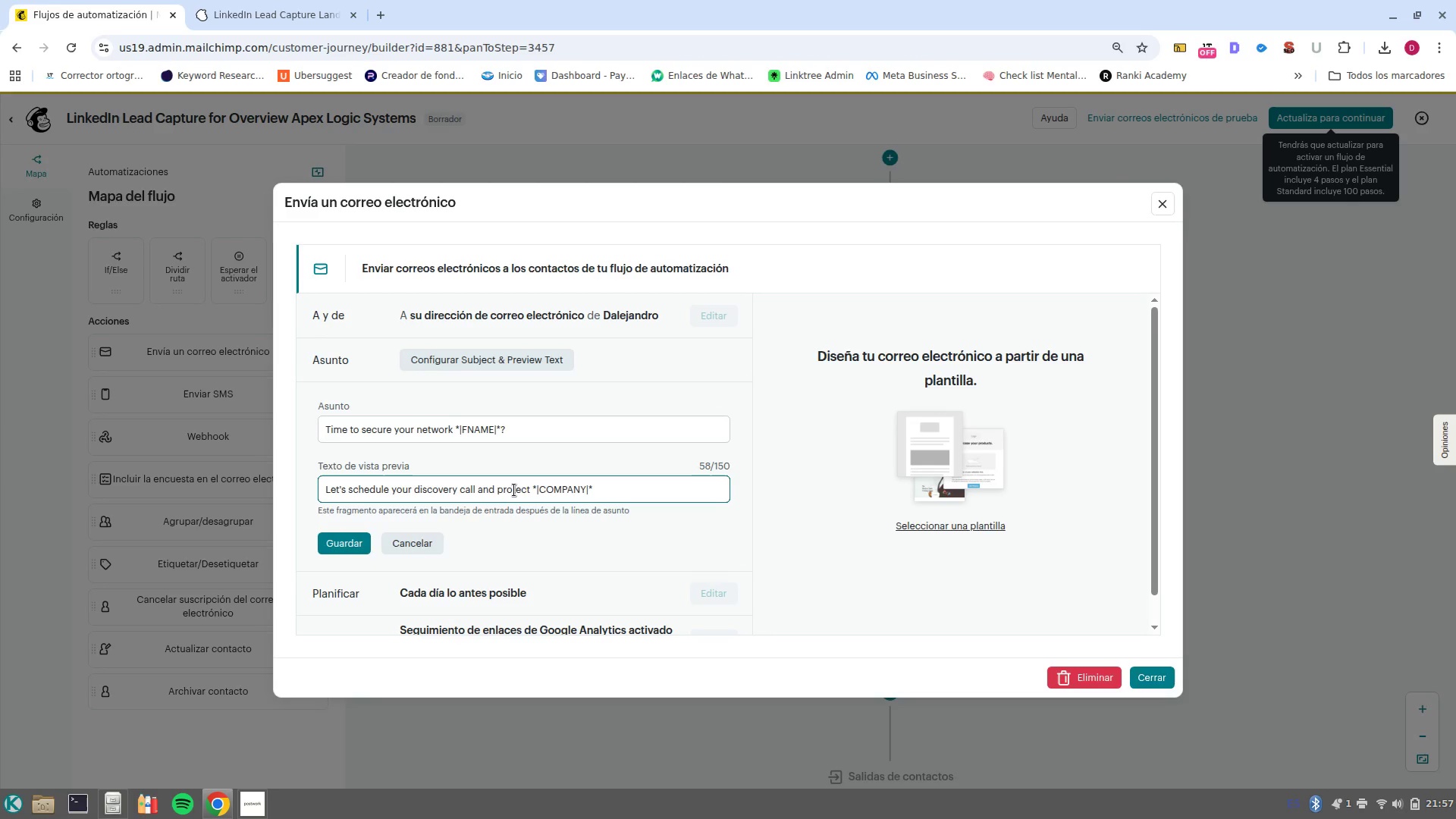 
hold_key(key=AltRight, duration=0.78)
 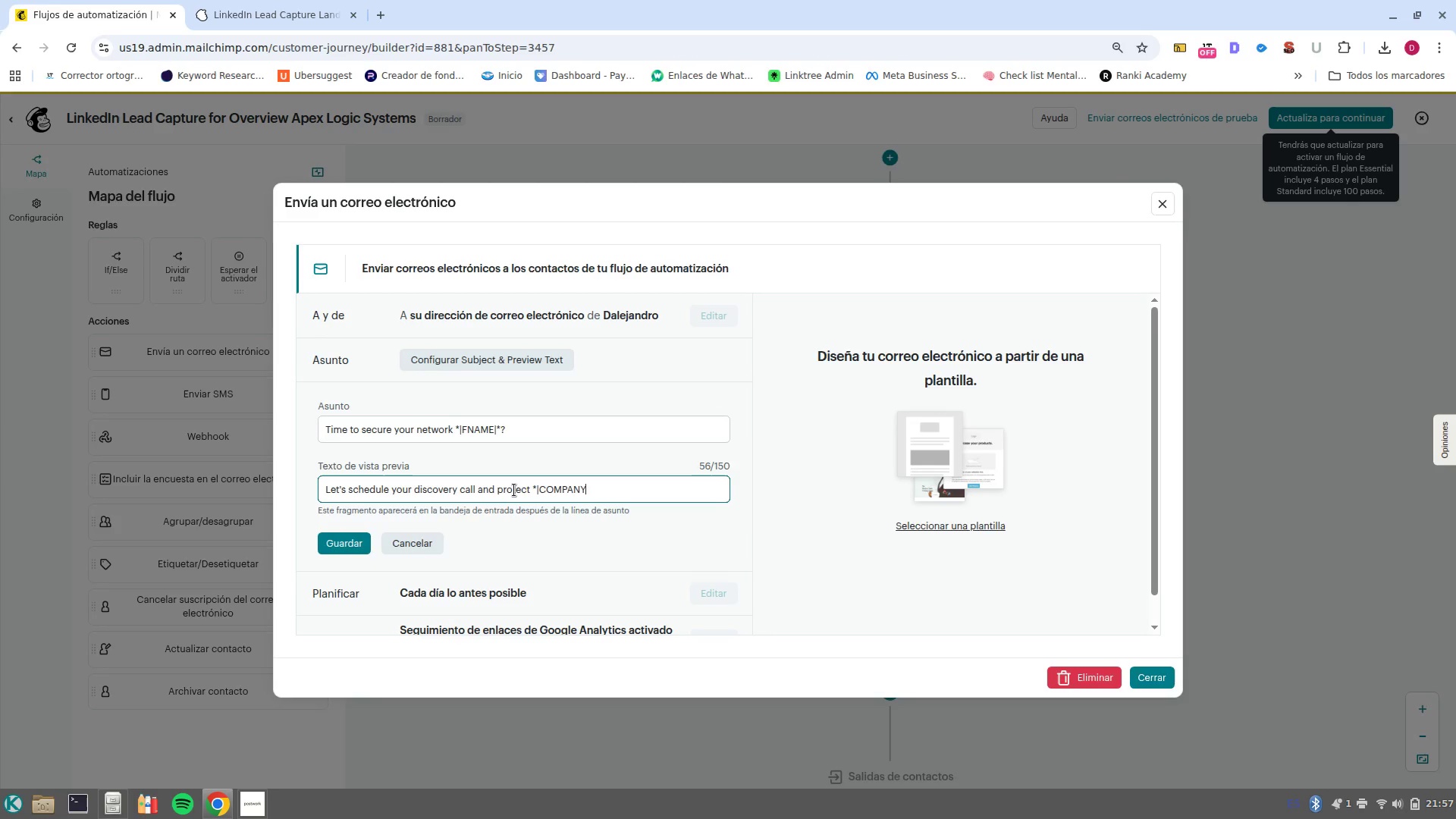 
hold_key(key=AltRight, duration=0.4)
 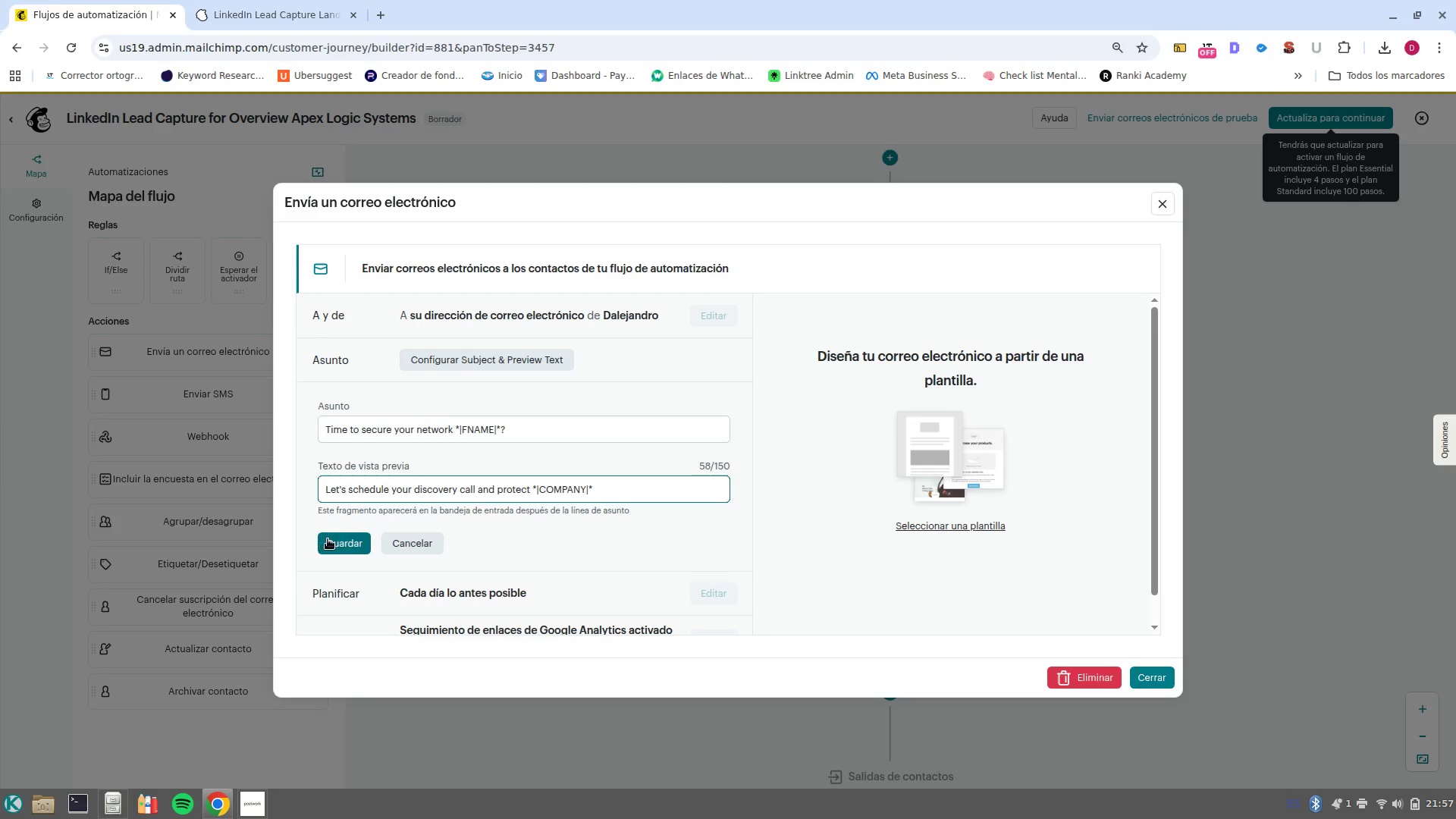 
left_click([343, 533])
 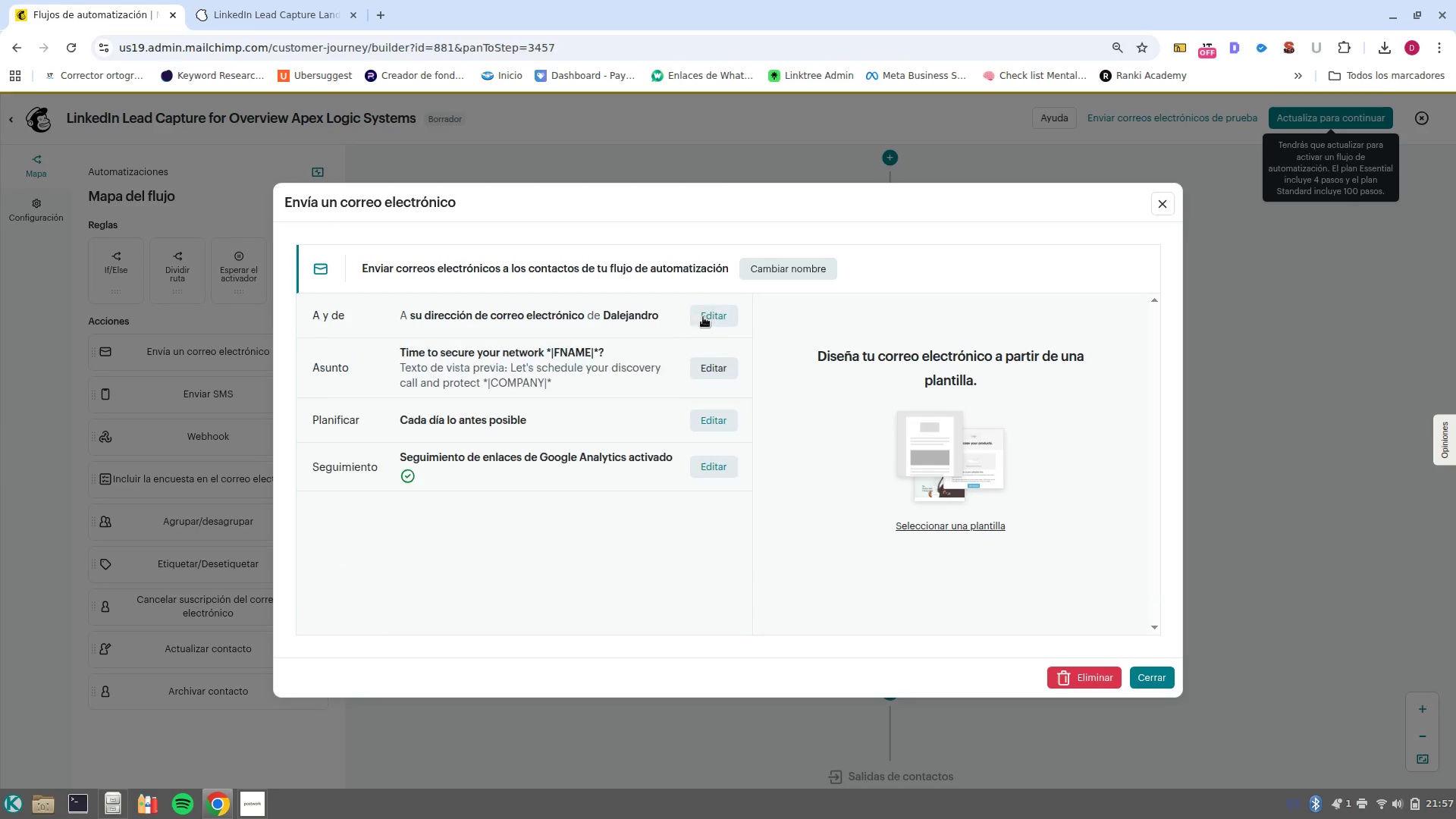 
left_click([708, 319])
 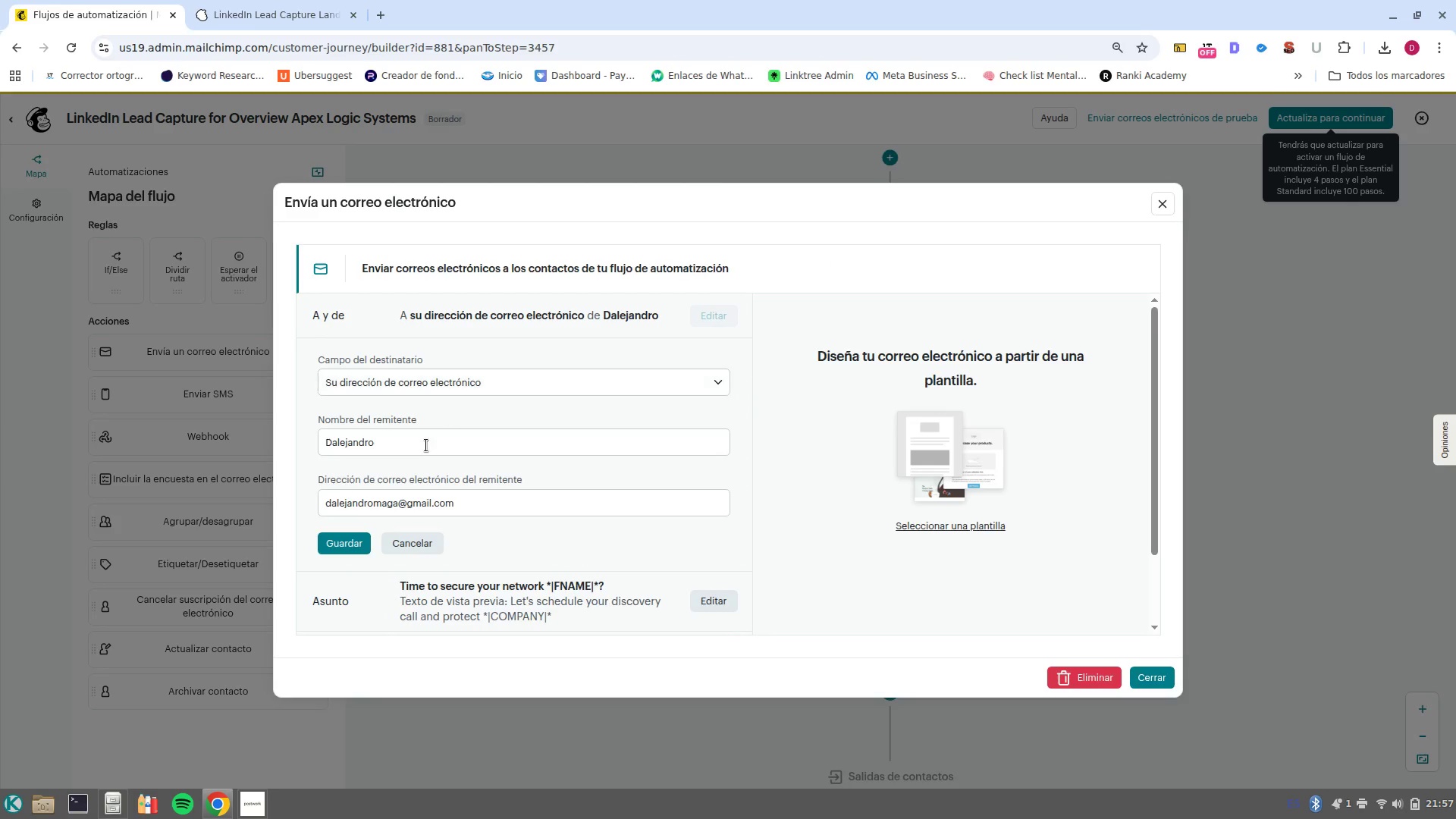 
double_click([426, 445])
 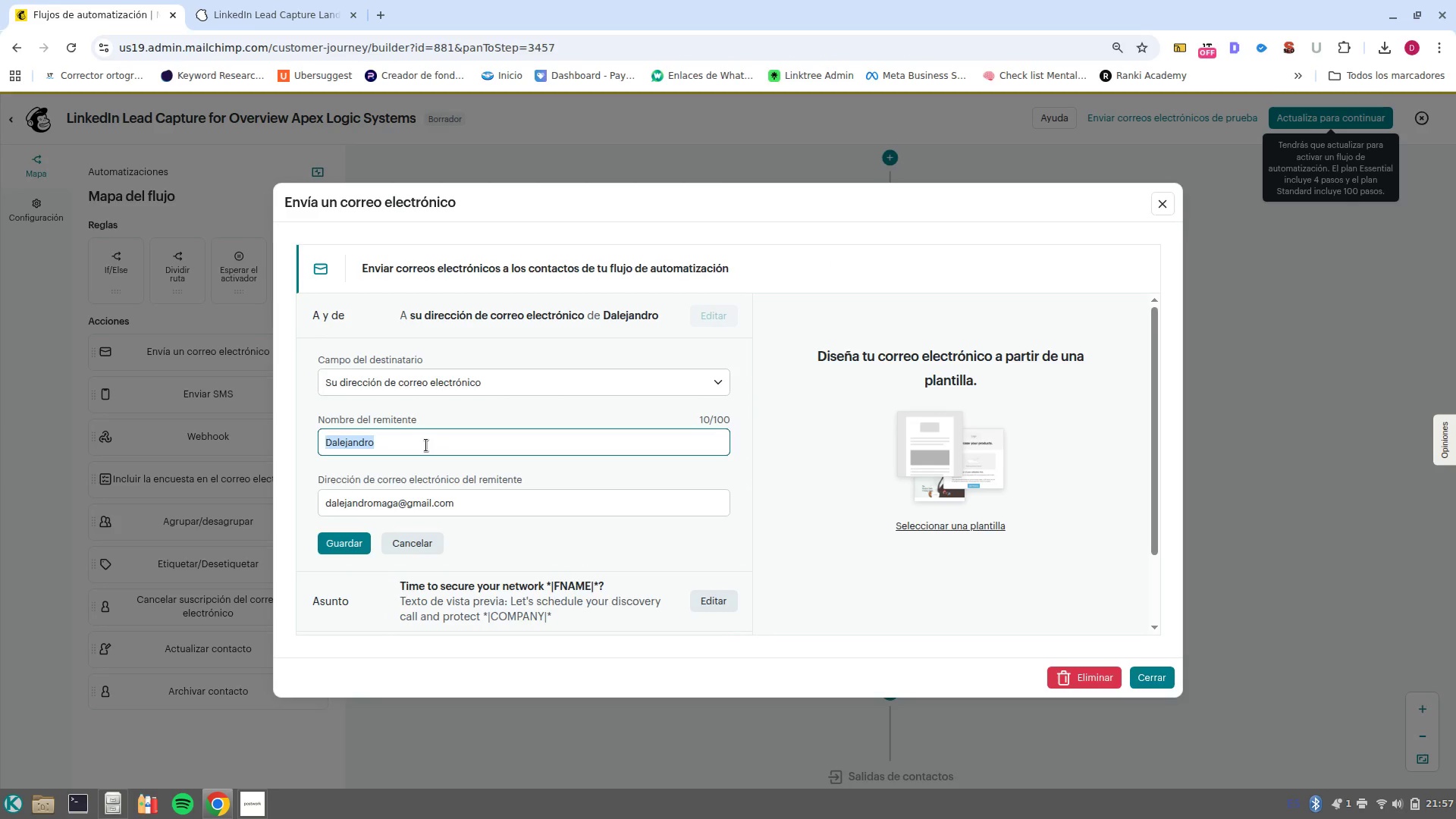 
left_click([426, 445])
 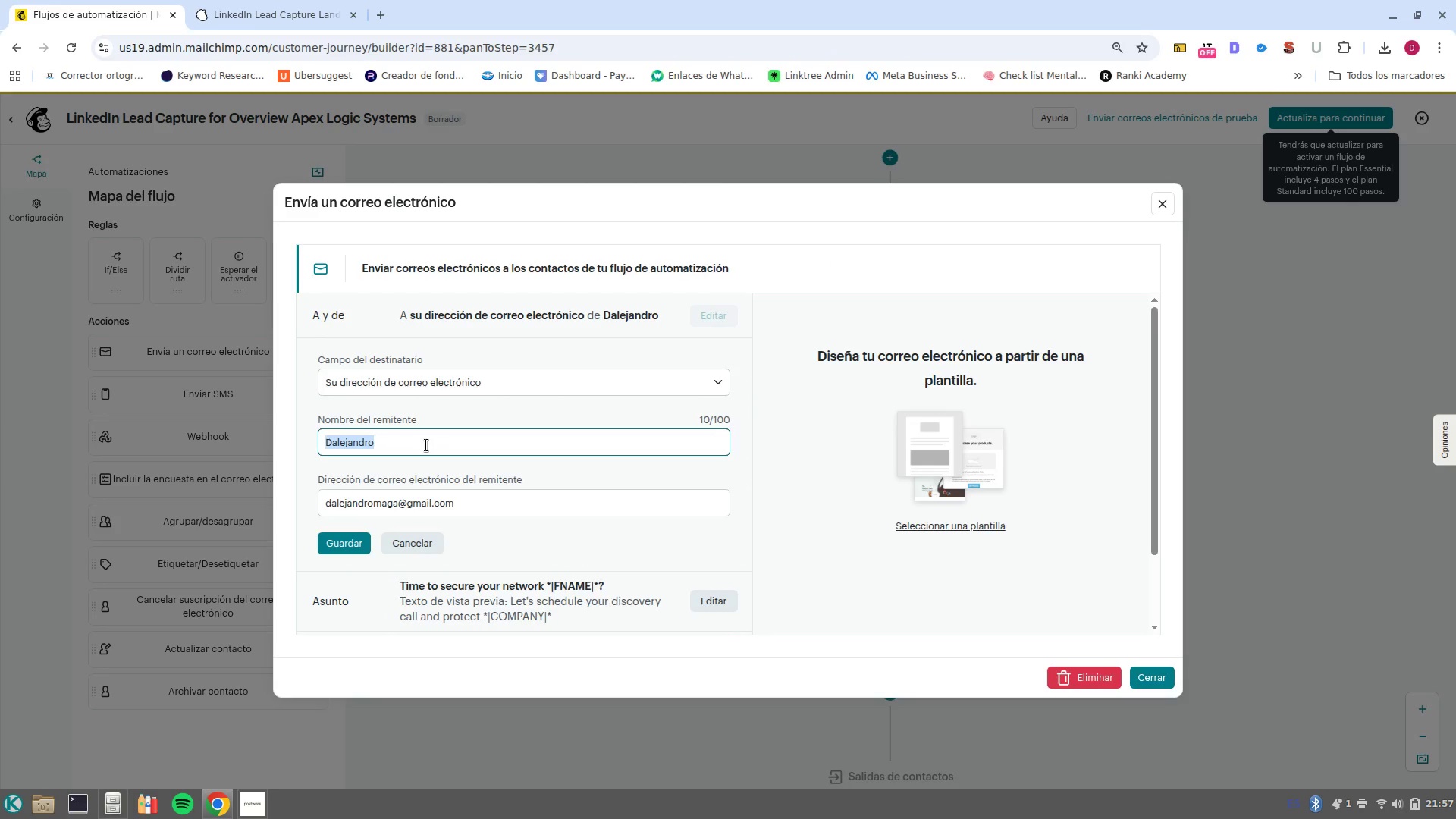 
key(Control+V)
 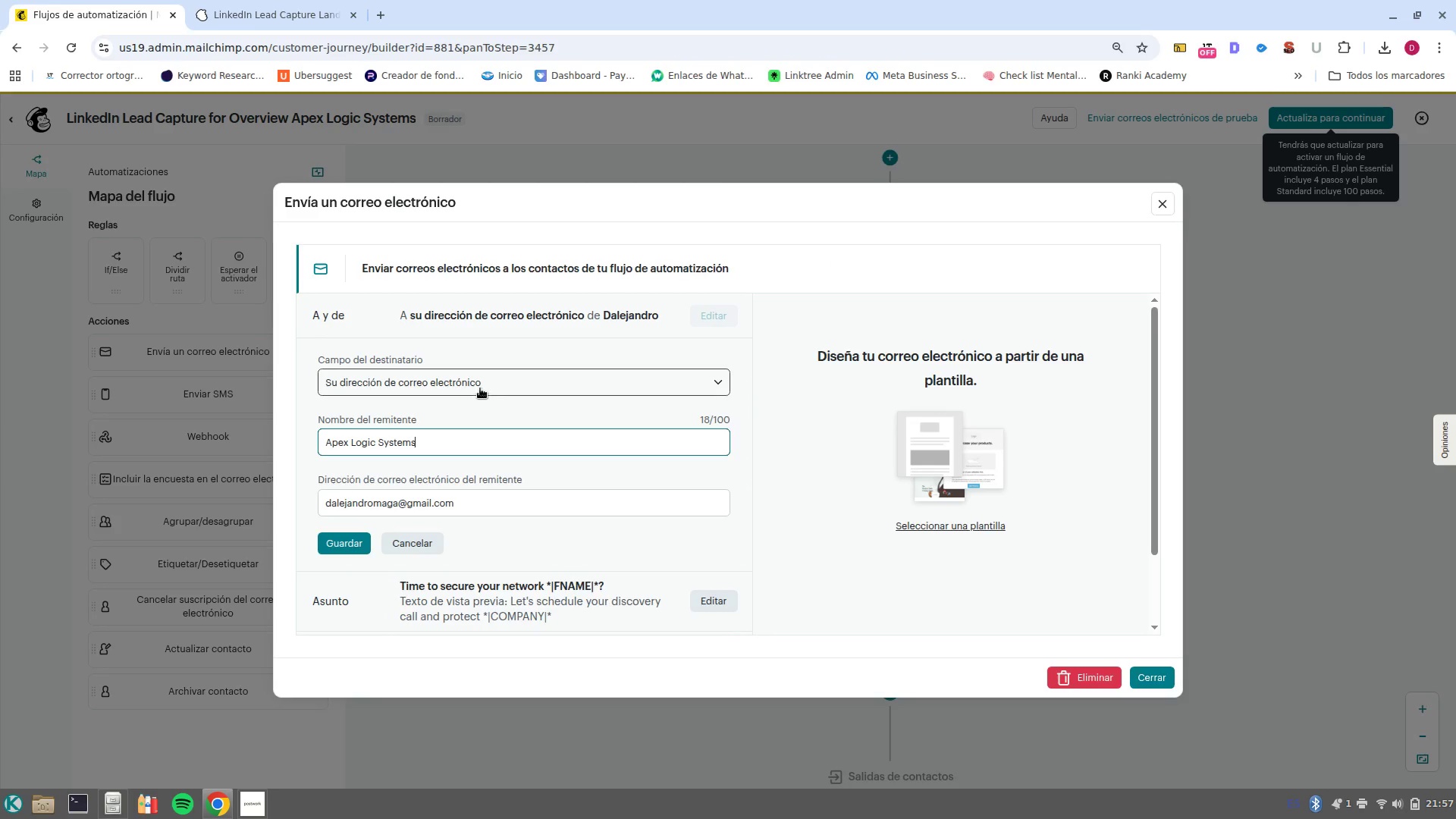 
left_click([481, 388])
 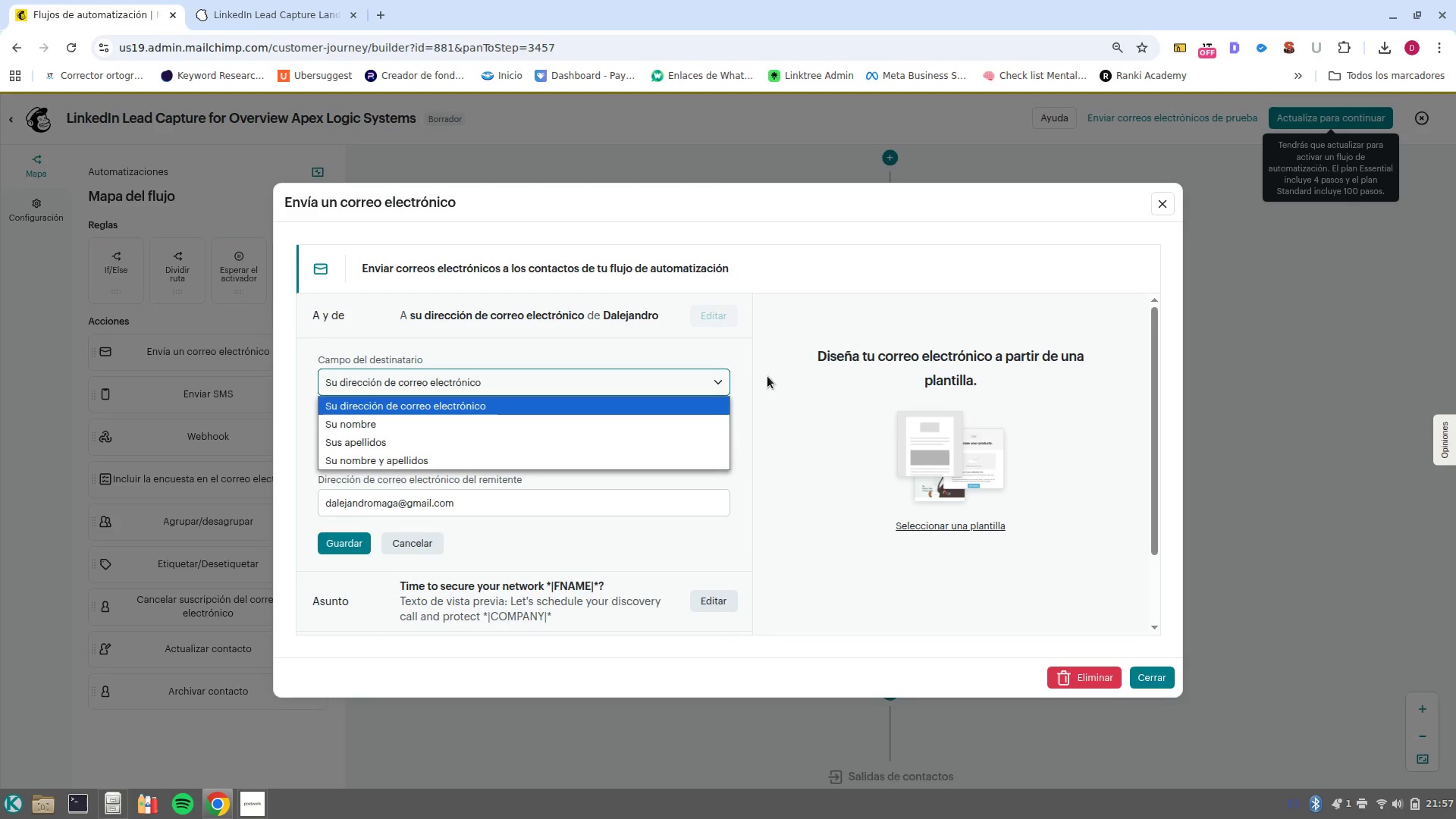 
left_click([760, 359])
 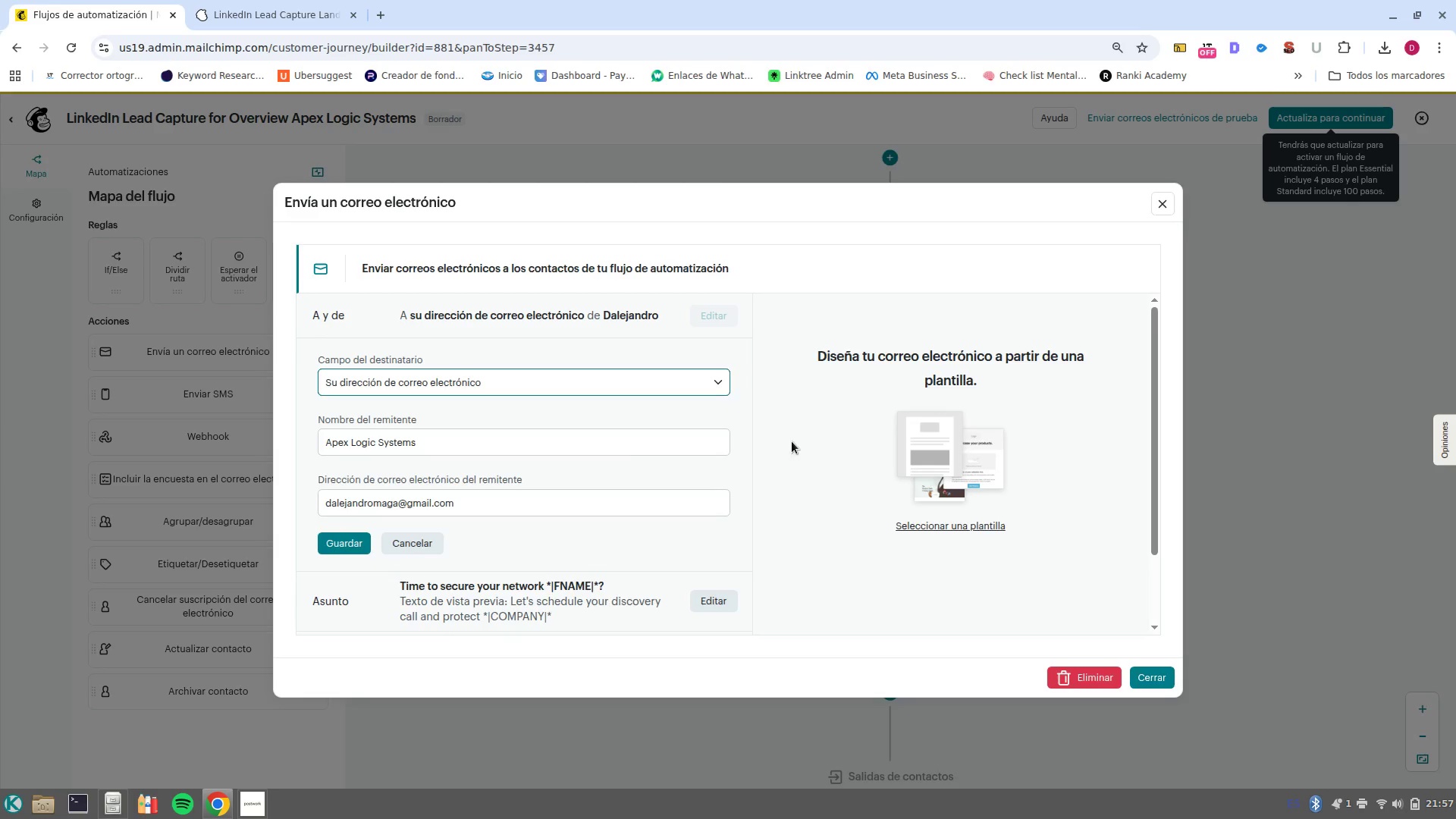 
left_click([600, 395])
 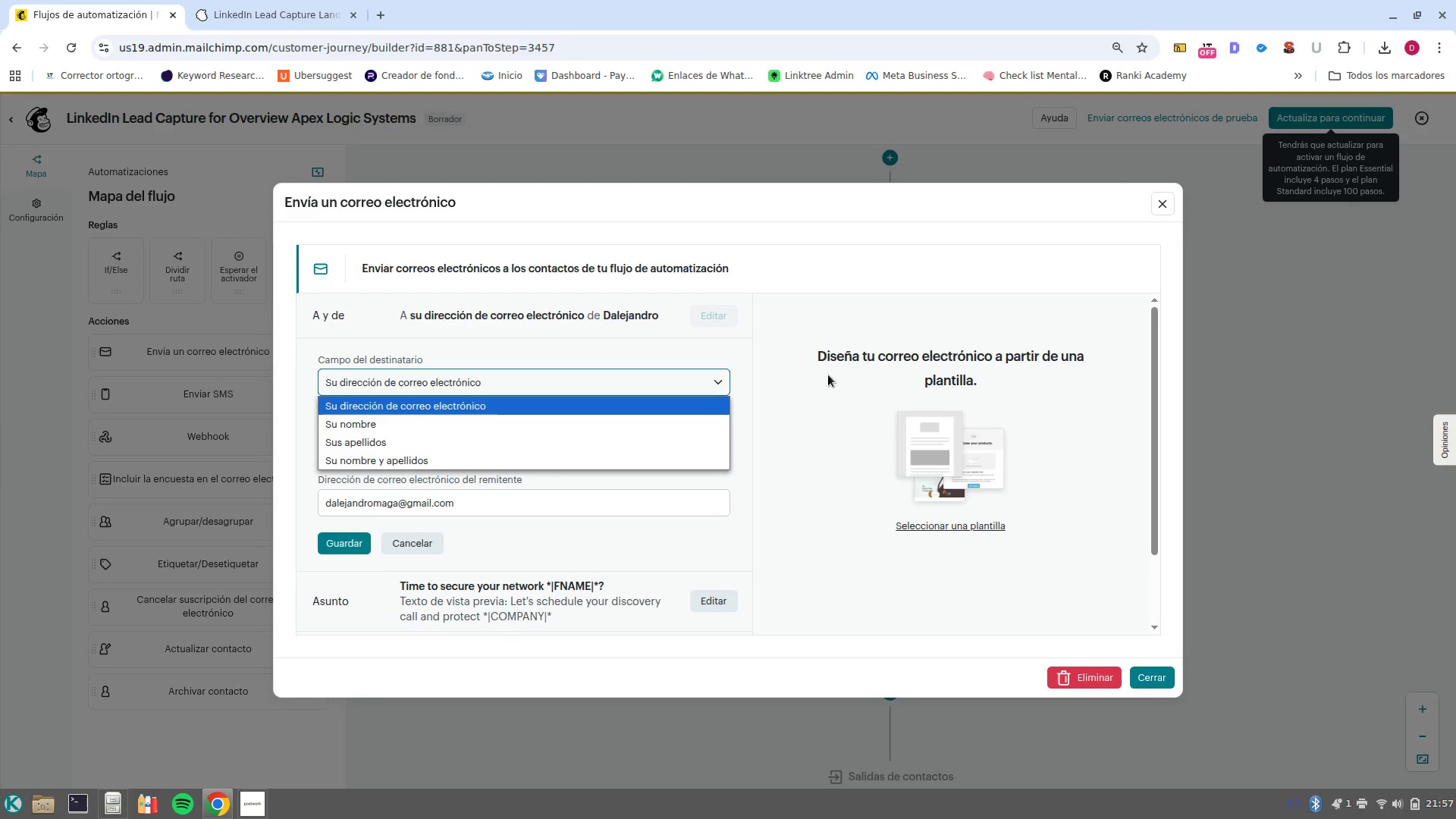 
left_click([761, 369])
 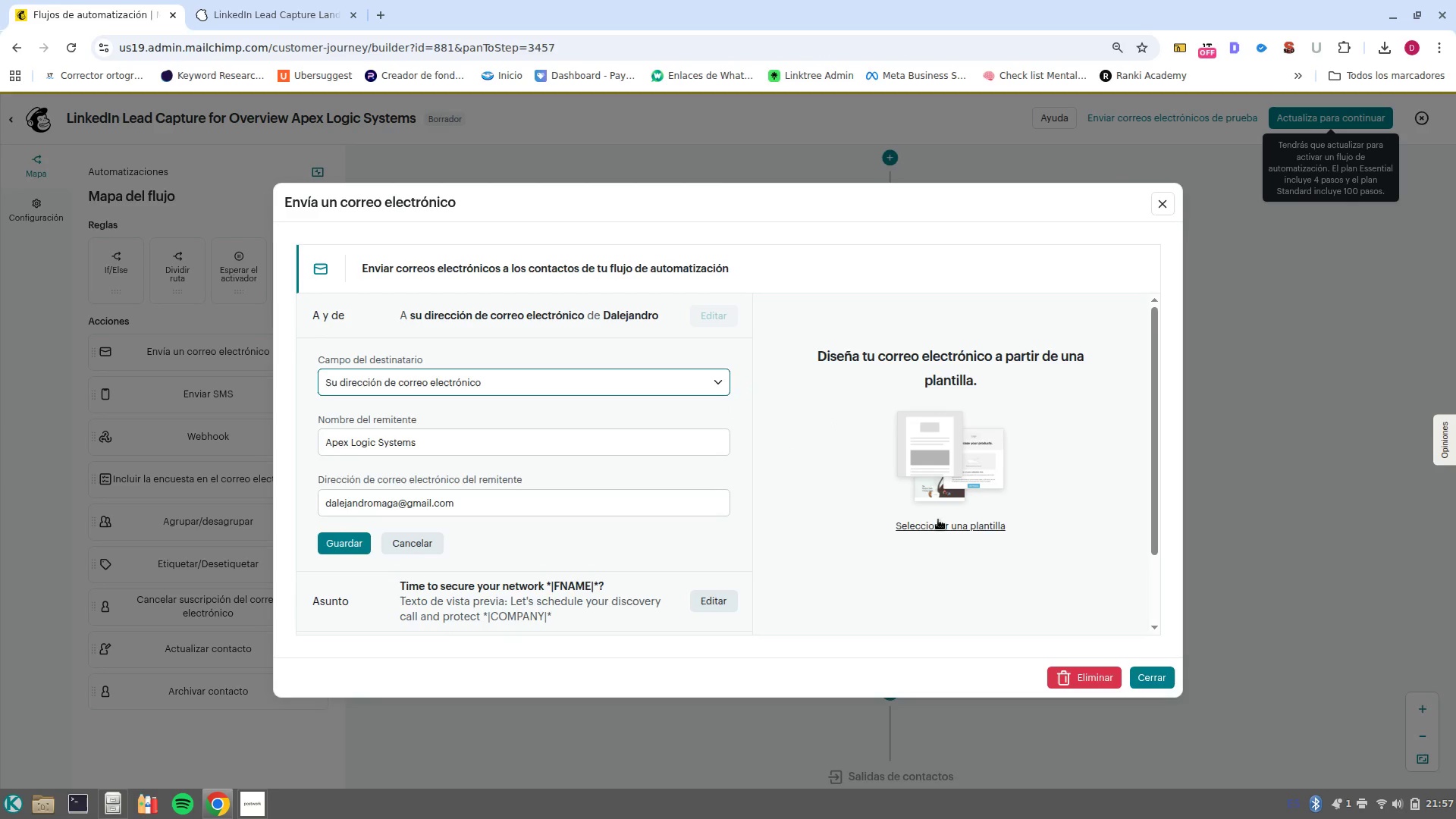 
left_click([938, 519])
 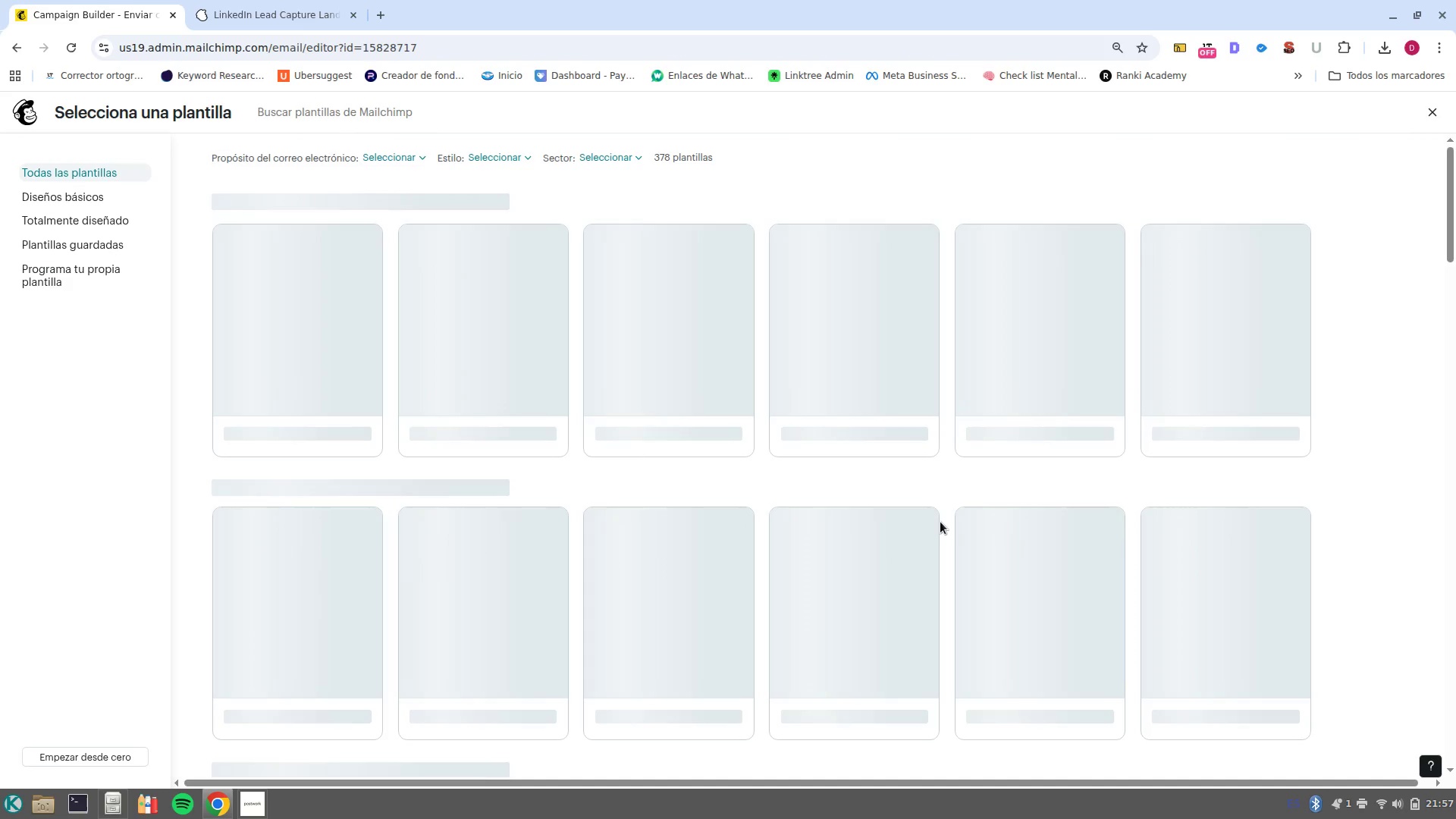 
wait(8.8)
 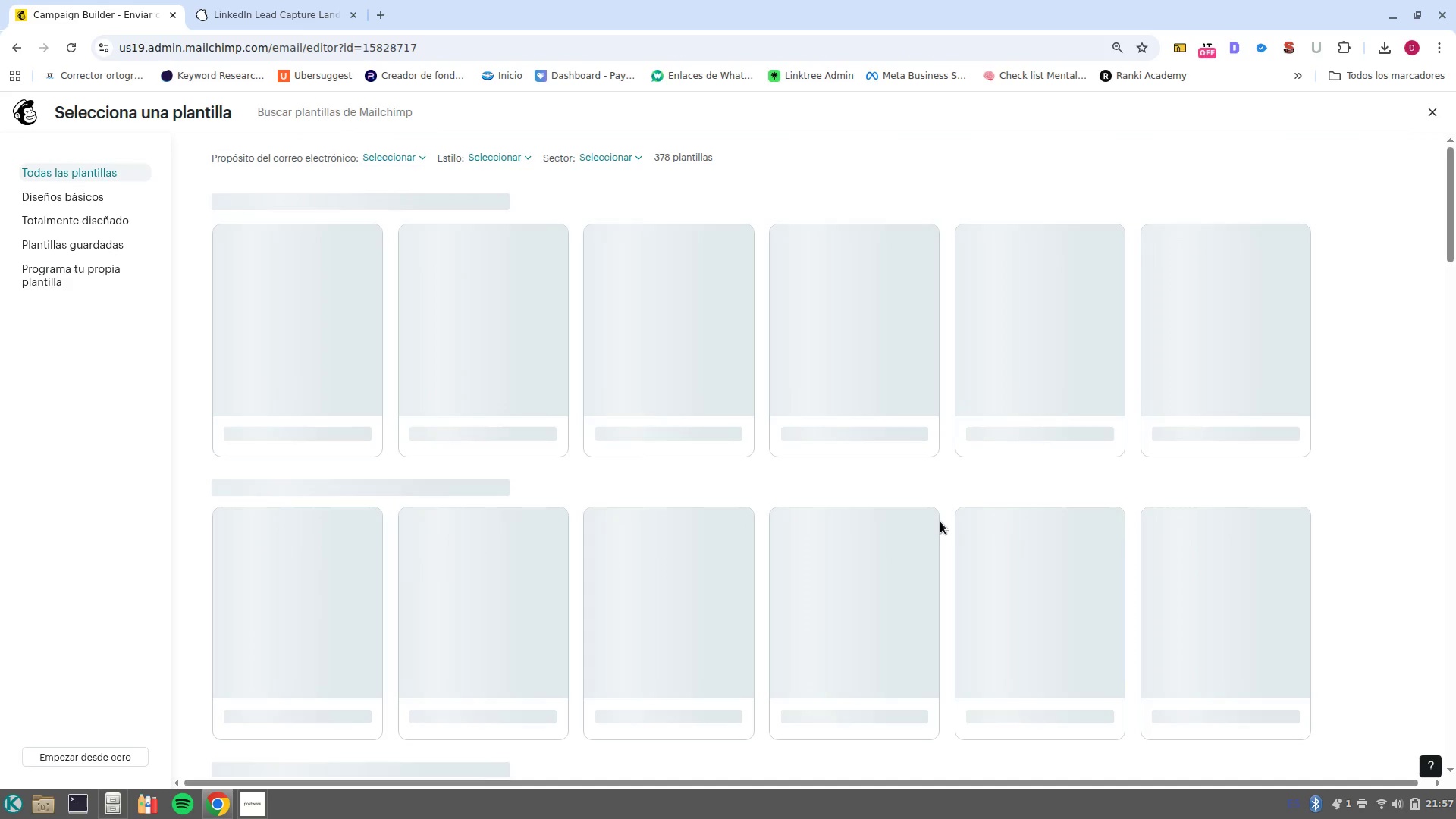 
left_click([330, 383])
 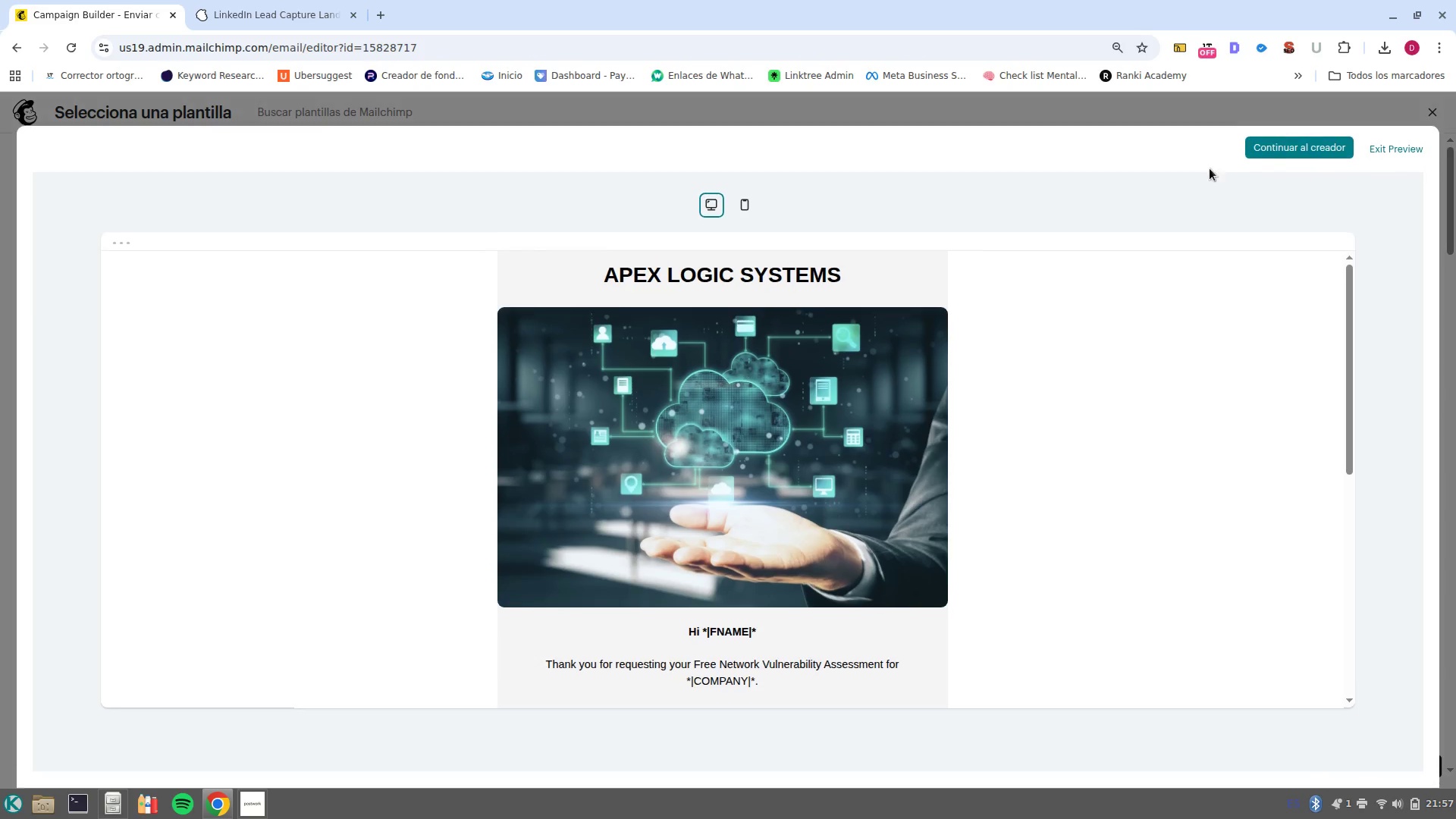 
left_click([1292, 148])
 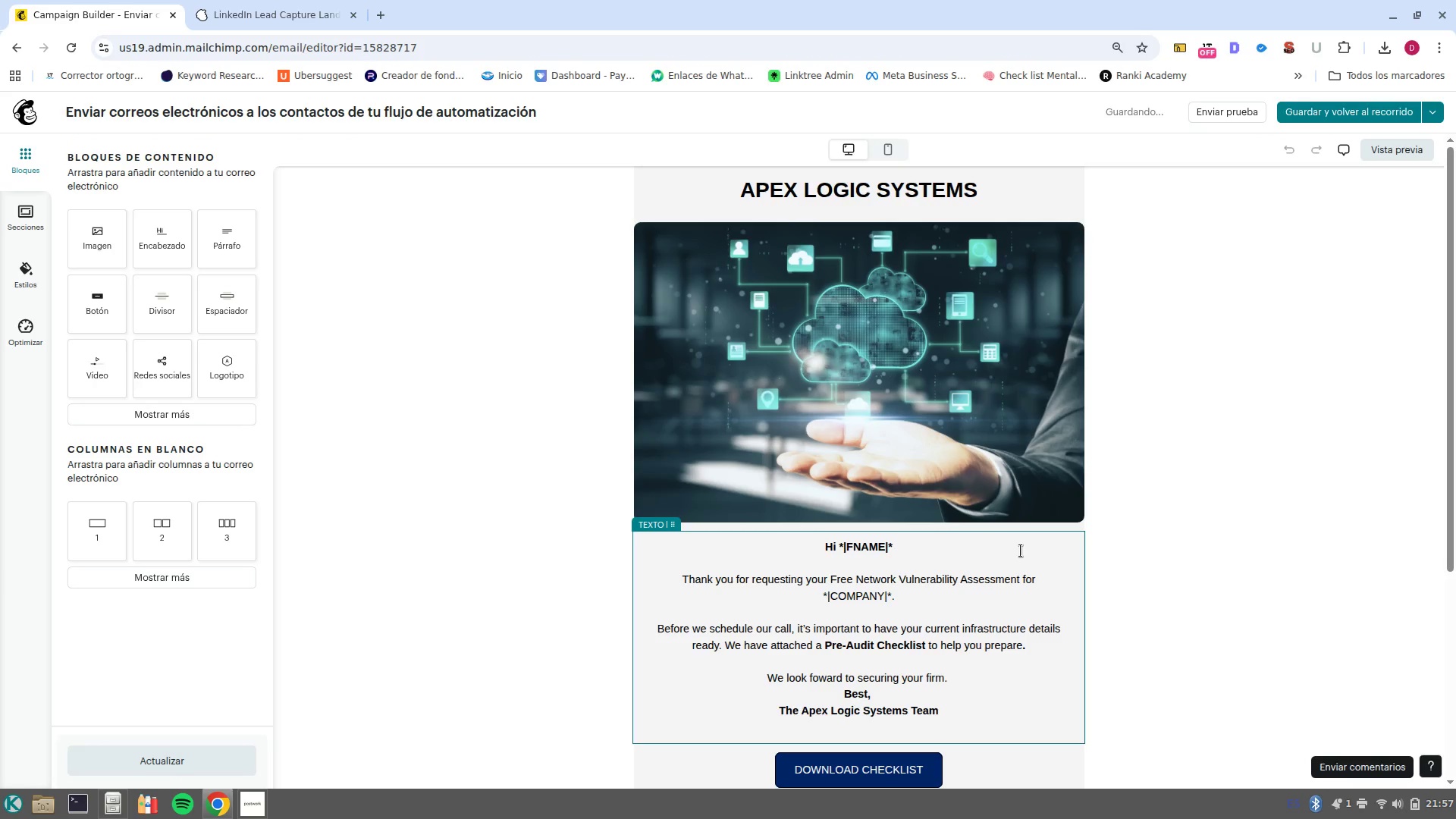 
wait(7.53)
 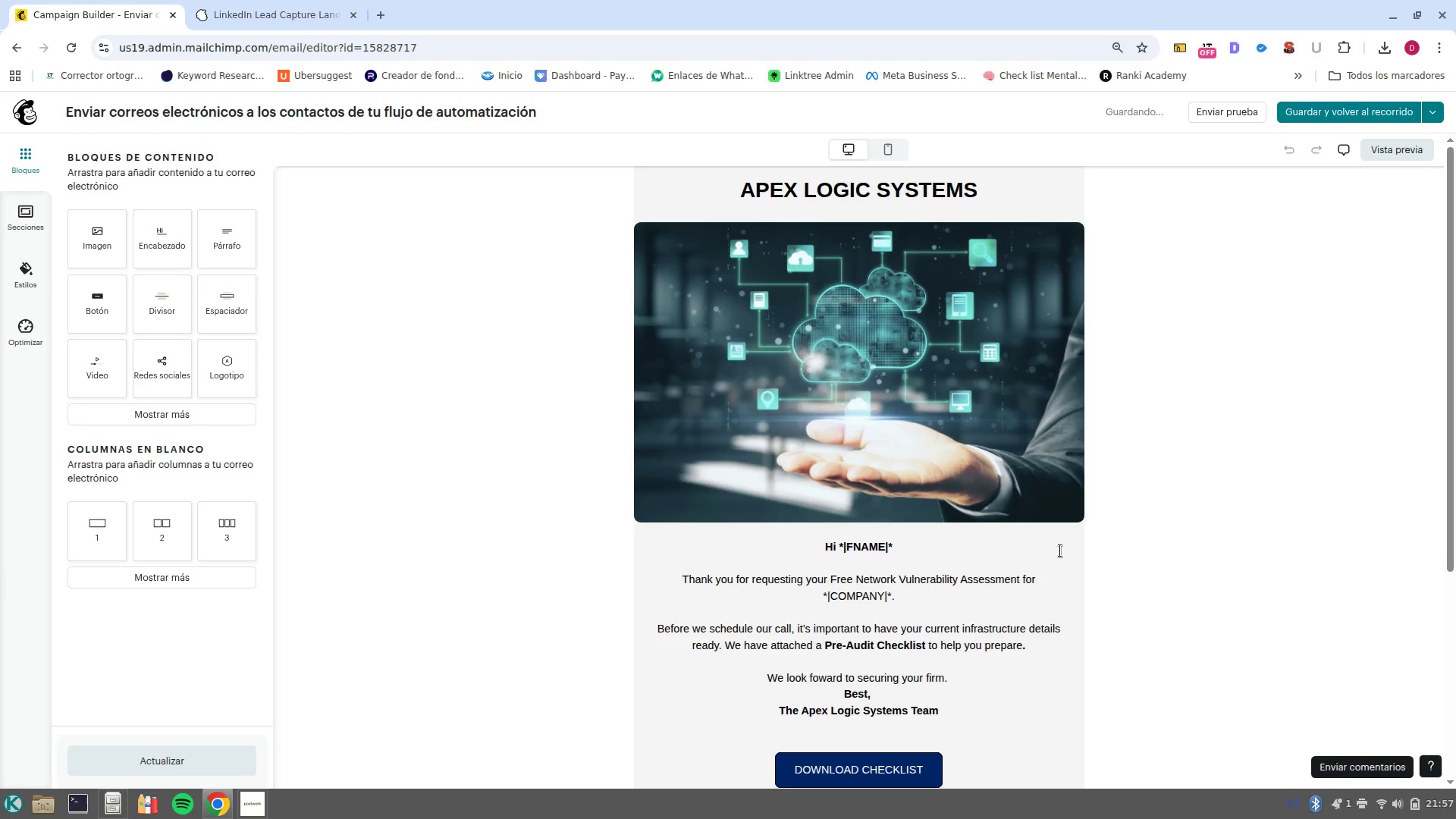 
double_click([863, 197])
 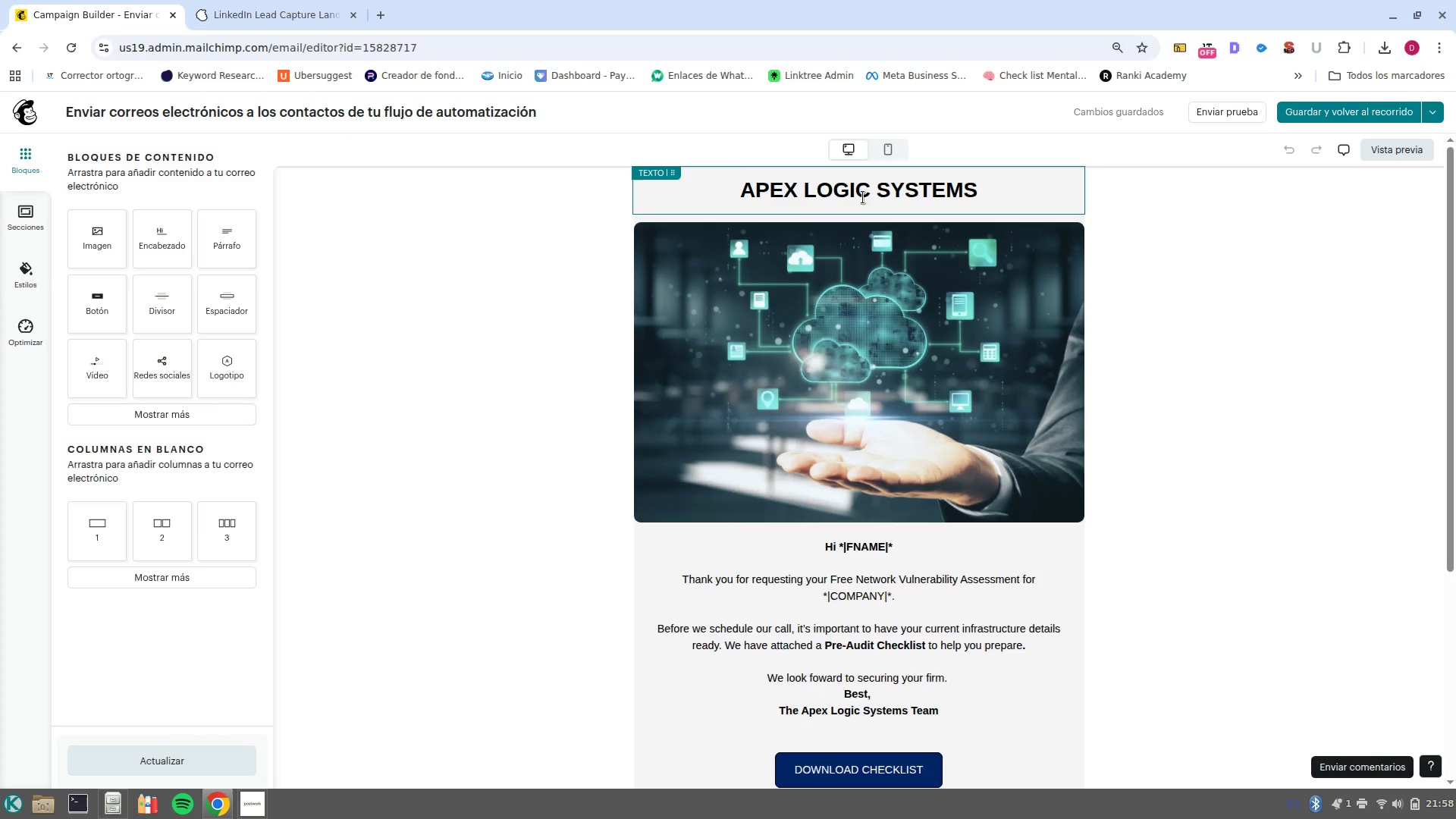 
left_click([863, 197])
 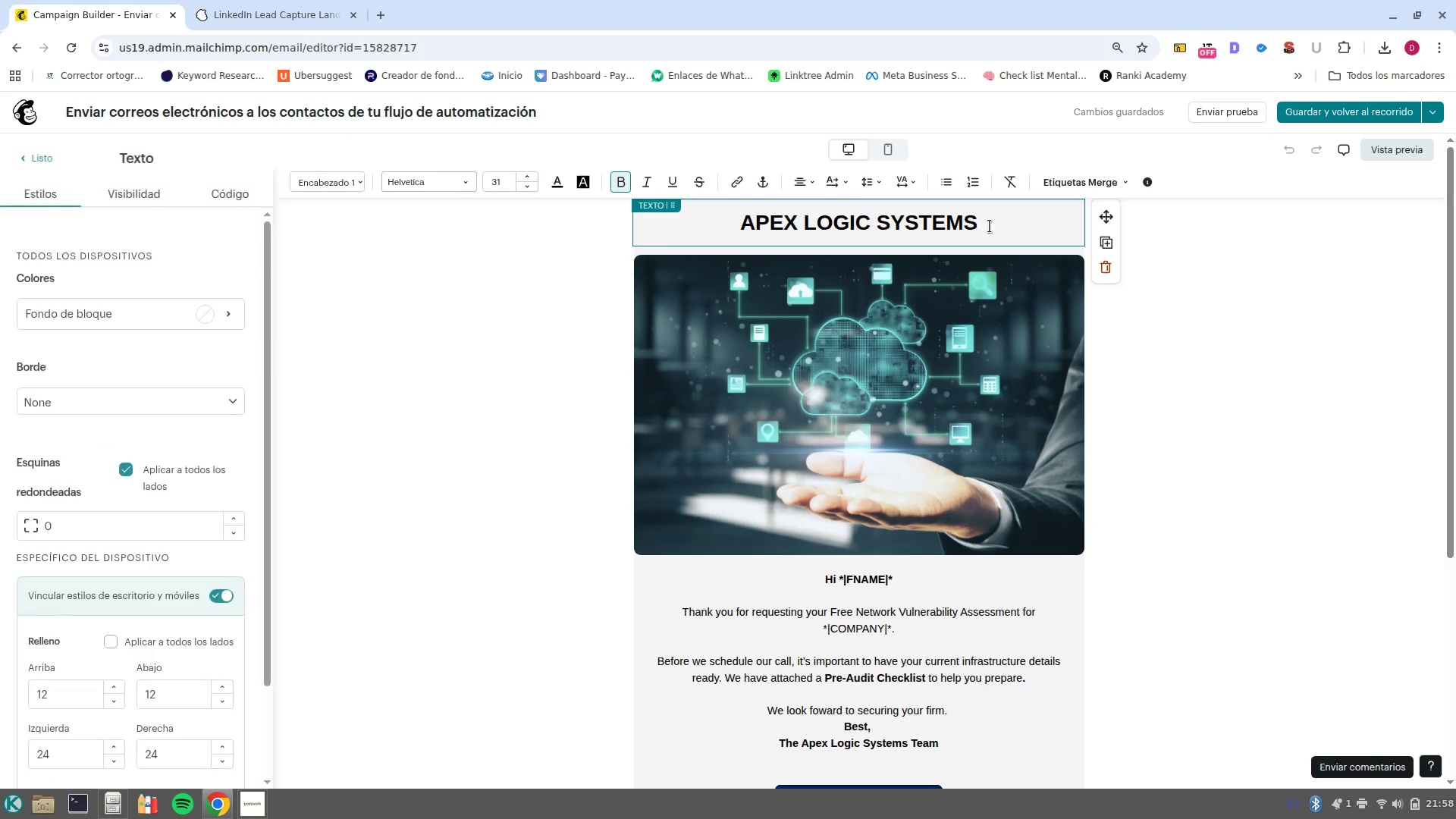 
left_click_drag(start_coordinate=[995, 228], to_coordinate=[715, 227])
 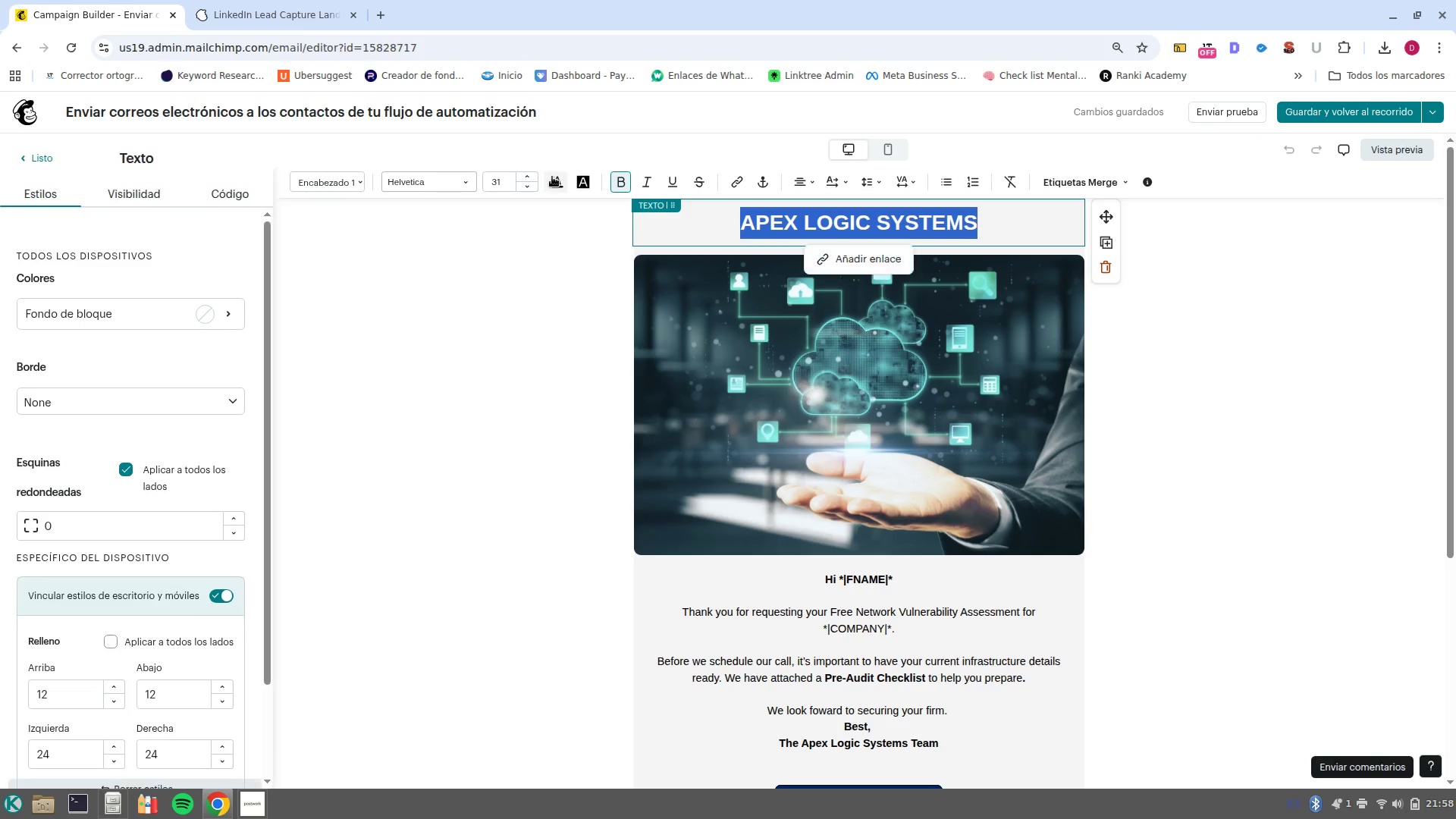 
left_click([552, 177])
 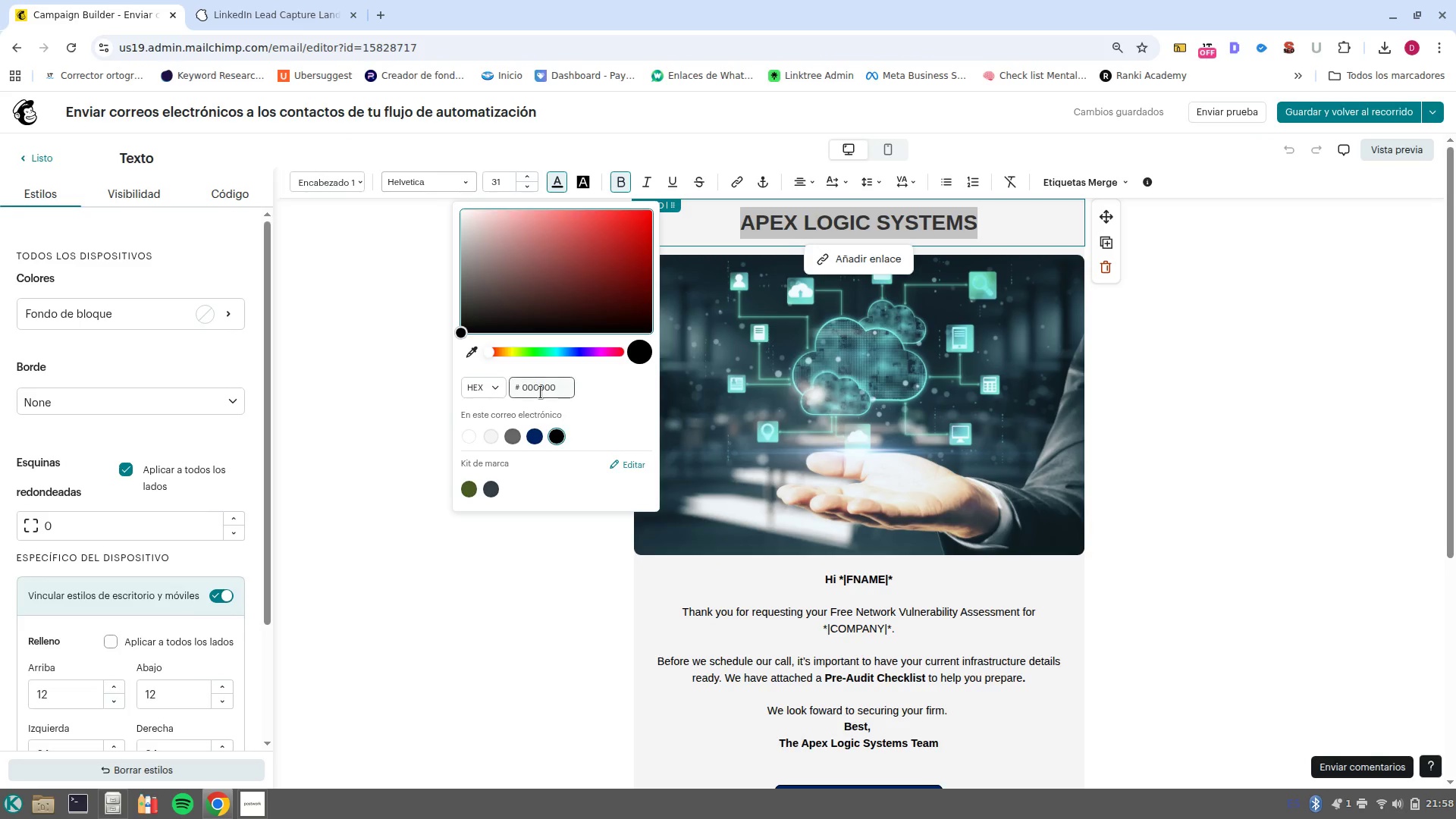 
double_click([541, 392])
 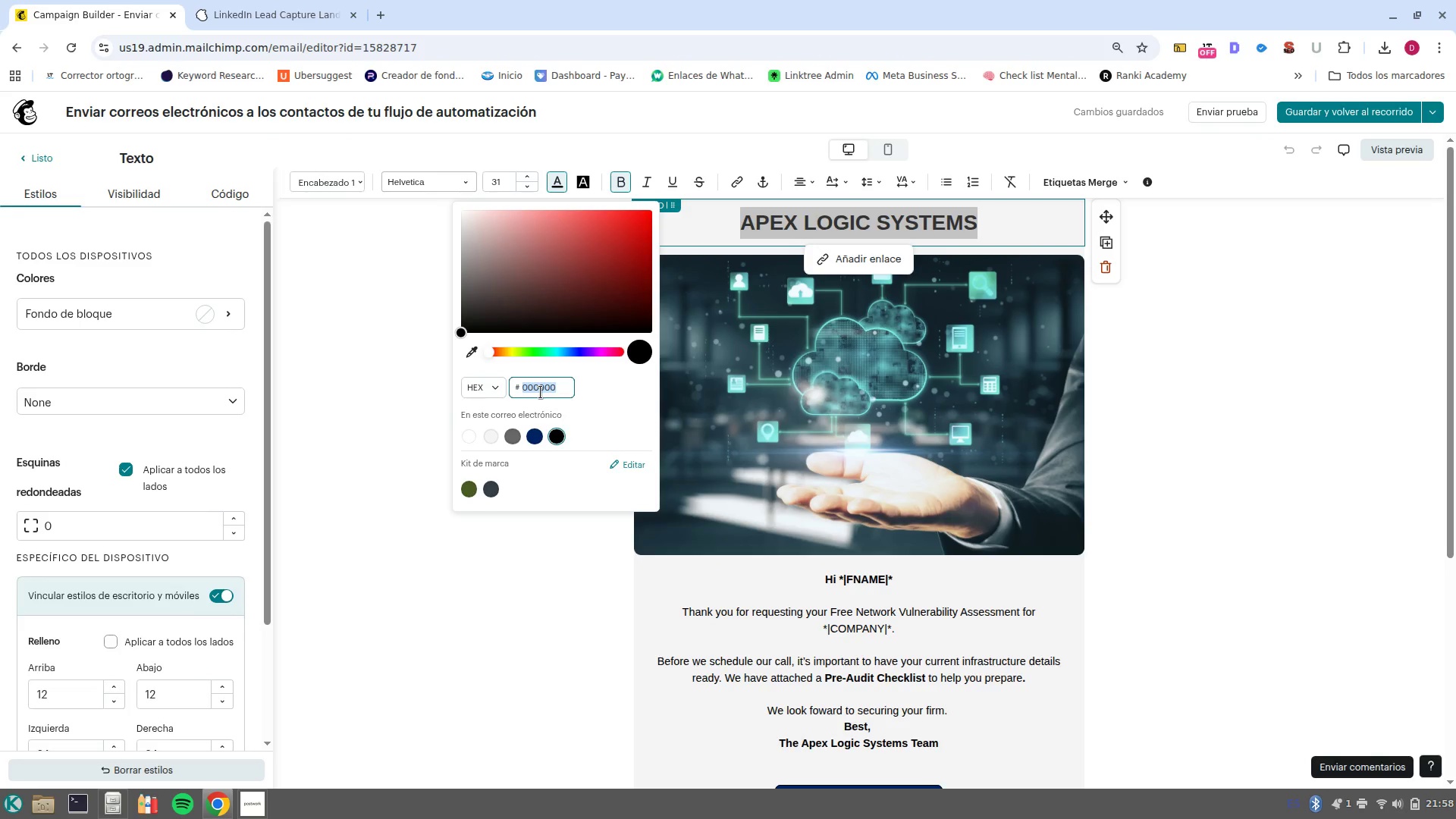 
type(0023656)
key(Backspace)
type(6)
 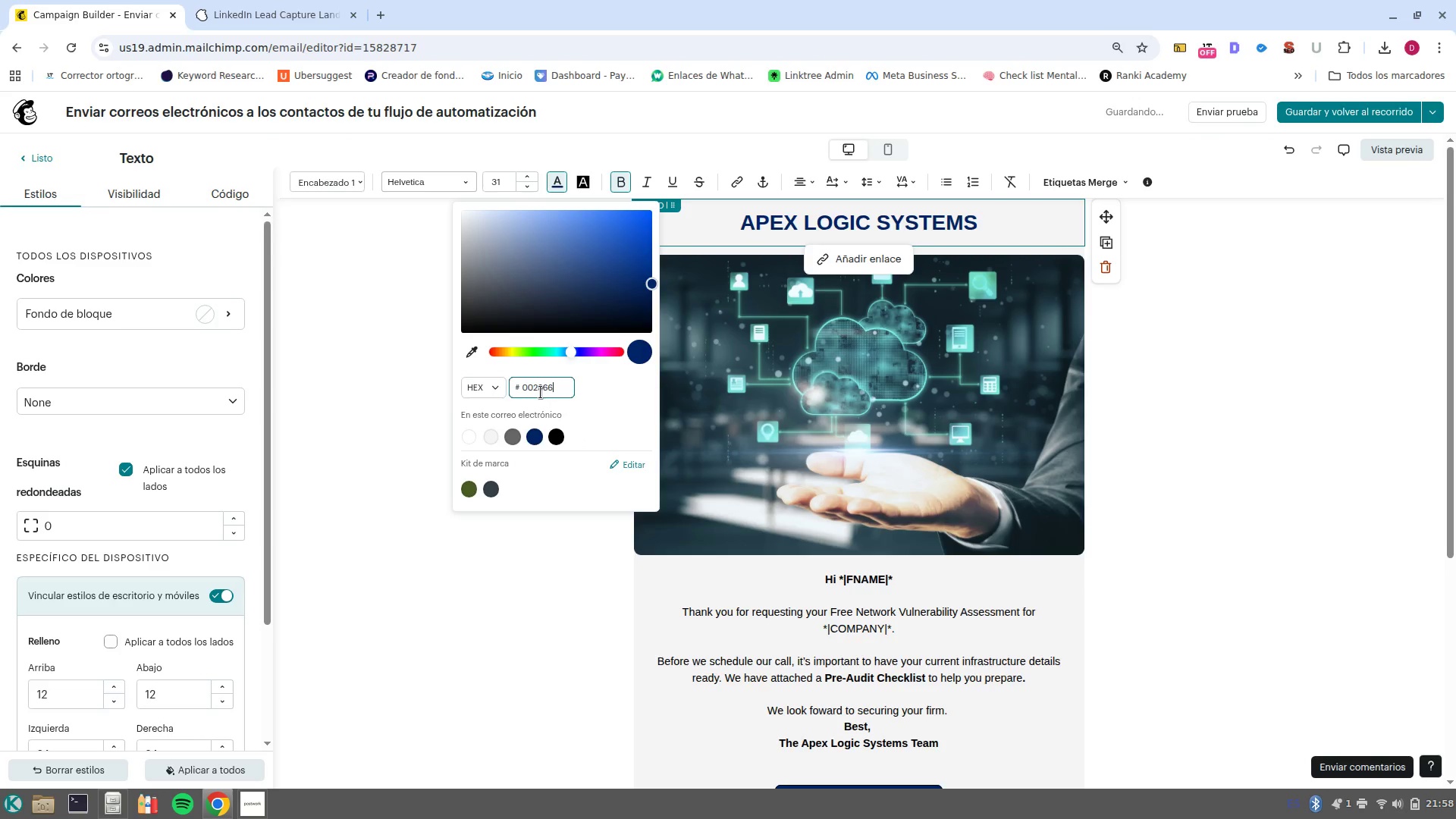 
key(Enter)
 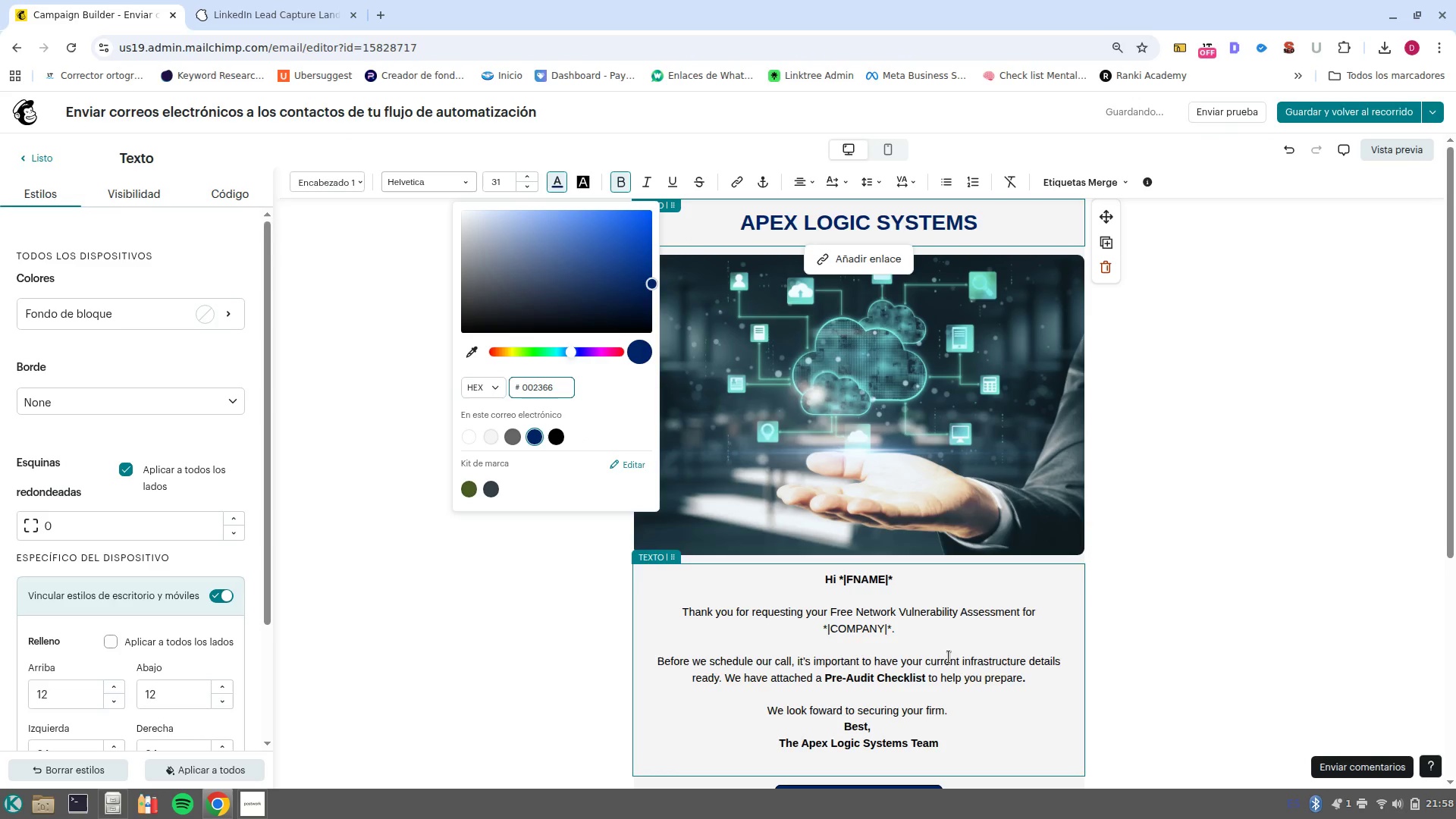 
left_click([967, 701])
 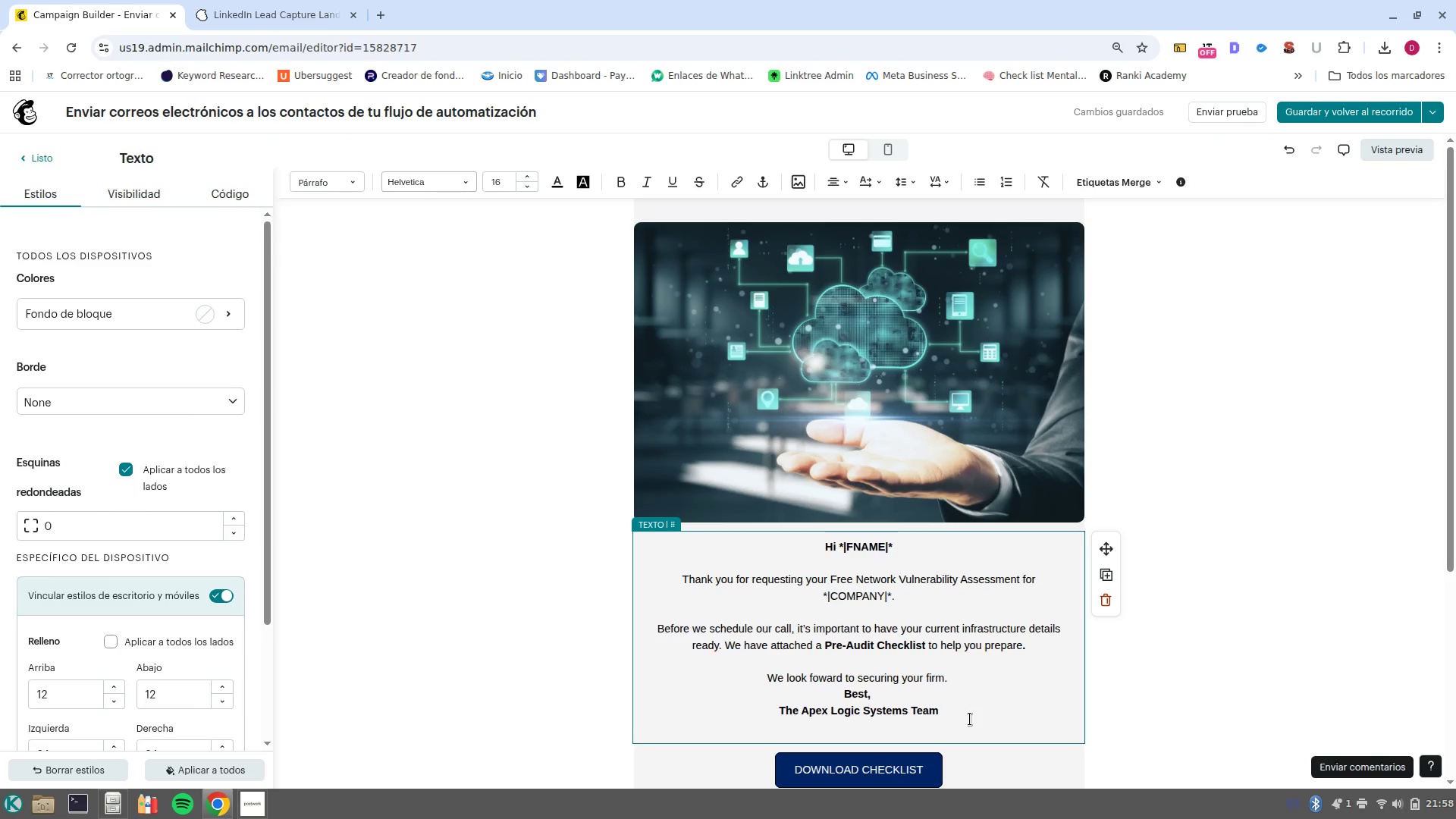 
wait(22.9)
 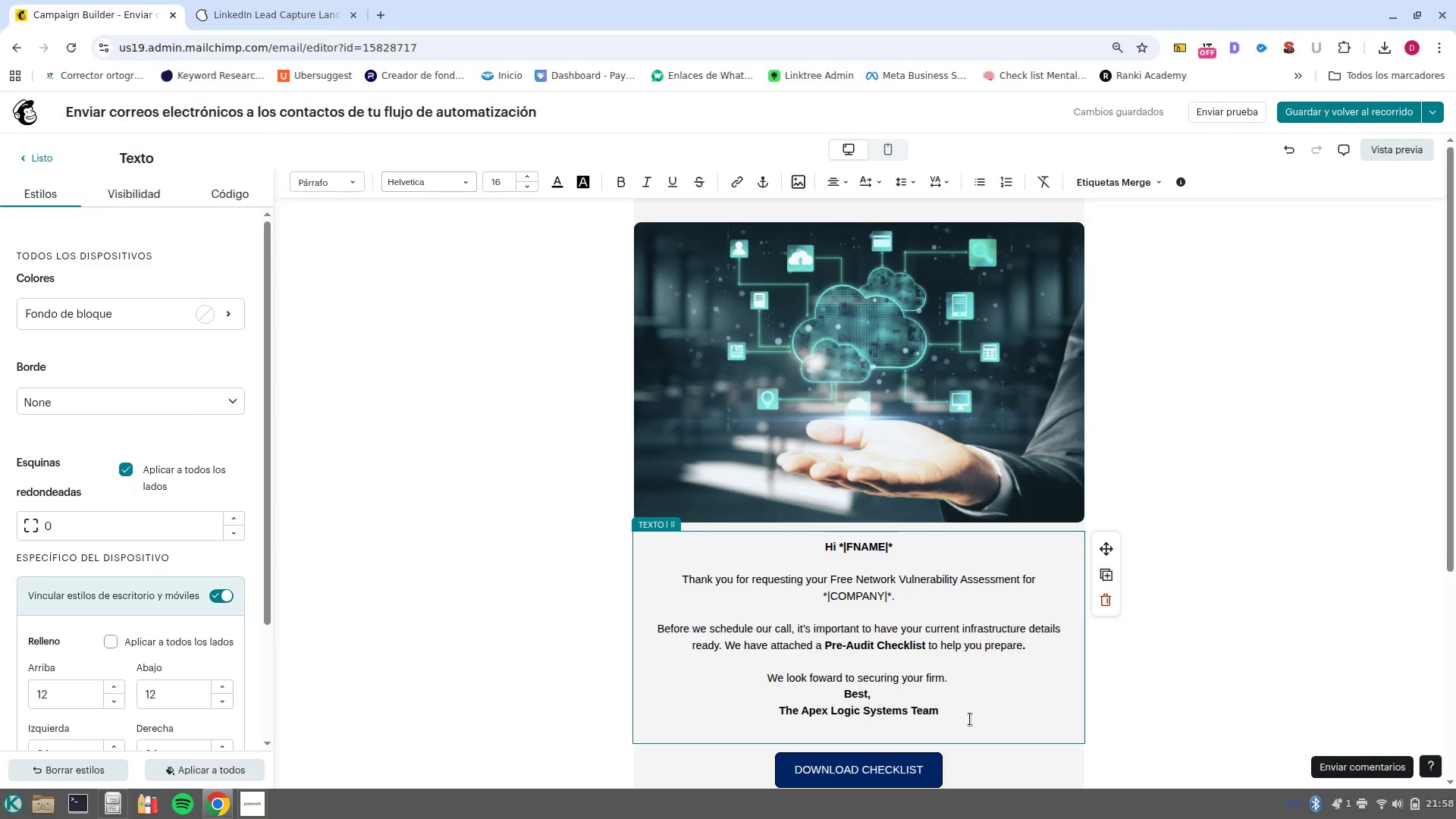 
left_click([949, 445])
 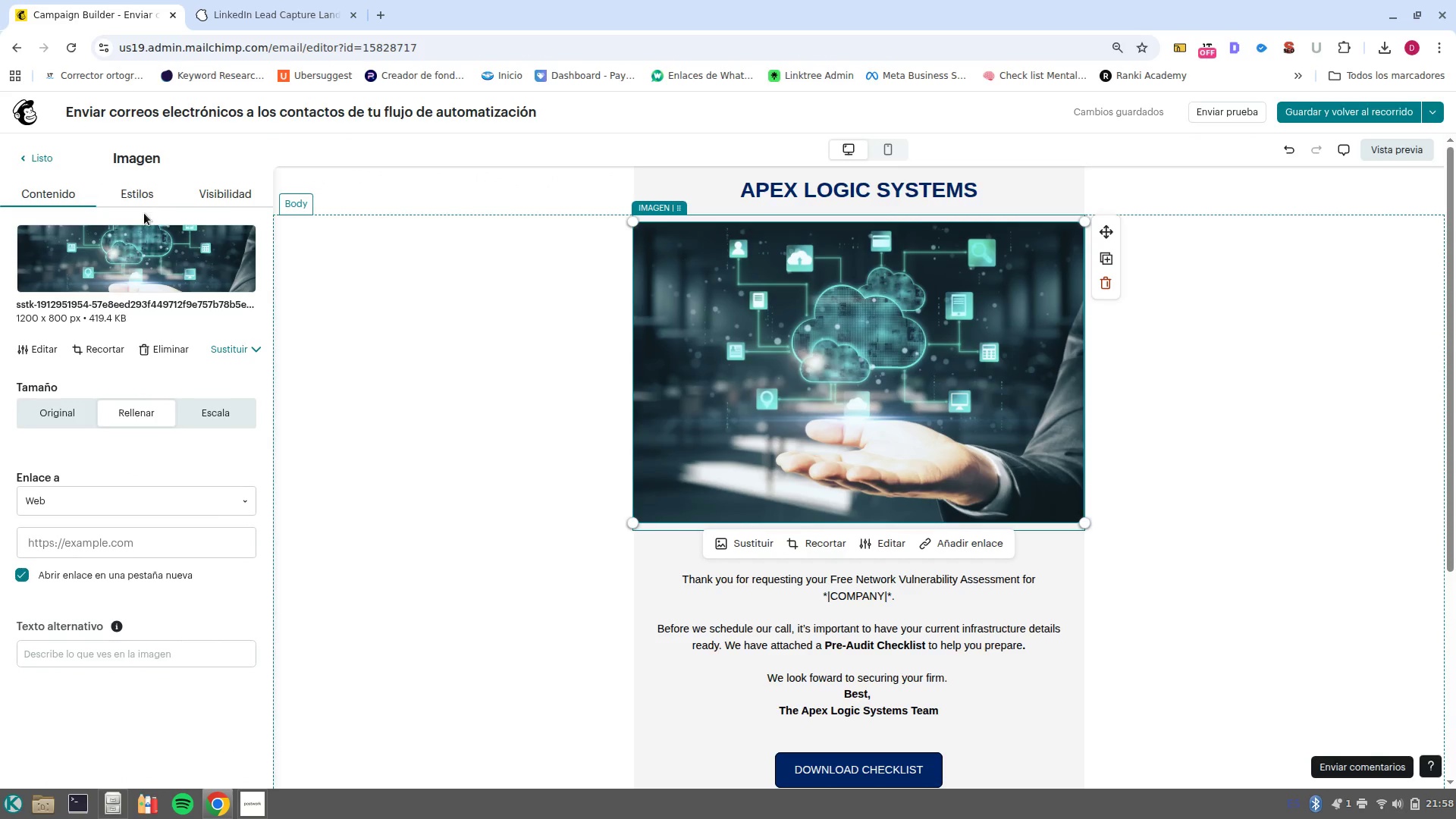 
left_click([160, 348])
 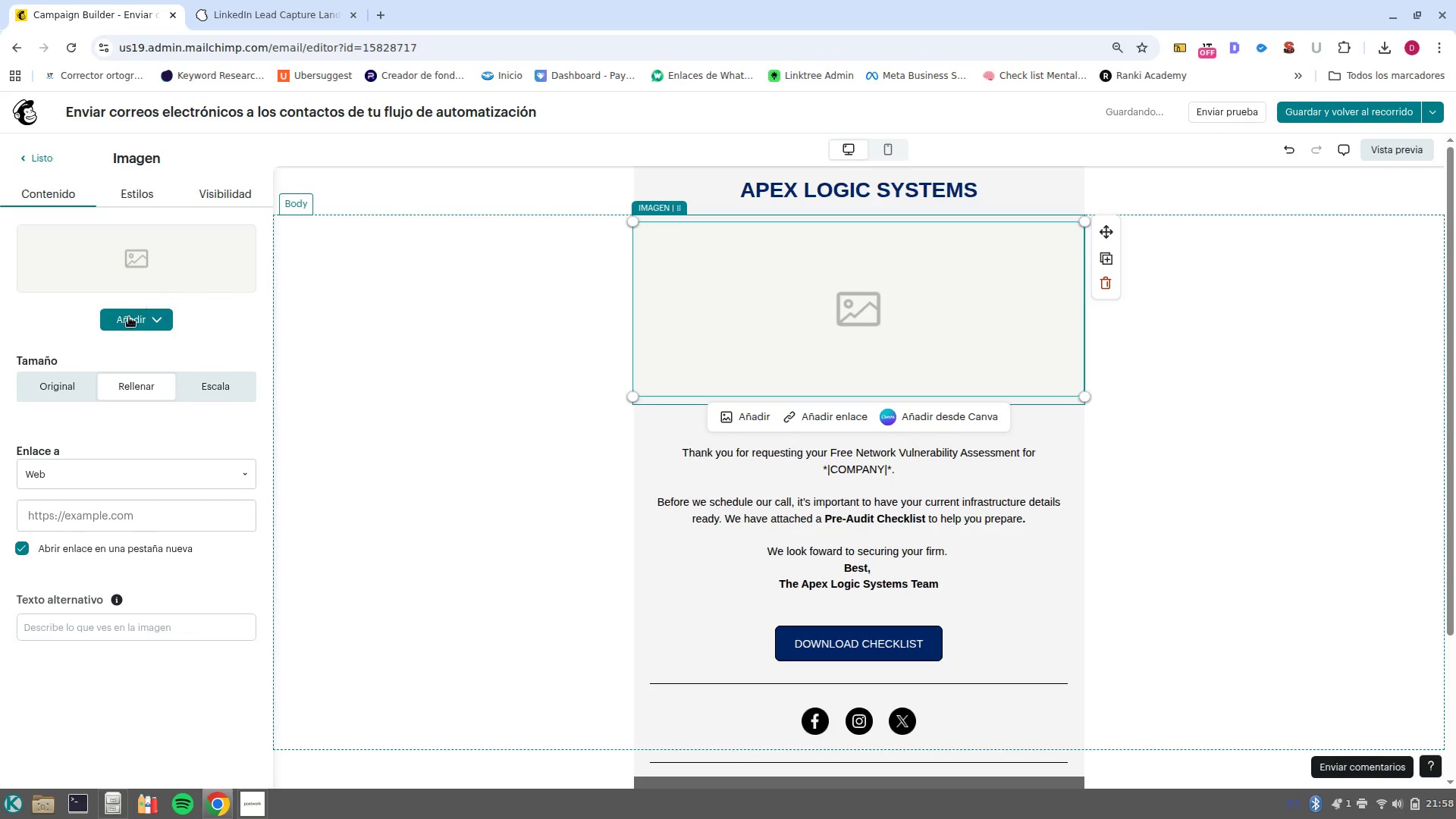 
left_click([129, 317])
 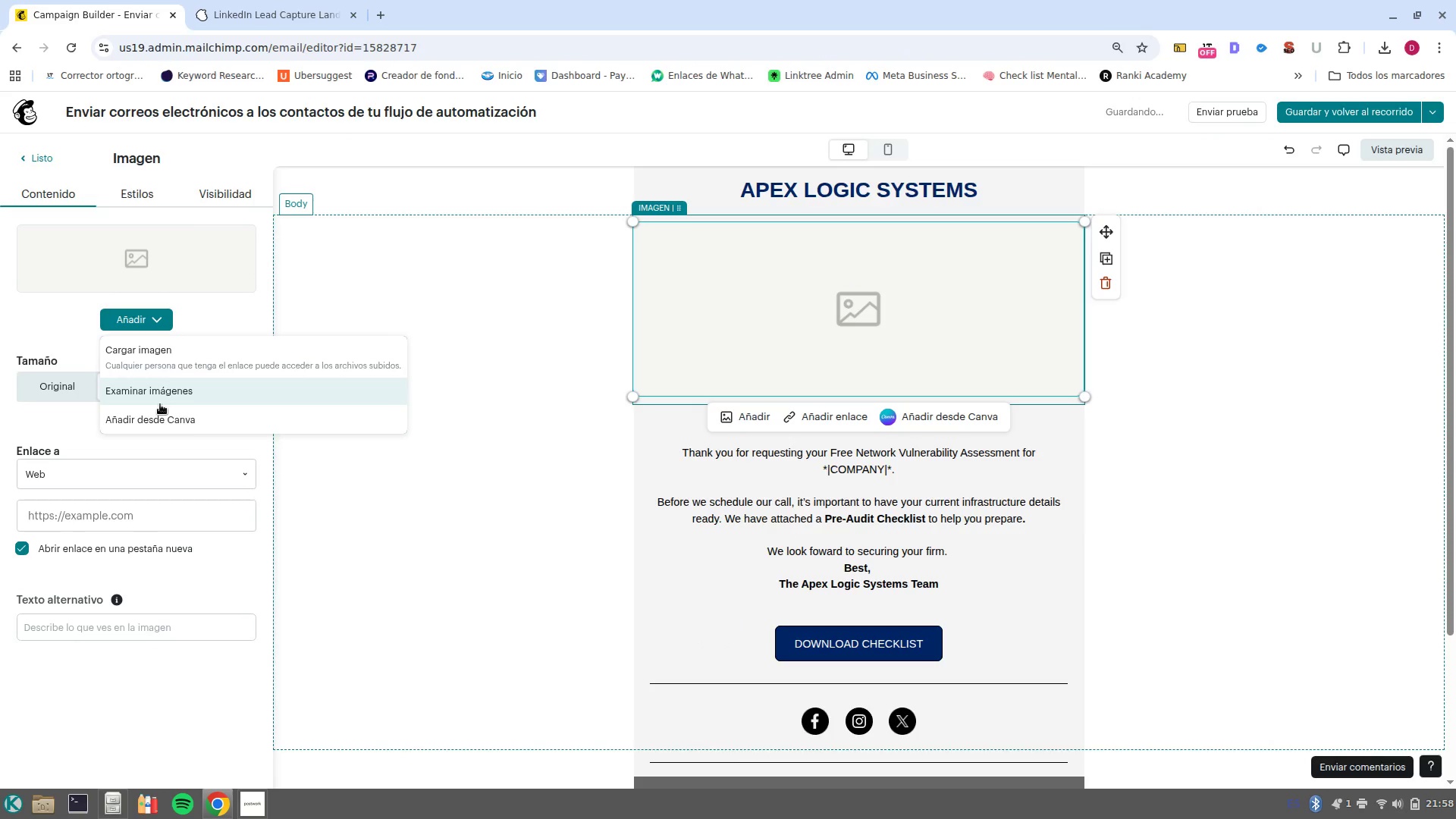 
left_click([158, 397])
 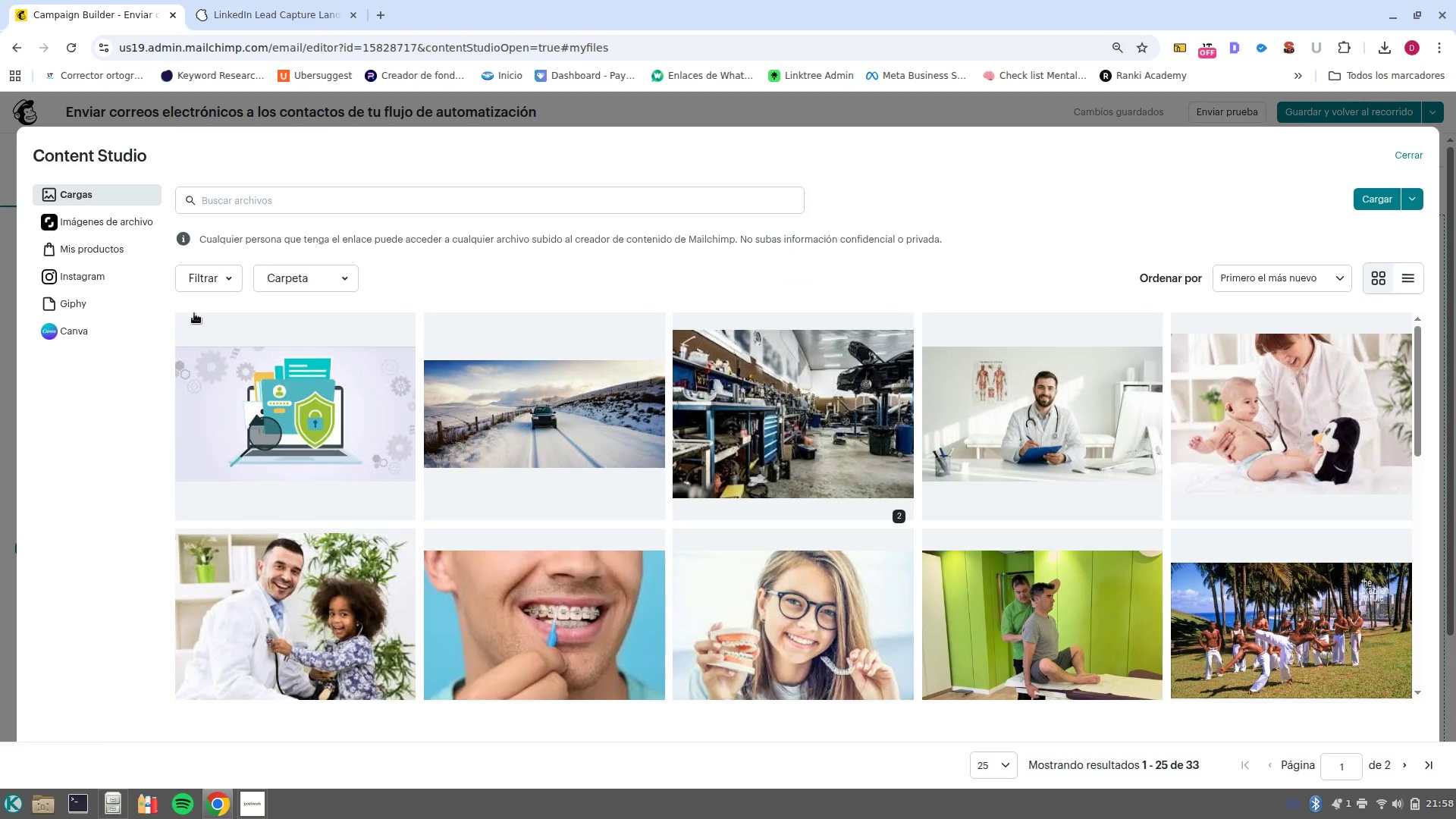 
left_click([394, 195])
 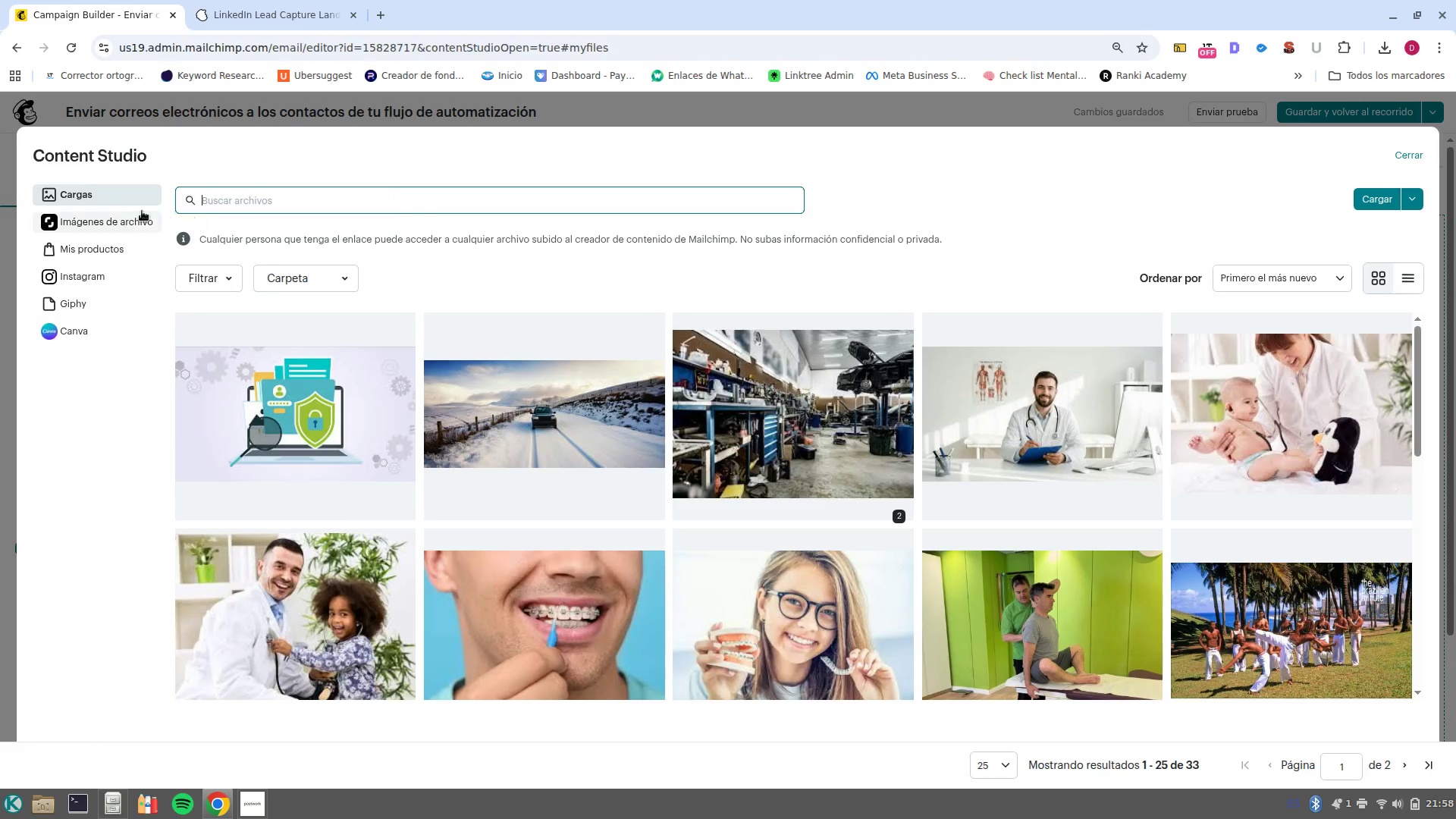 
left_click([111, 220])
 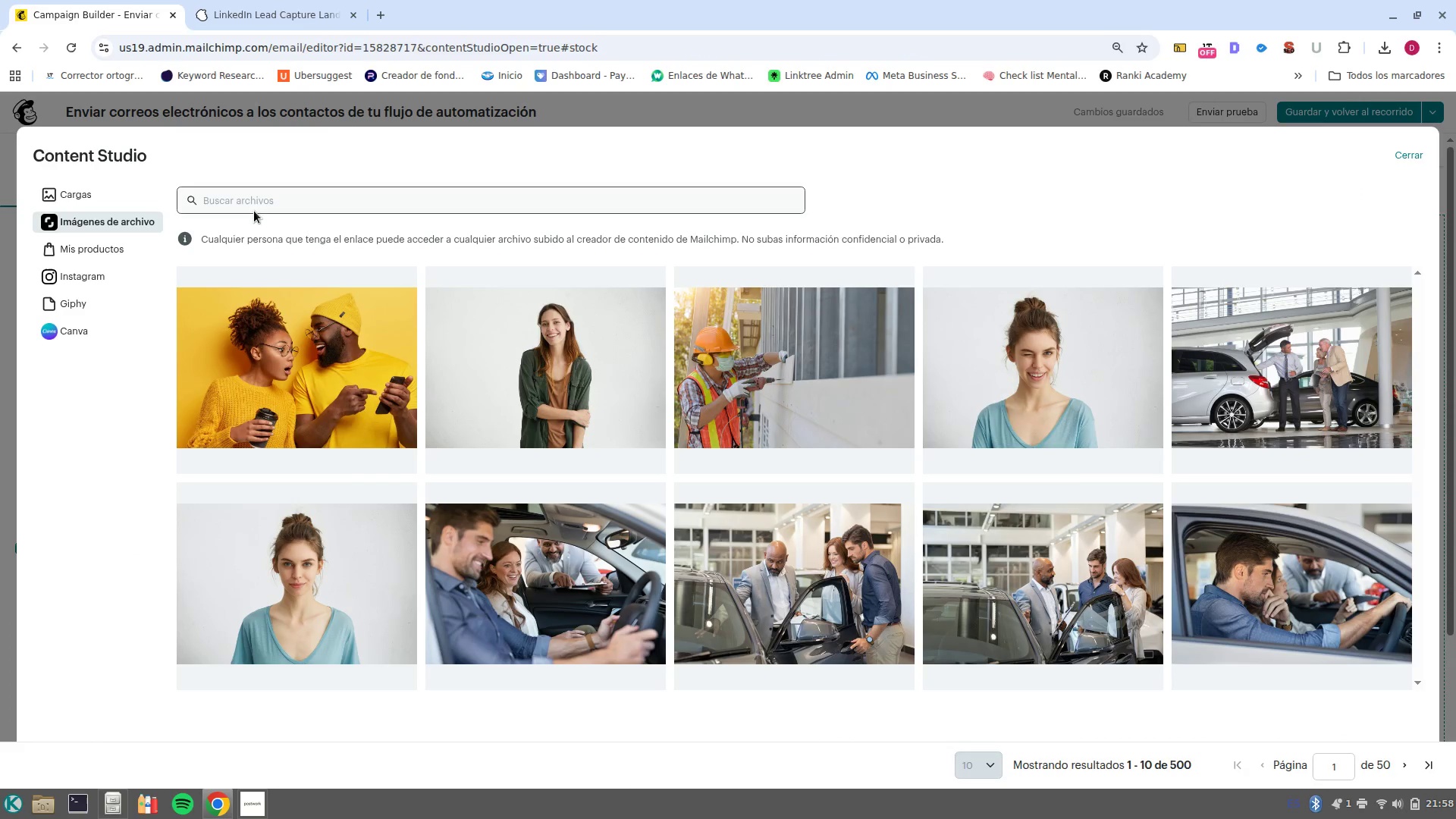 
left_click([264, 205])
 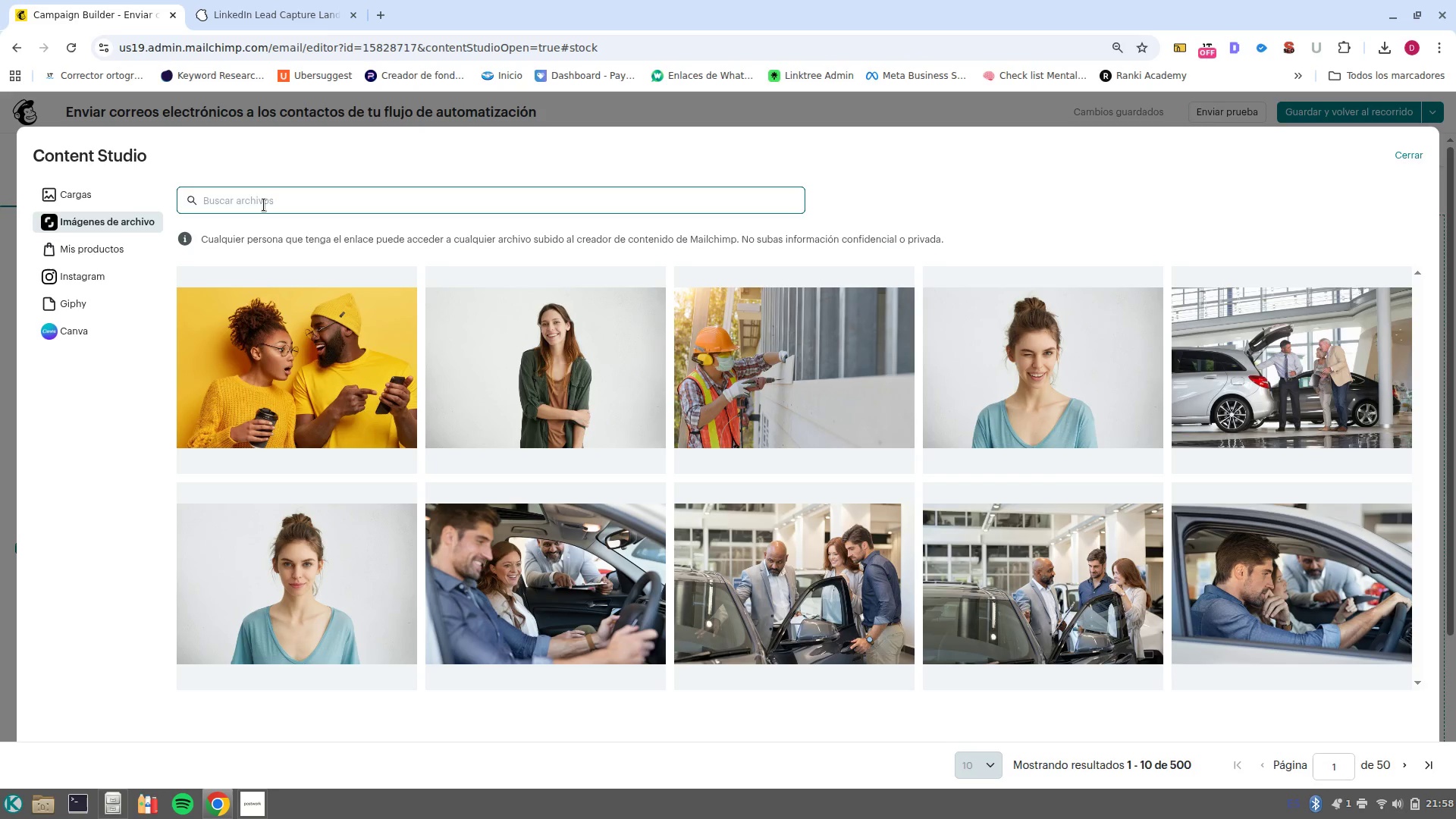 
type(deal business)
 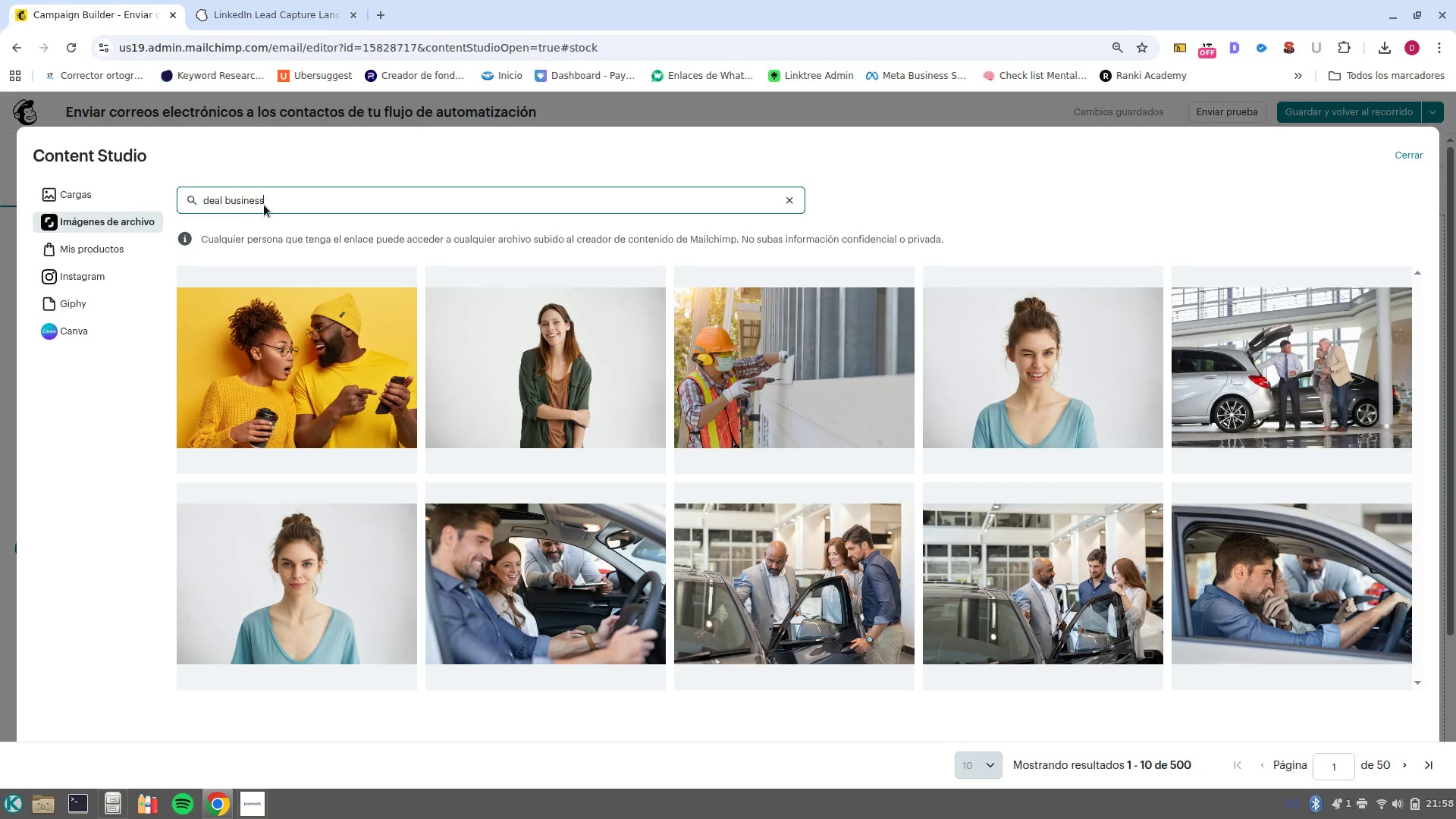 
key(Enter)
 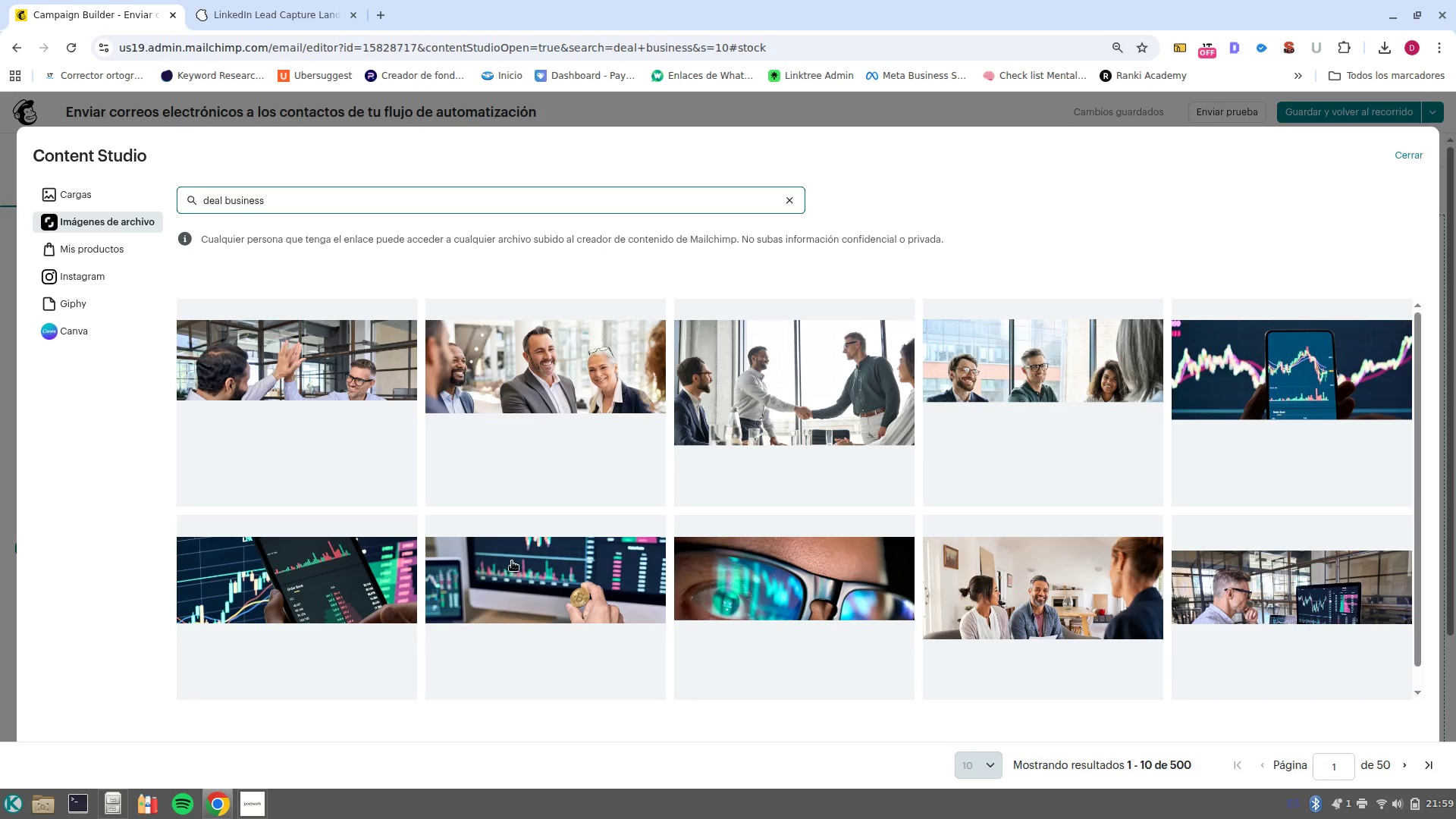 
wait(13.0)
 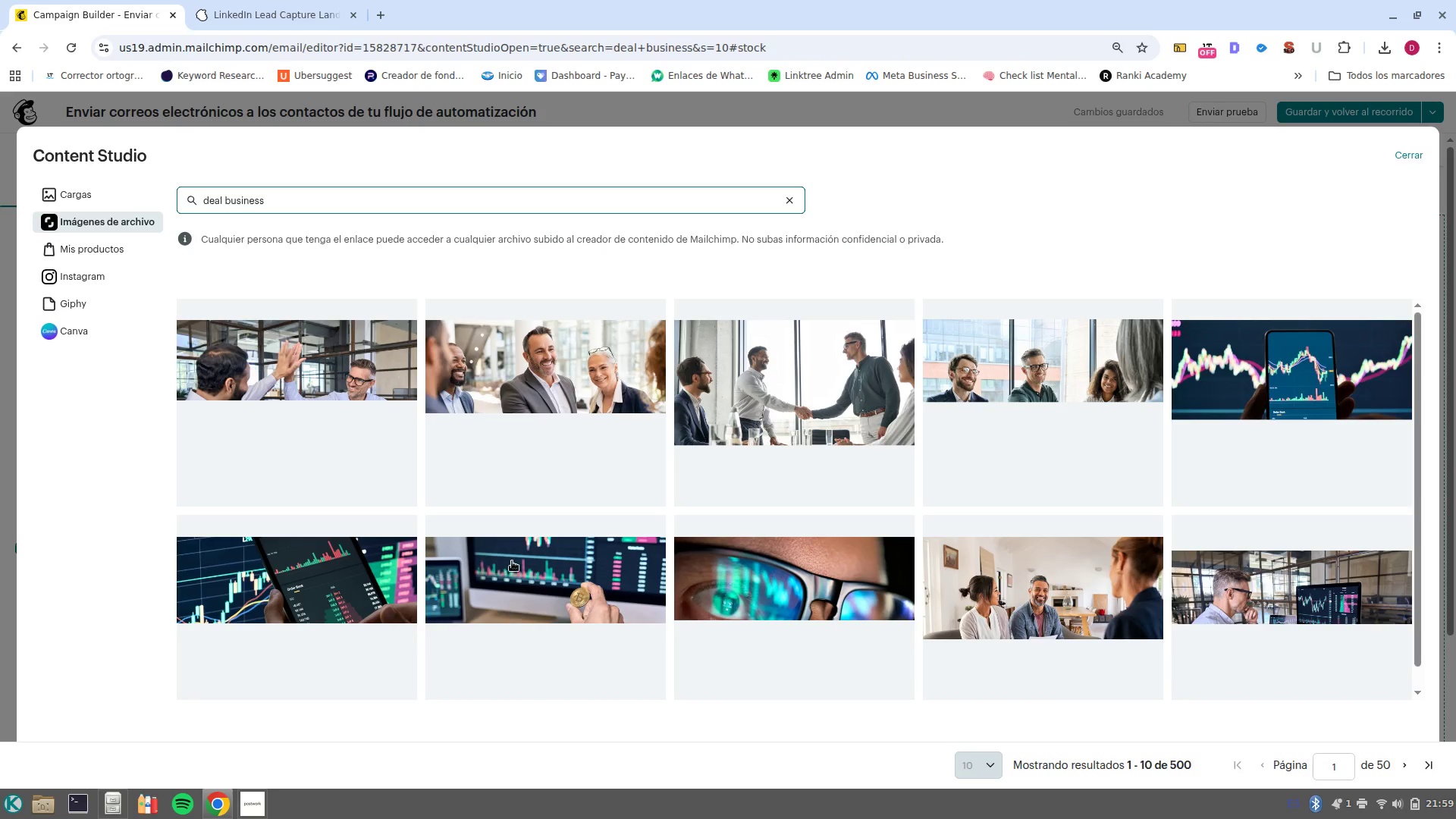 
left_click([767, 399])
 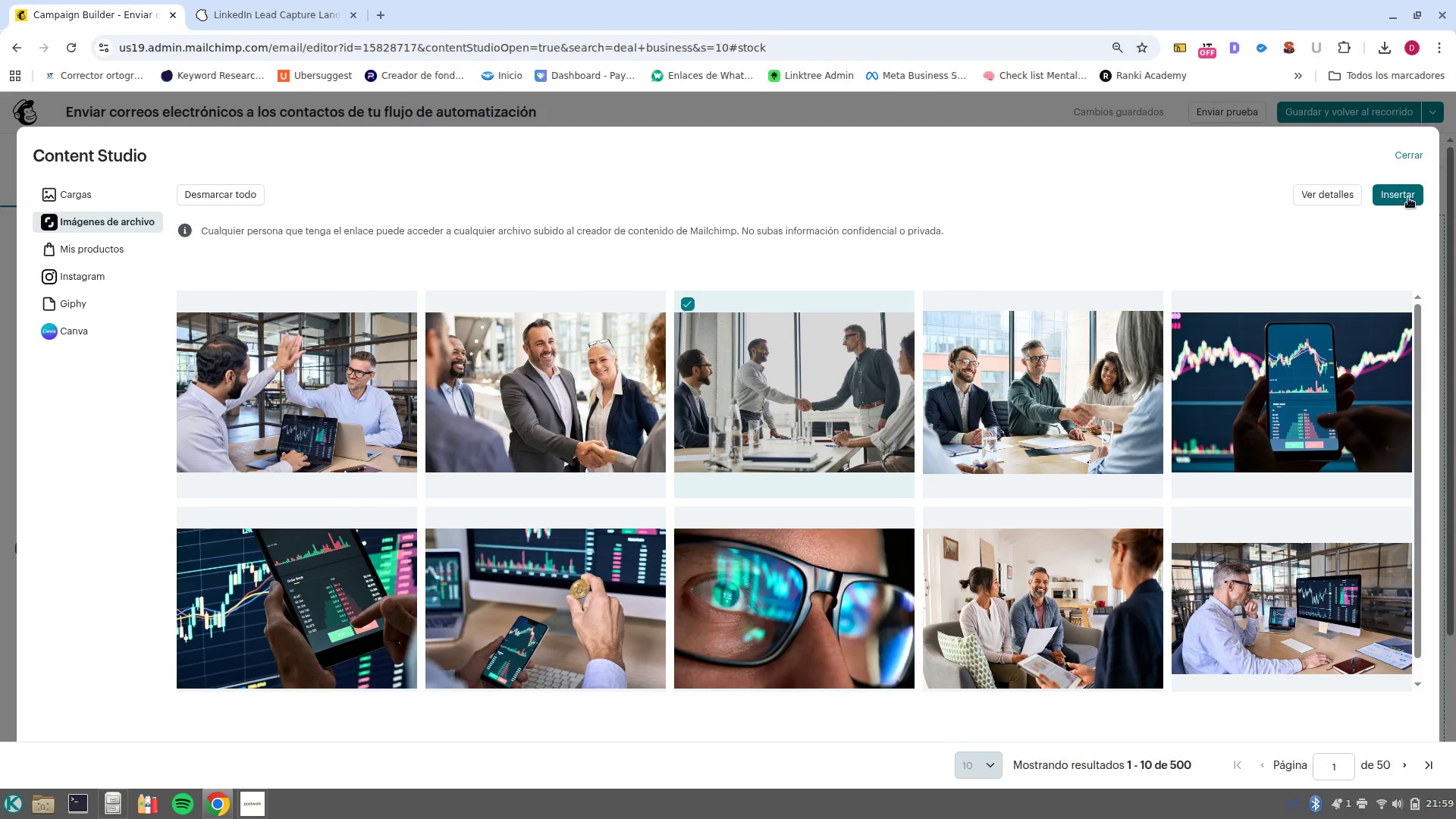 
left_click([1408, 198])
 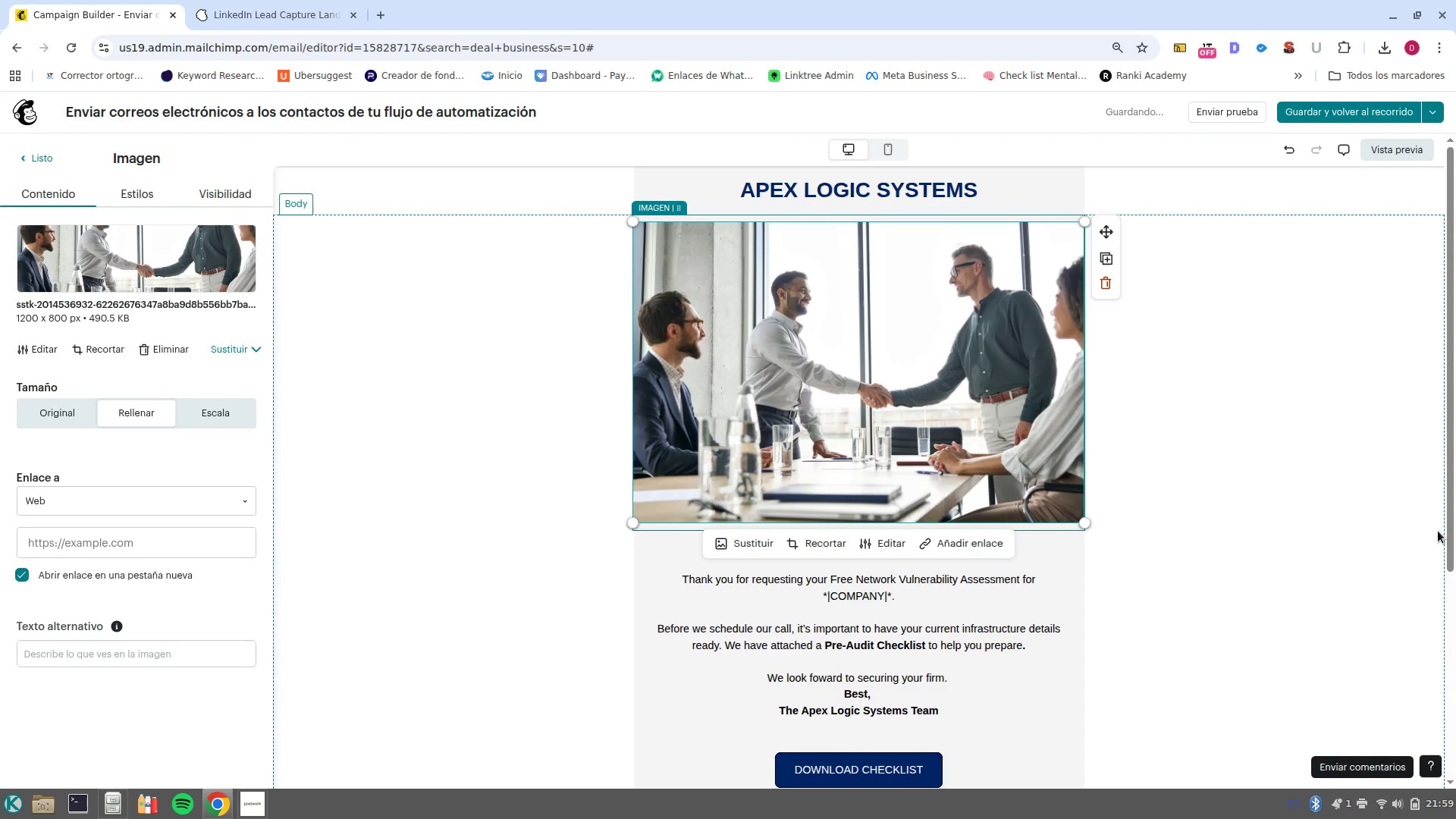 
wait(12.36)
 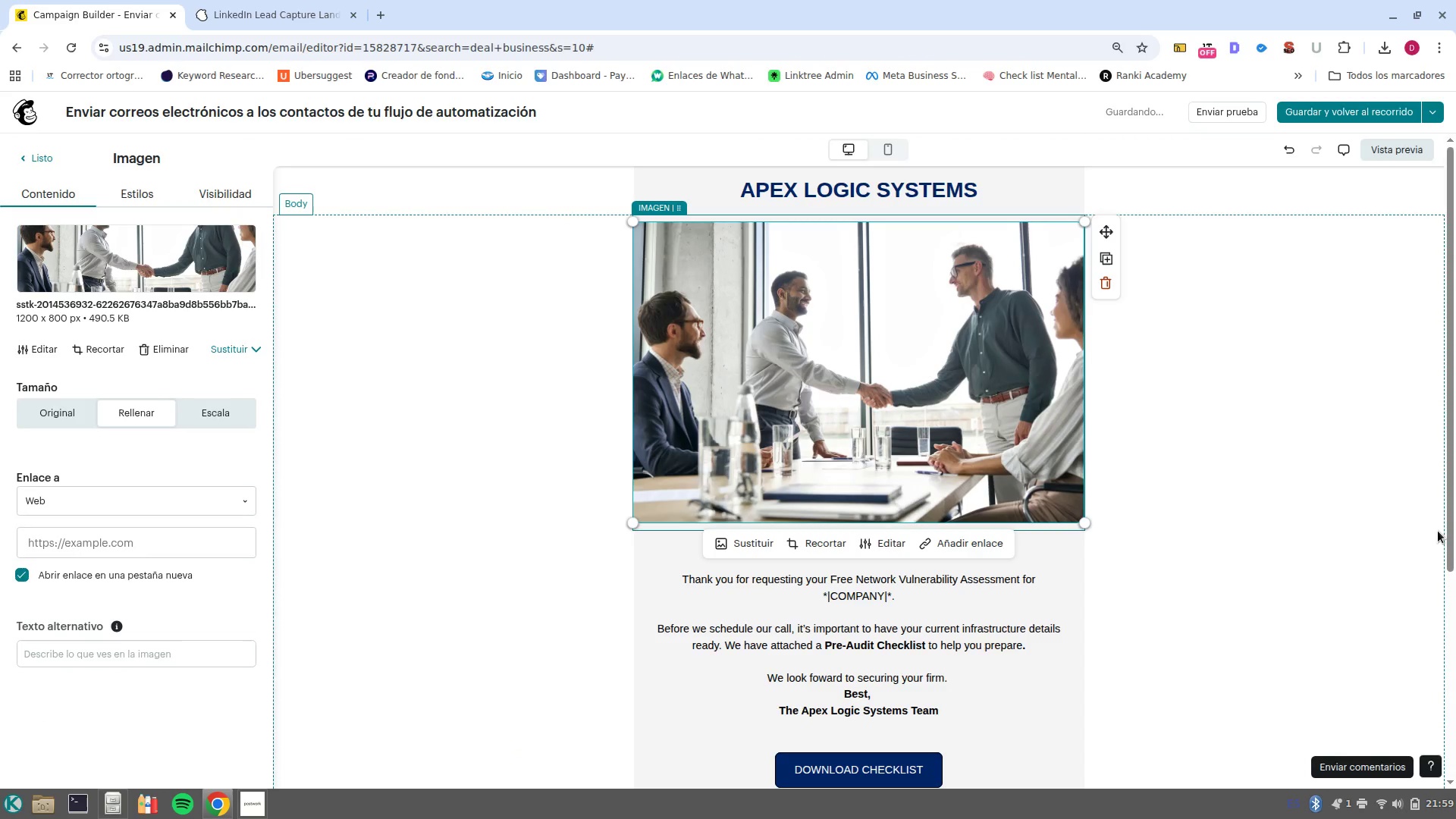 
left_click([134, 199])
 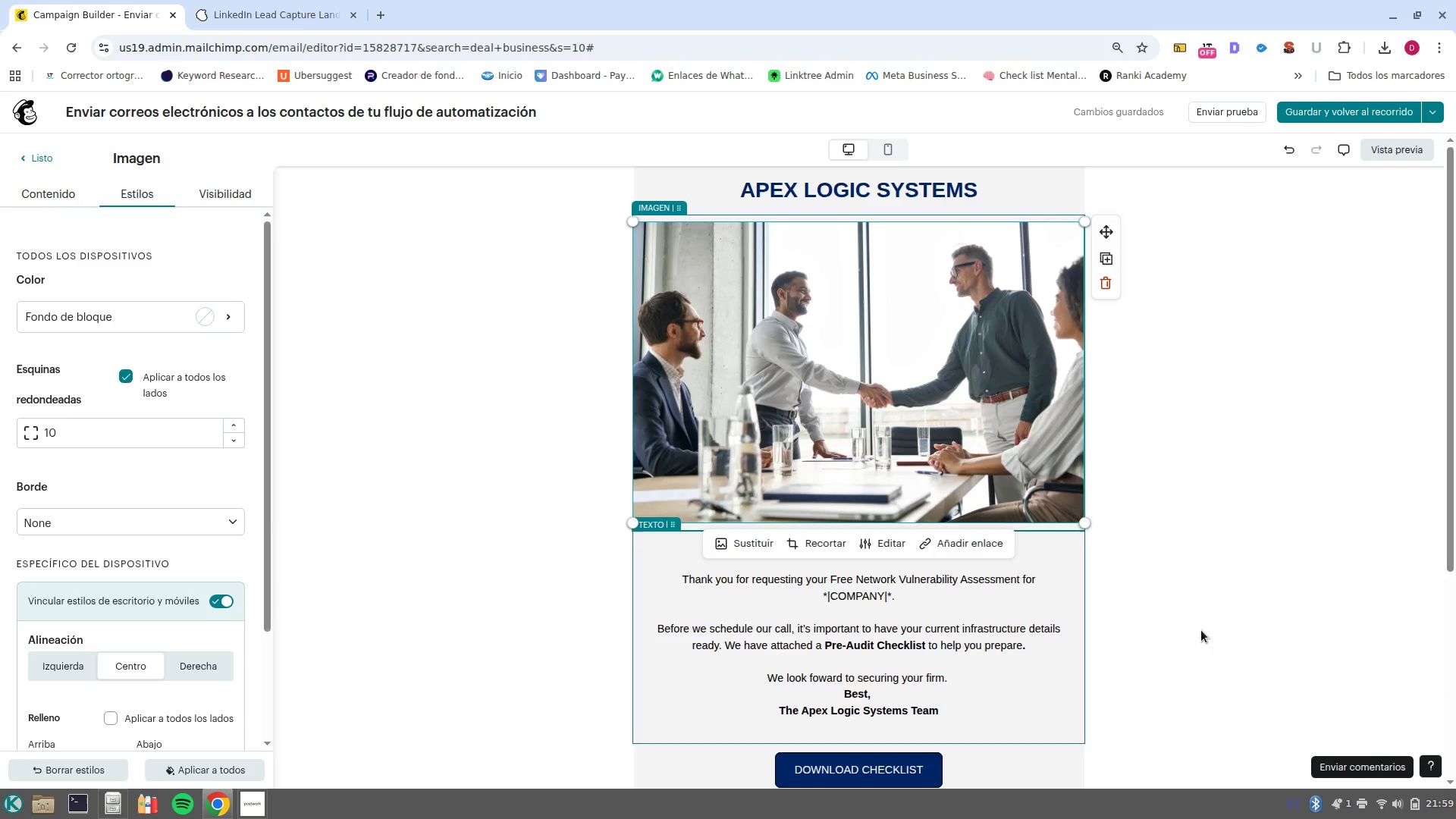 
left_click([986, 610])
 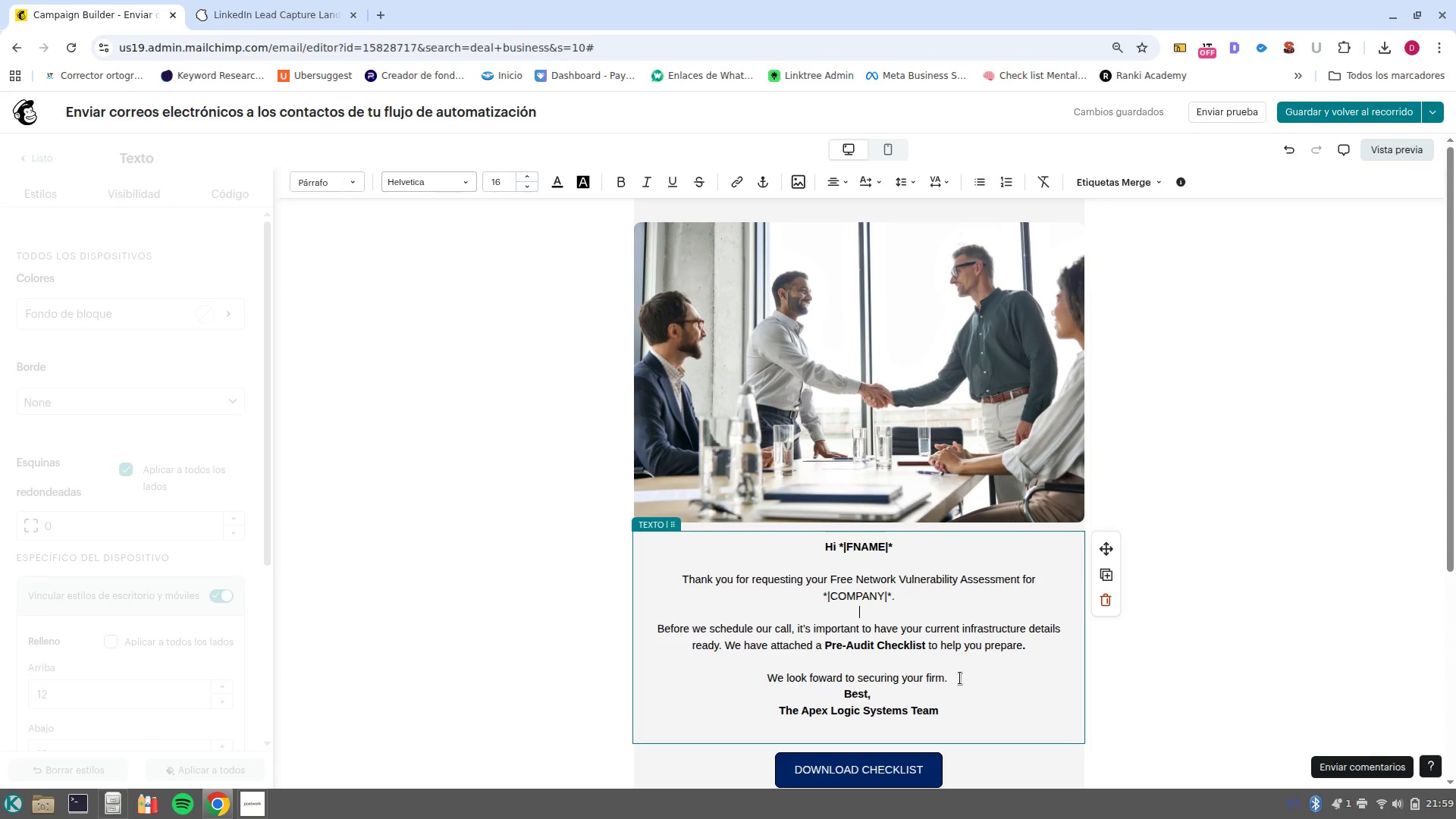 
left_click_drag(start_coordinate=[960, 678], to_coordinate=[673, 587])
 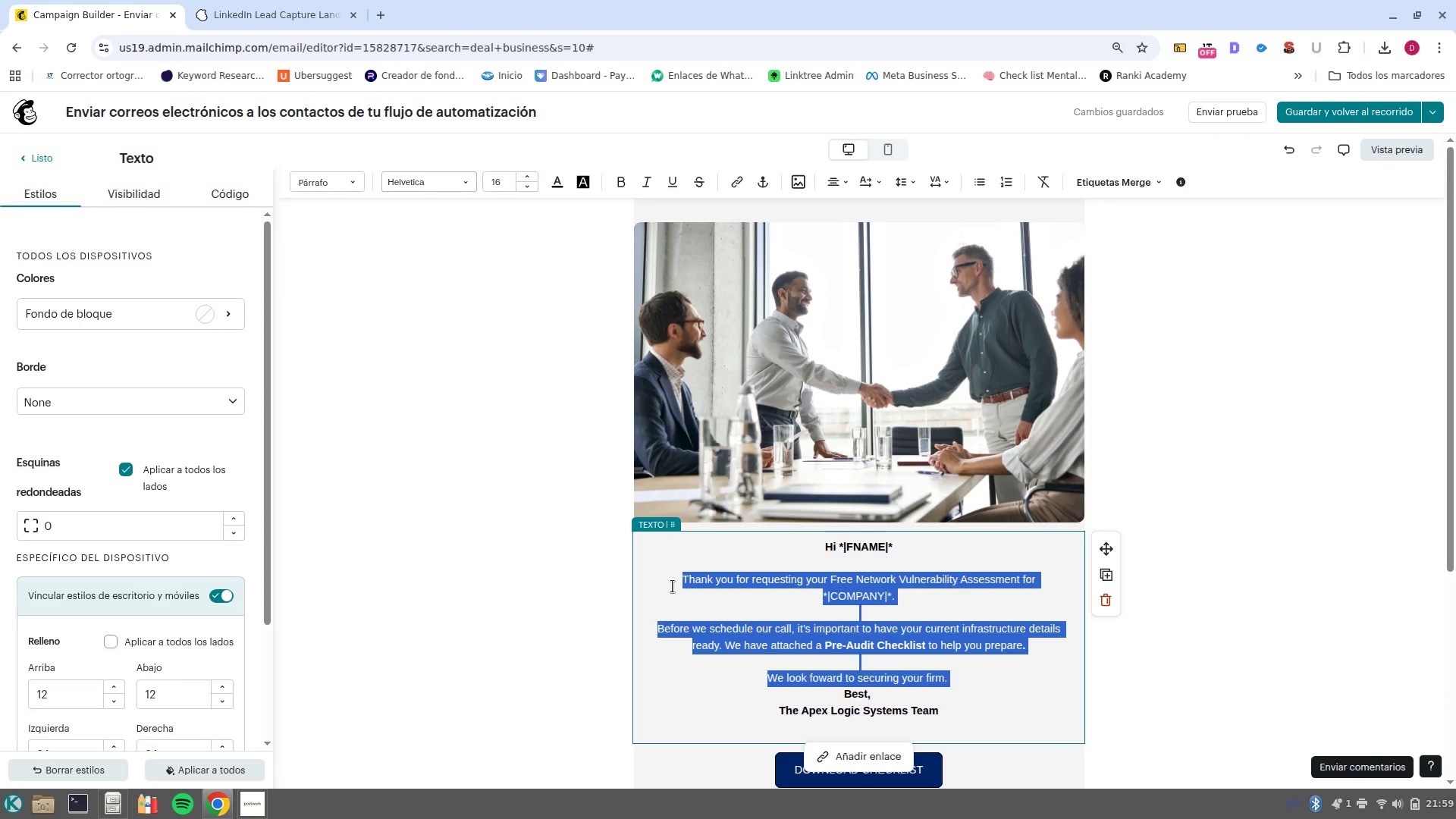 
key(Backspace)
type(Ove)
key(Backspace)
key(Backspace)
key(Backspace)
 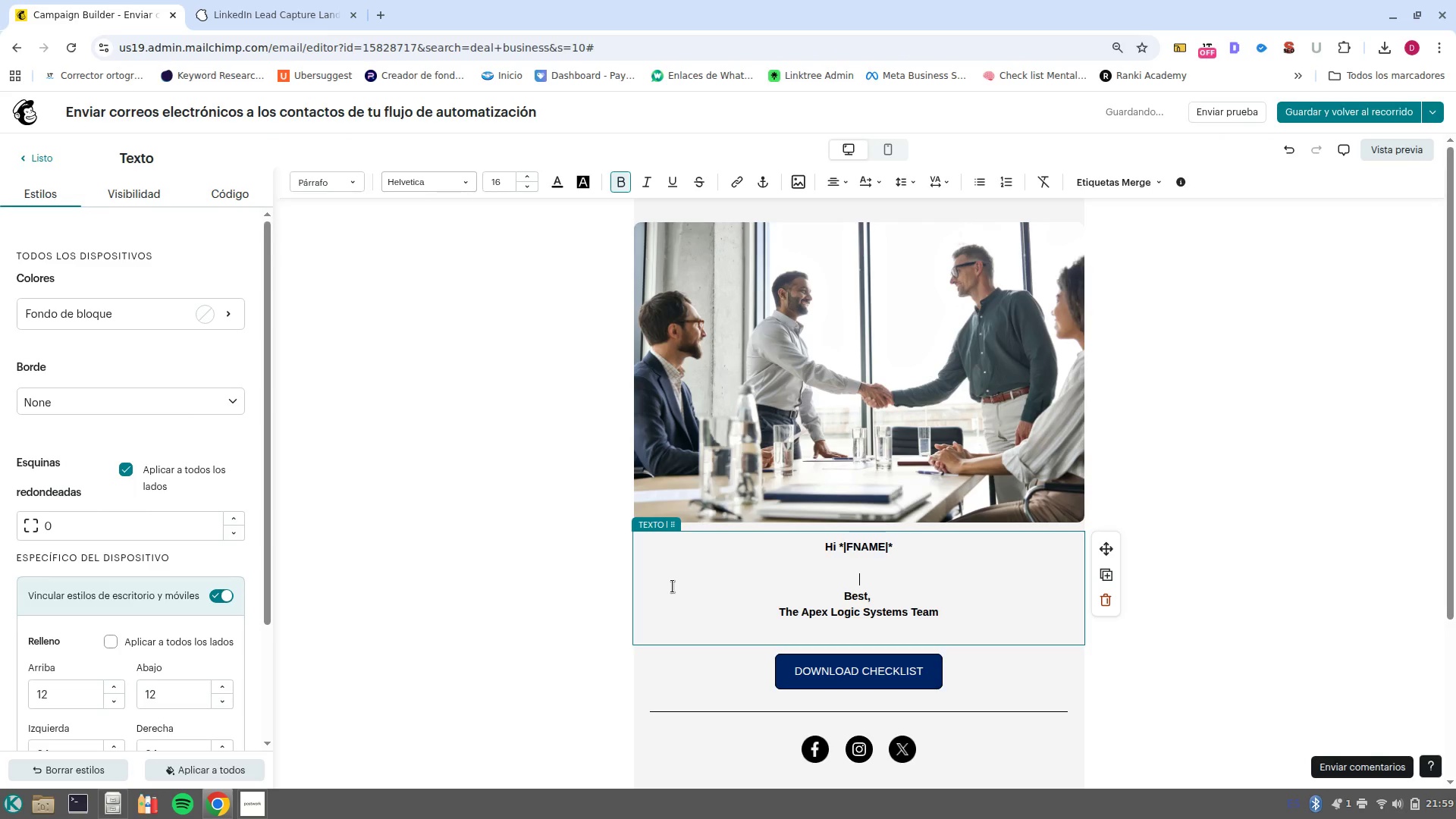 
key(Enter)
 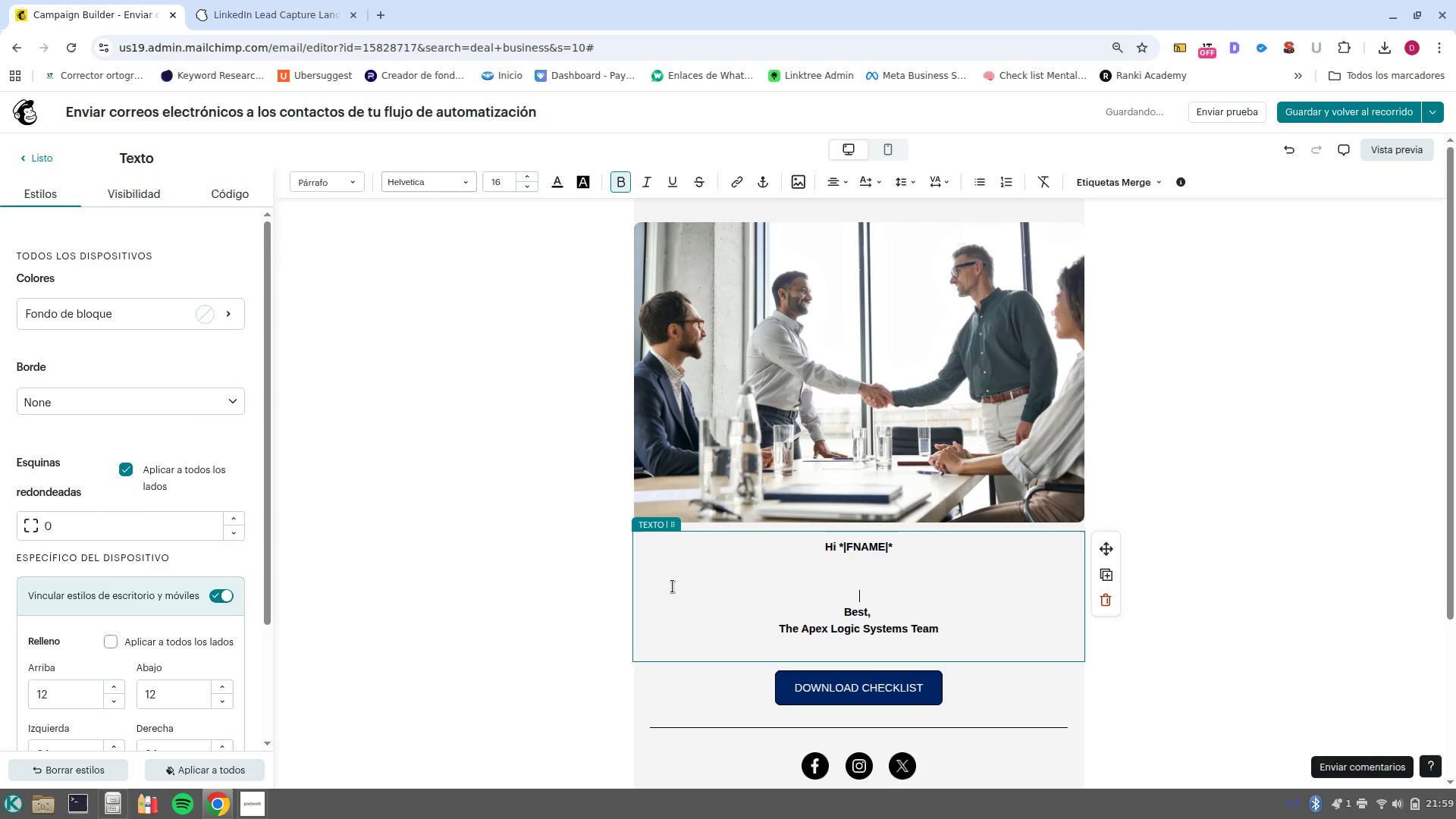 
key(ArrowUp)
 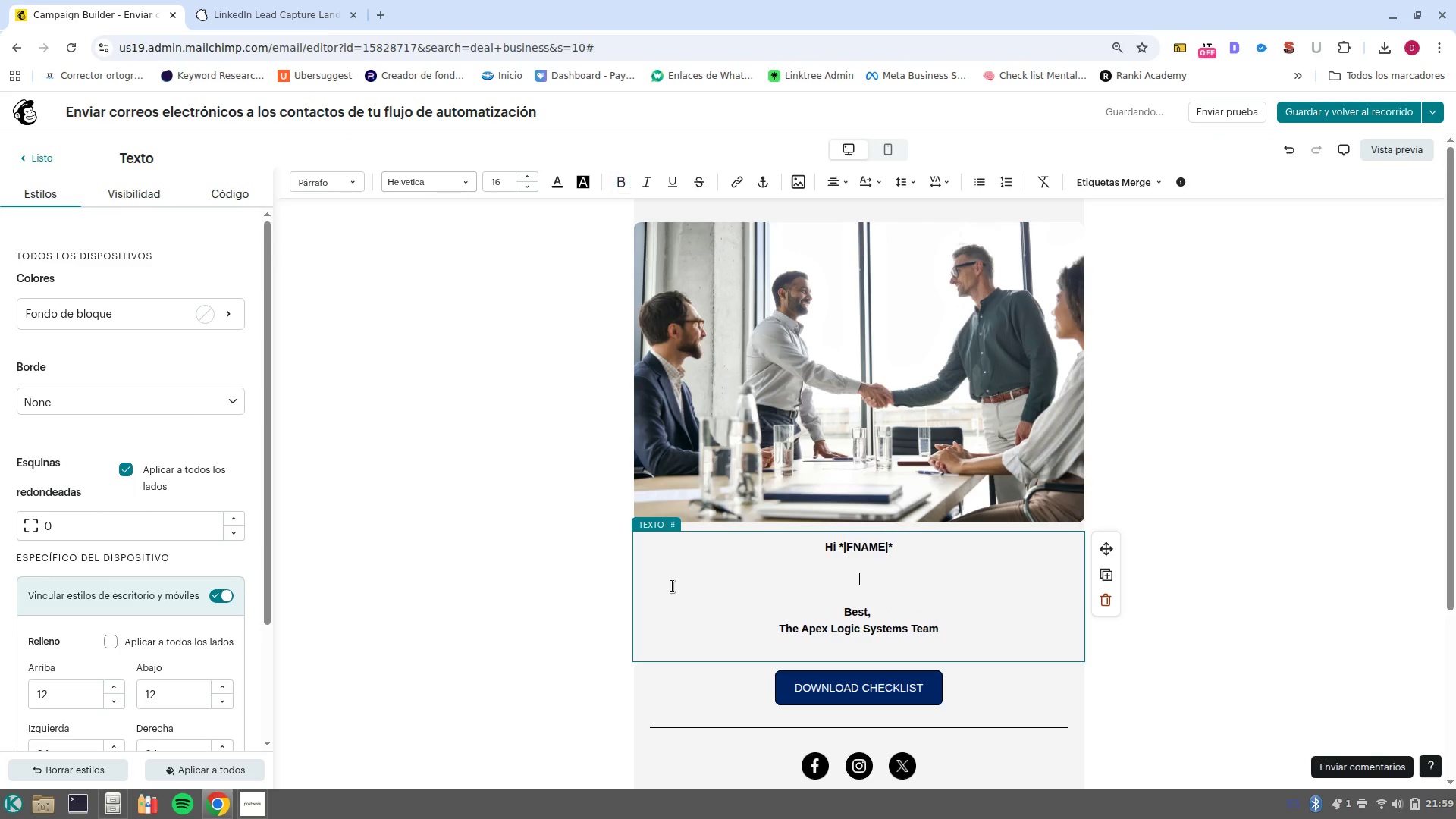 
key(ArrowUp)
 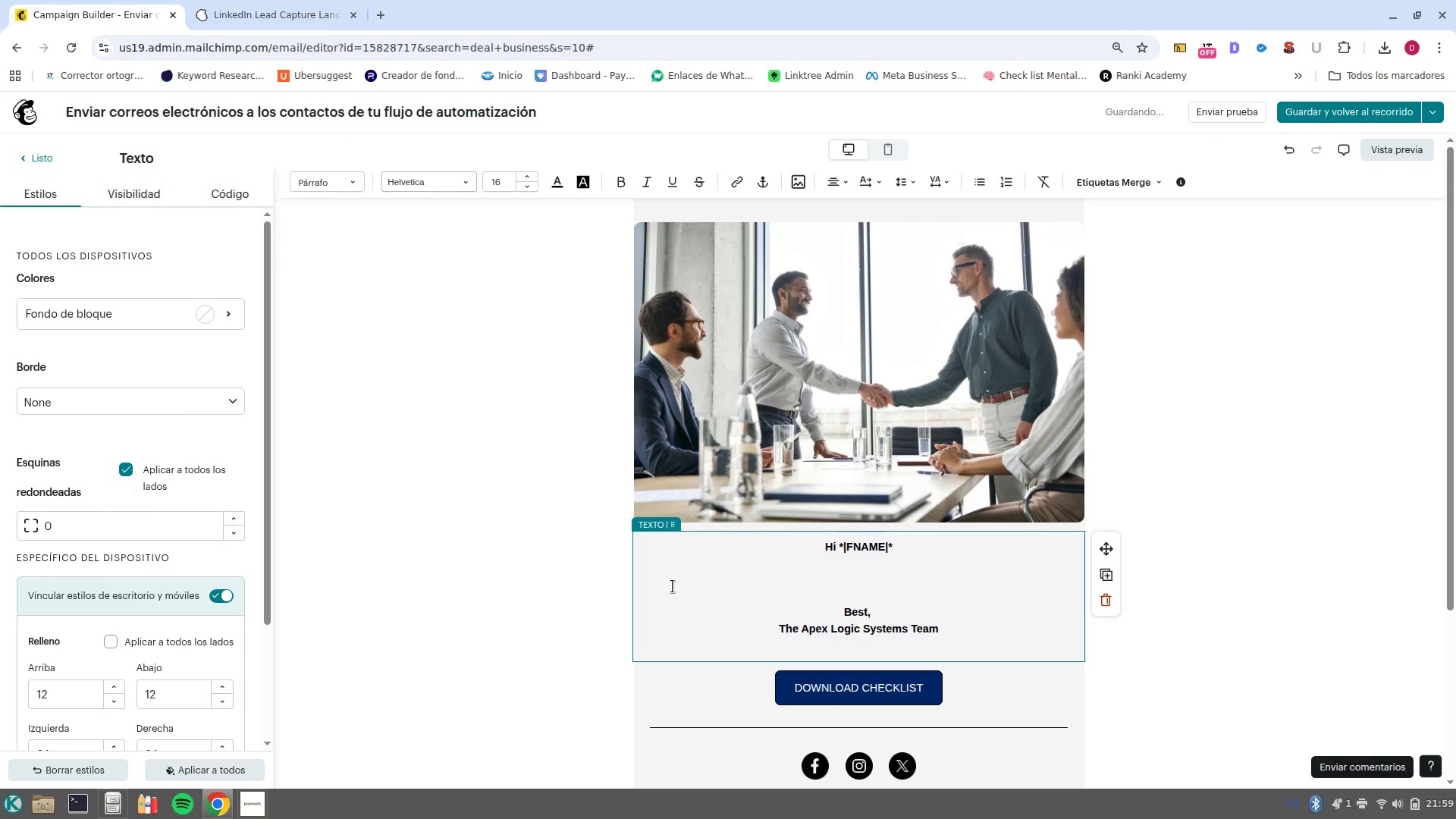 
type(Ove)
key(Backspace)
key(Backspace)
key(Backspace)
 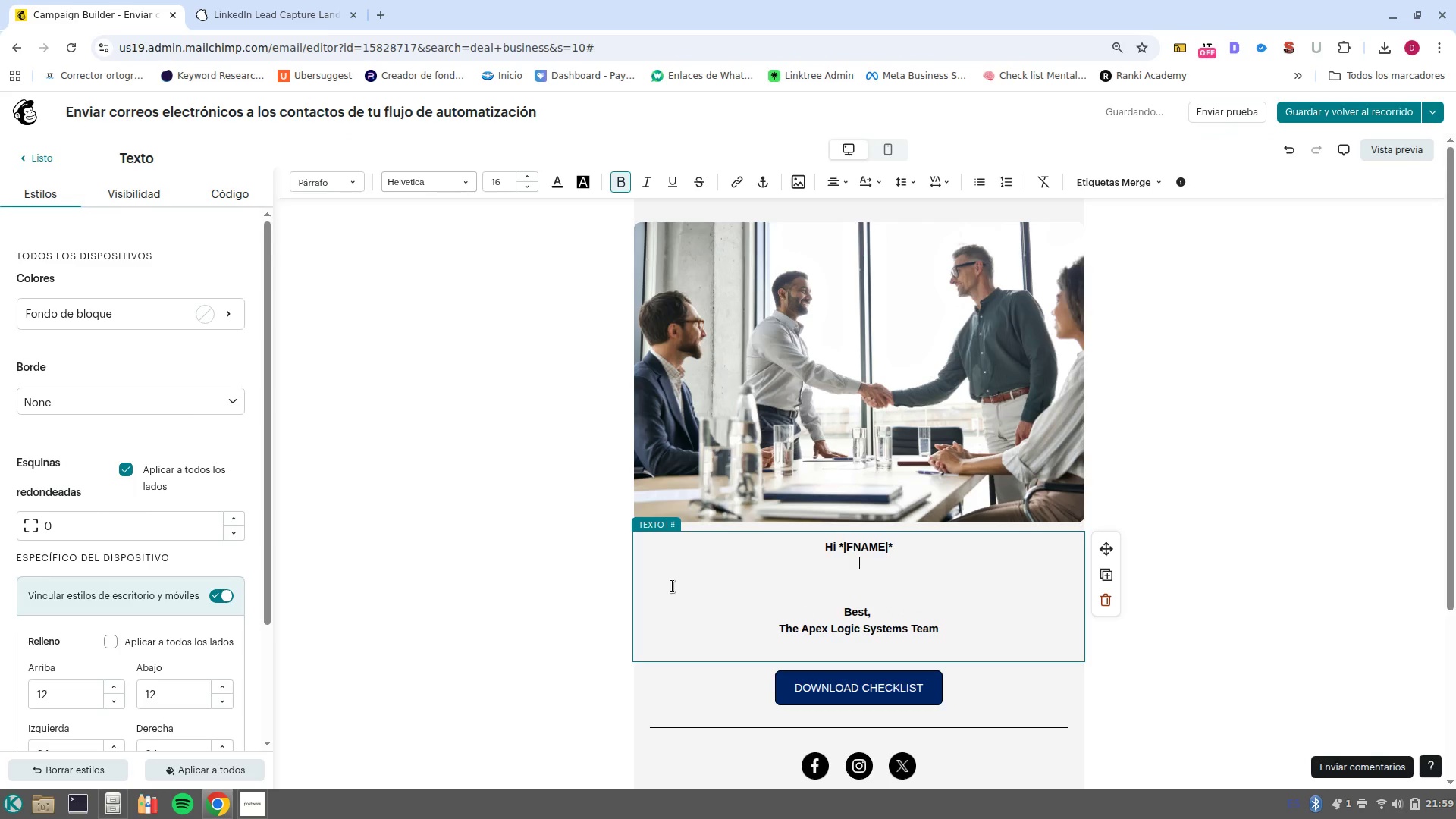 
key(Enter)
 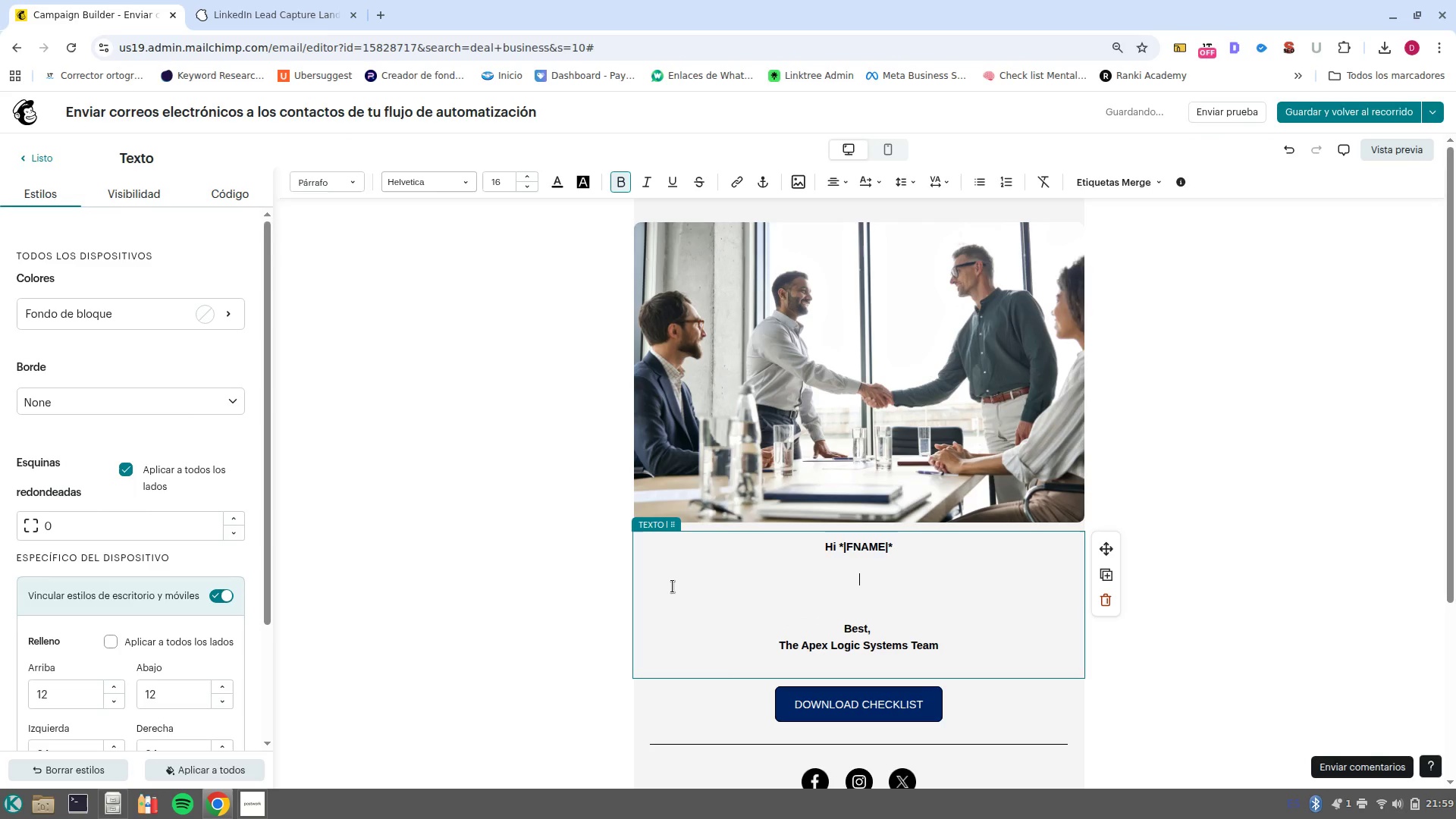 
key(Control+B)
 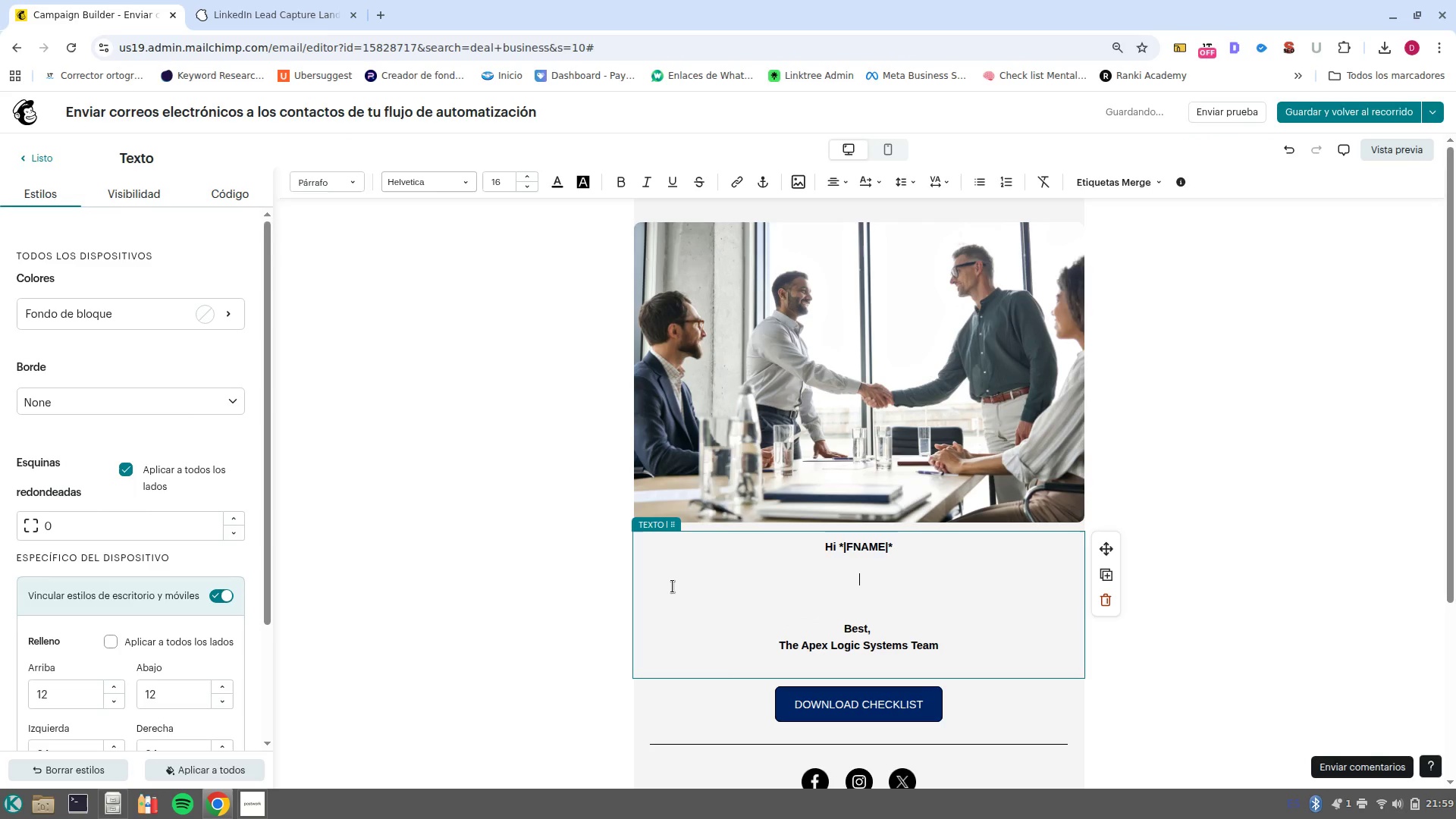 
key(Shift+ShiftLeft)
 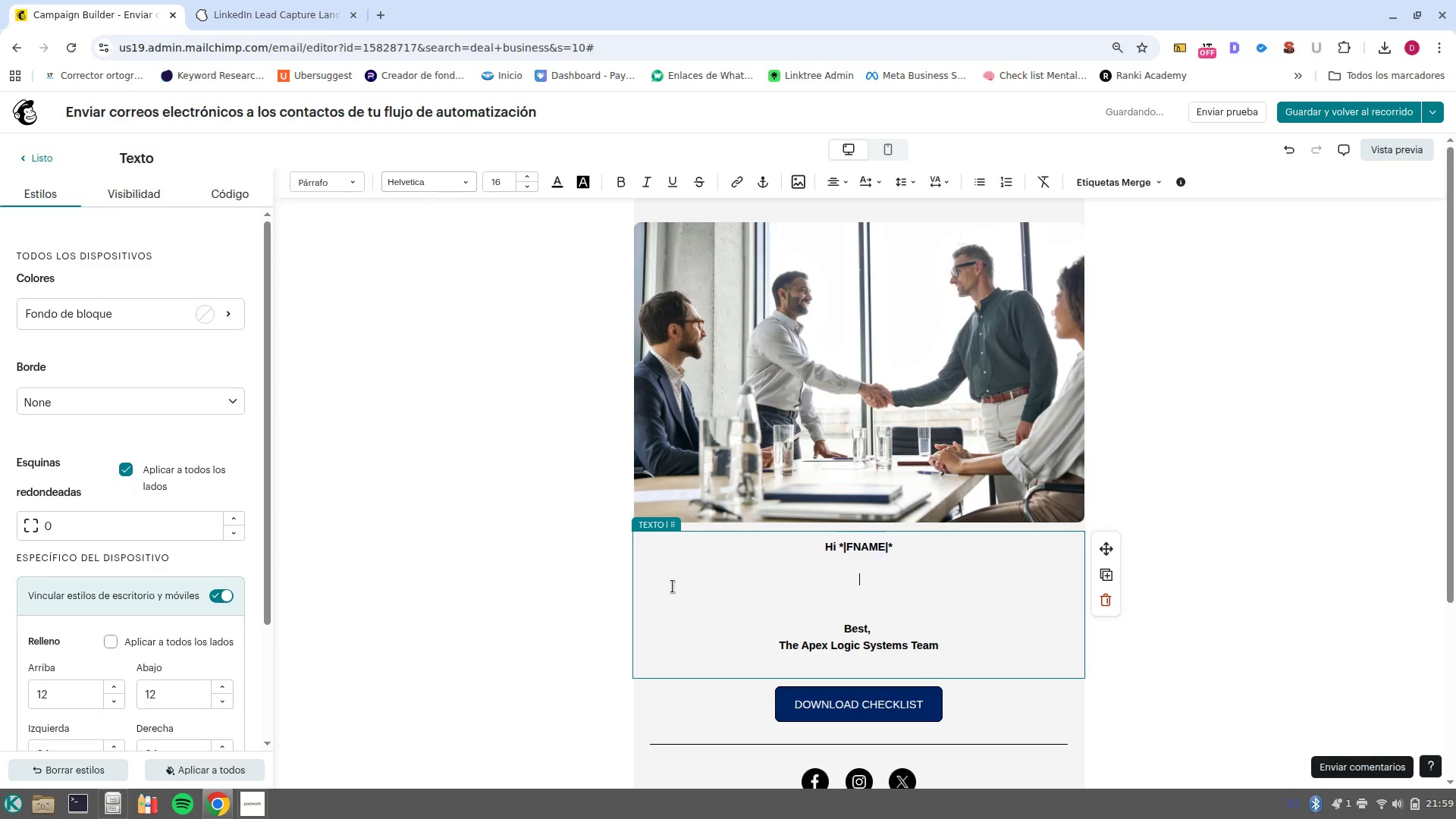 
key(Shift+O)
 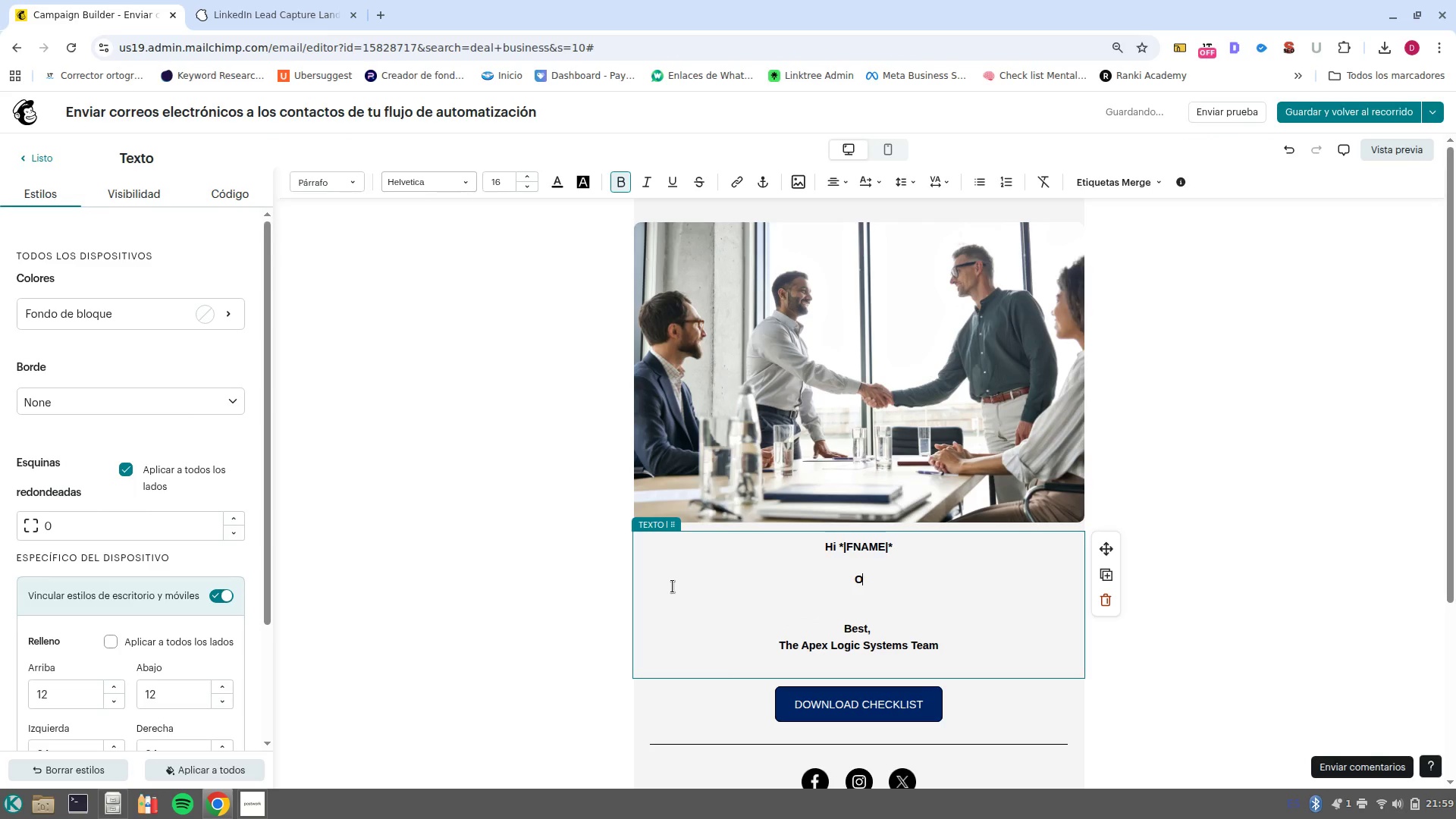 
key(Shift+ShiftLeft)
 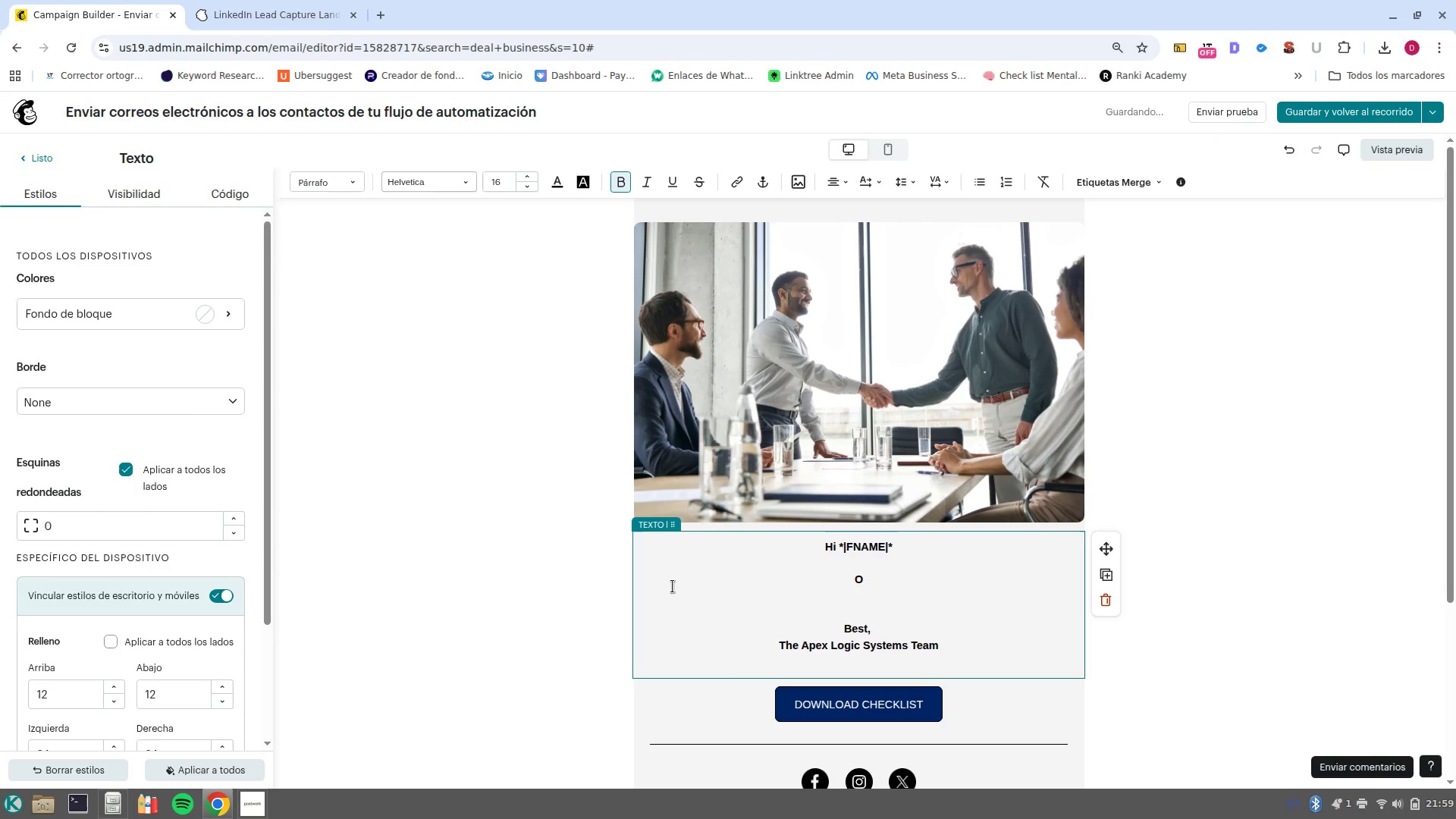 
key(Control+ControlLeft)
 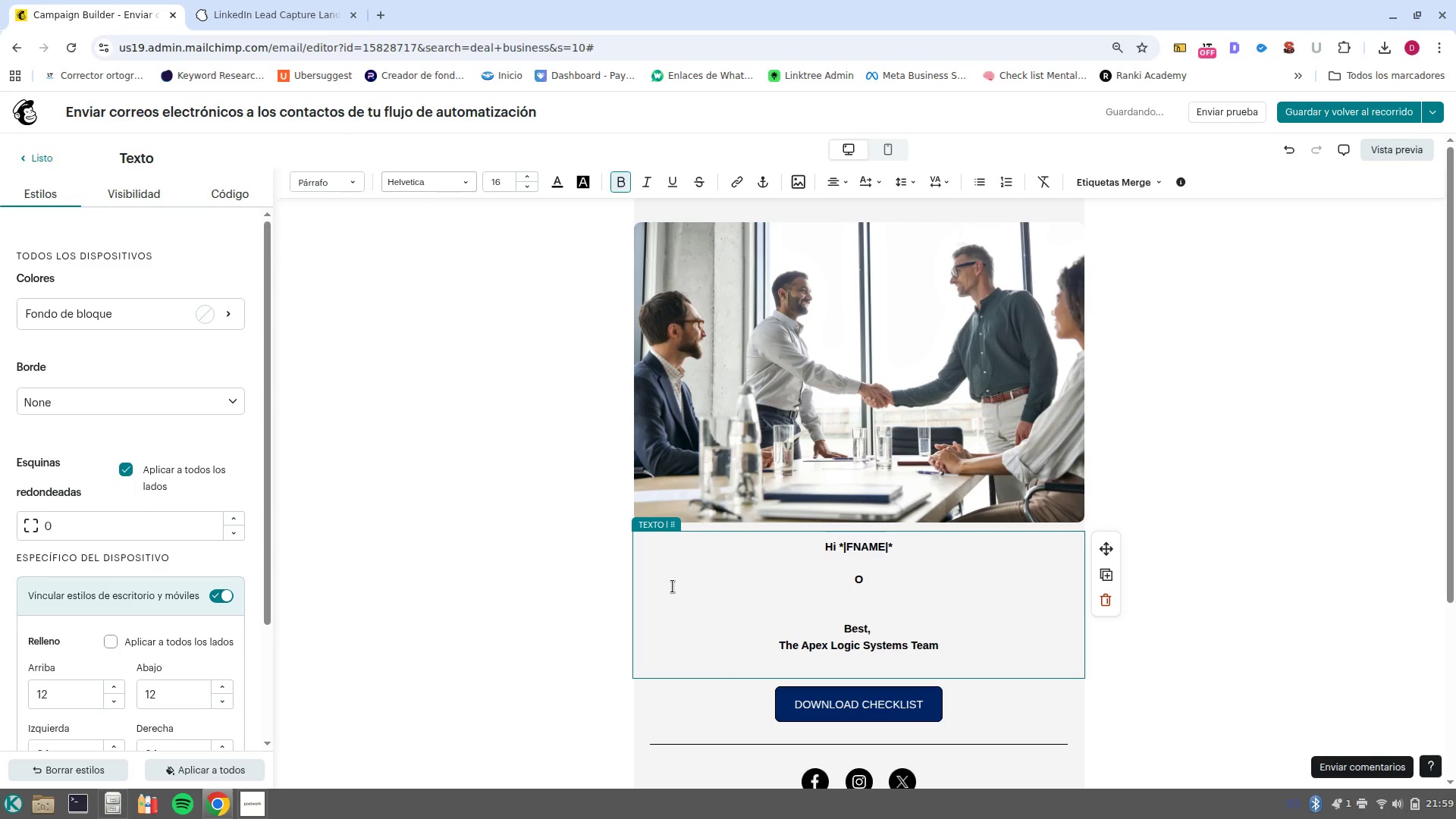 
key(Control+B)
 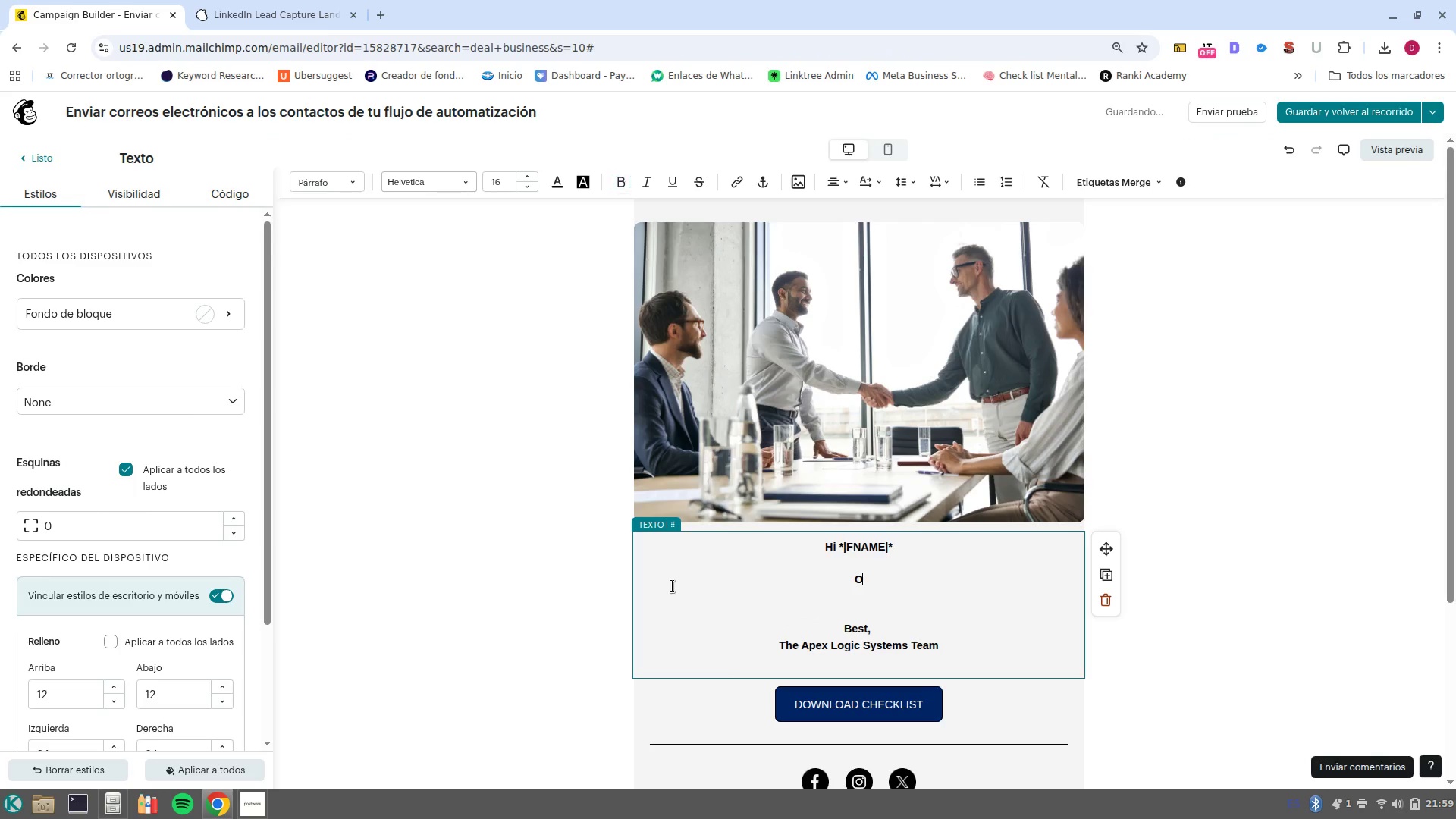 
type(Ver)
 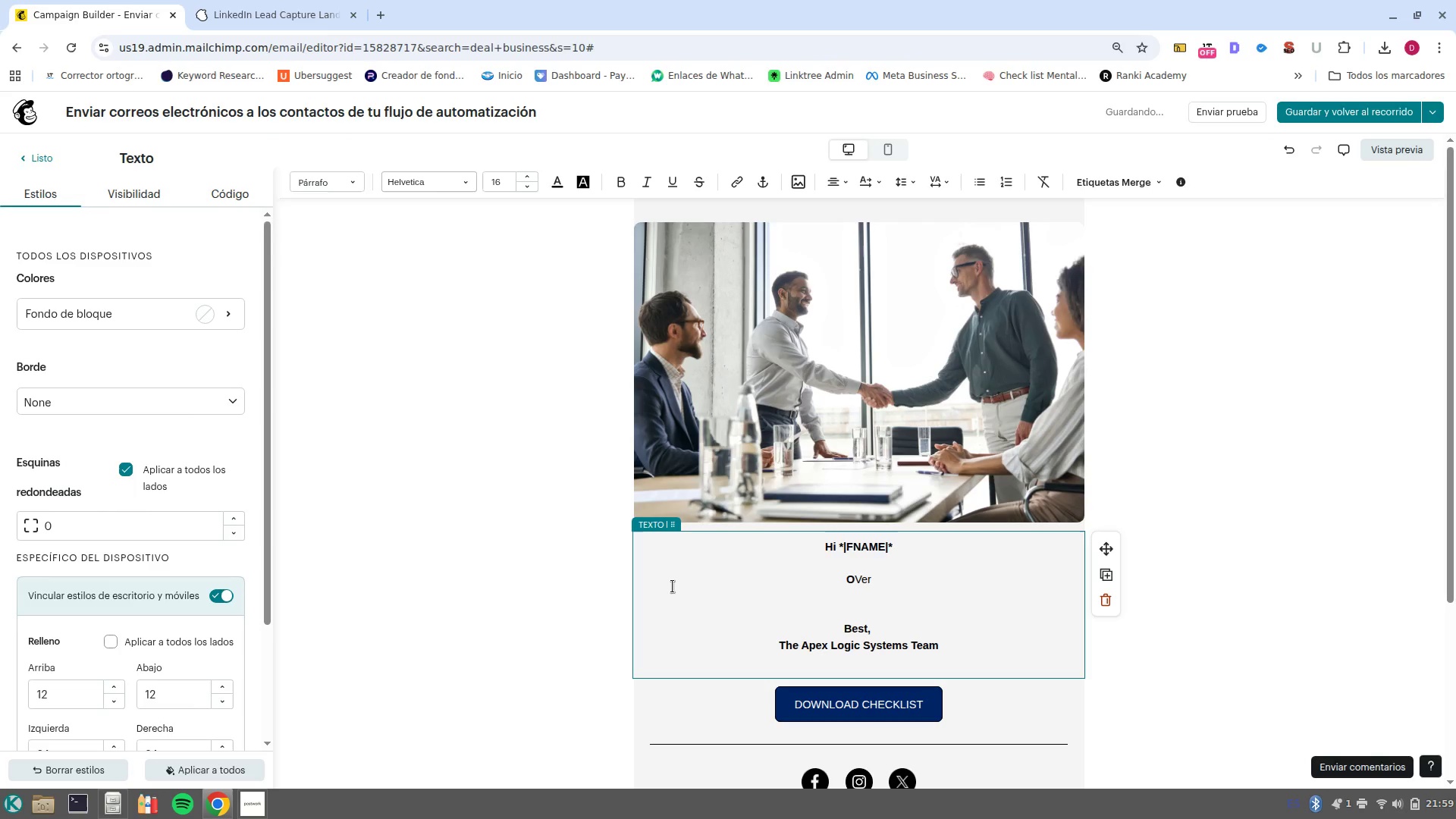 
key(Shift+ArrowUp)
 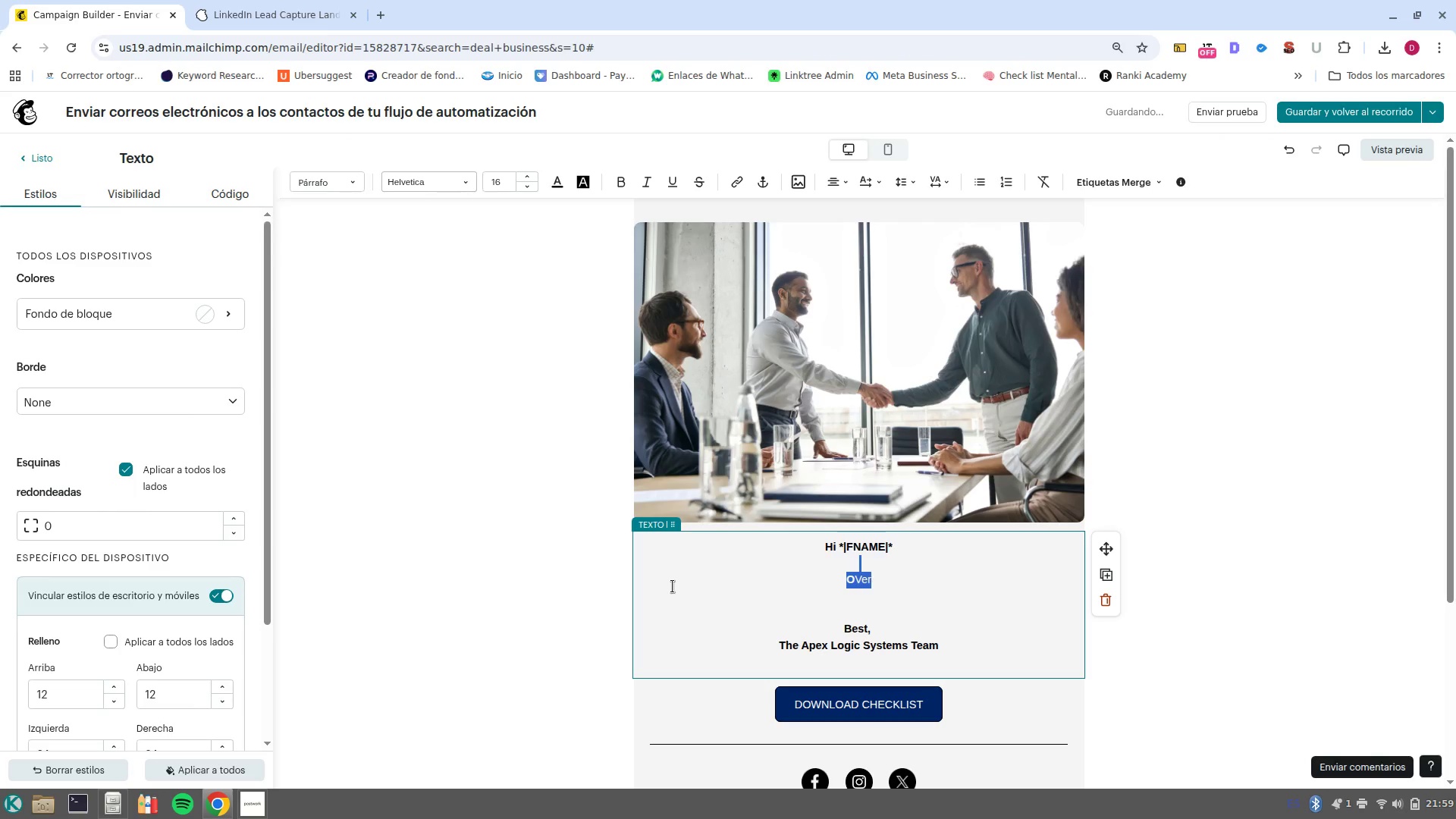 
key(Control+B)
 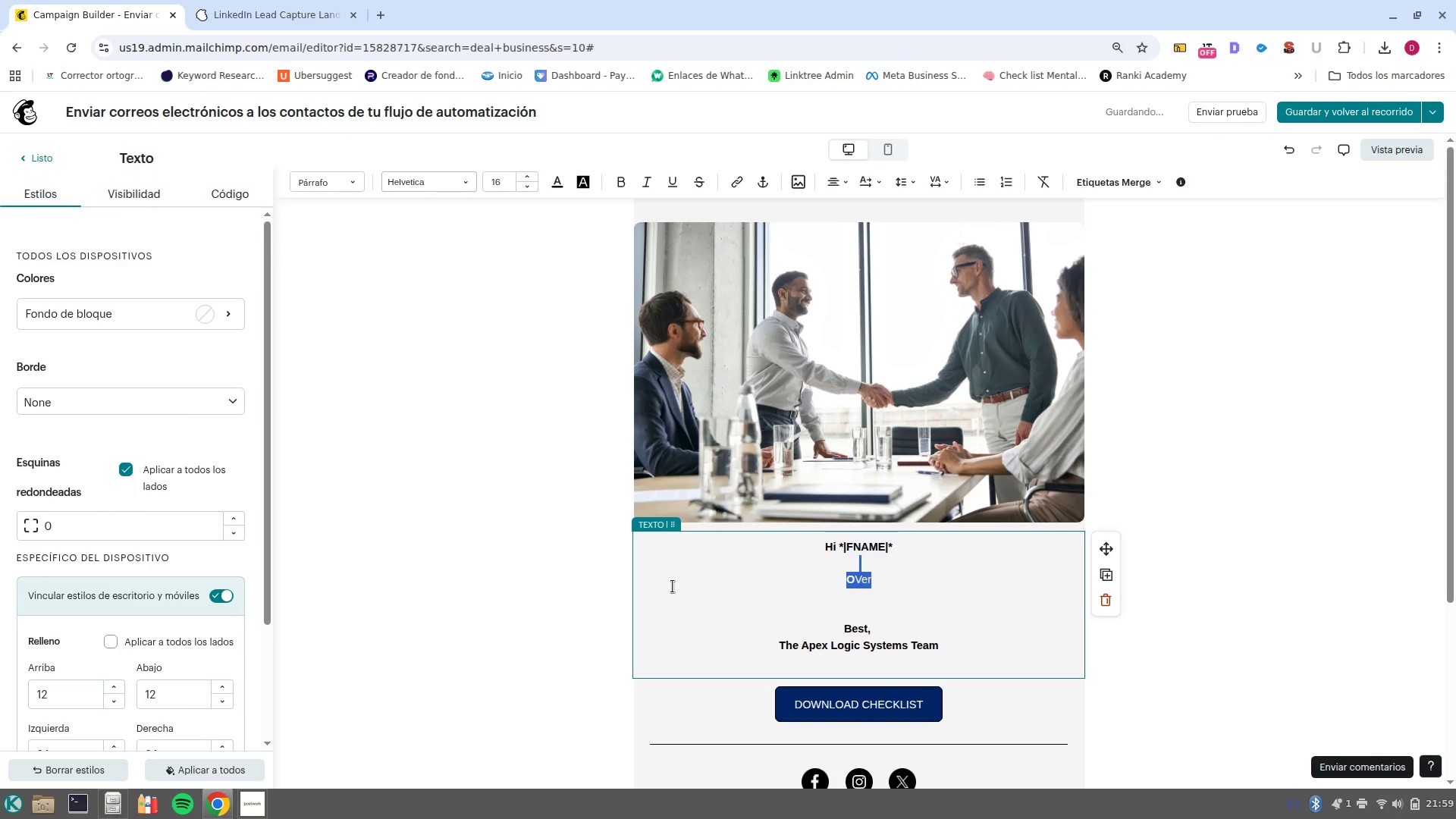 
key(Control+B)
 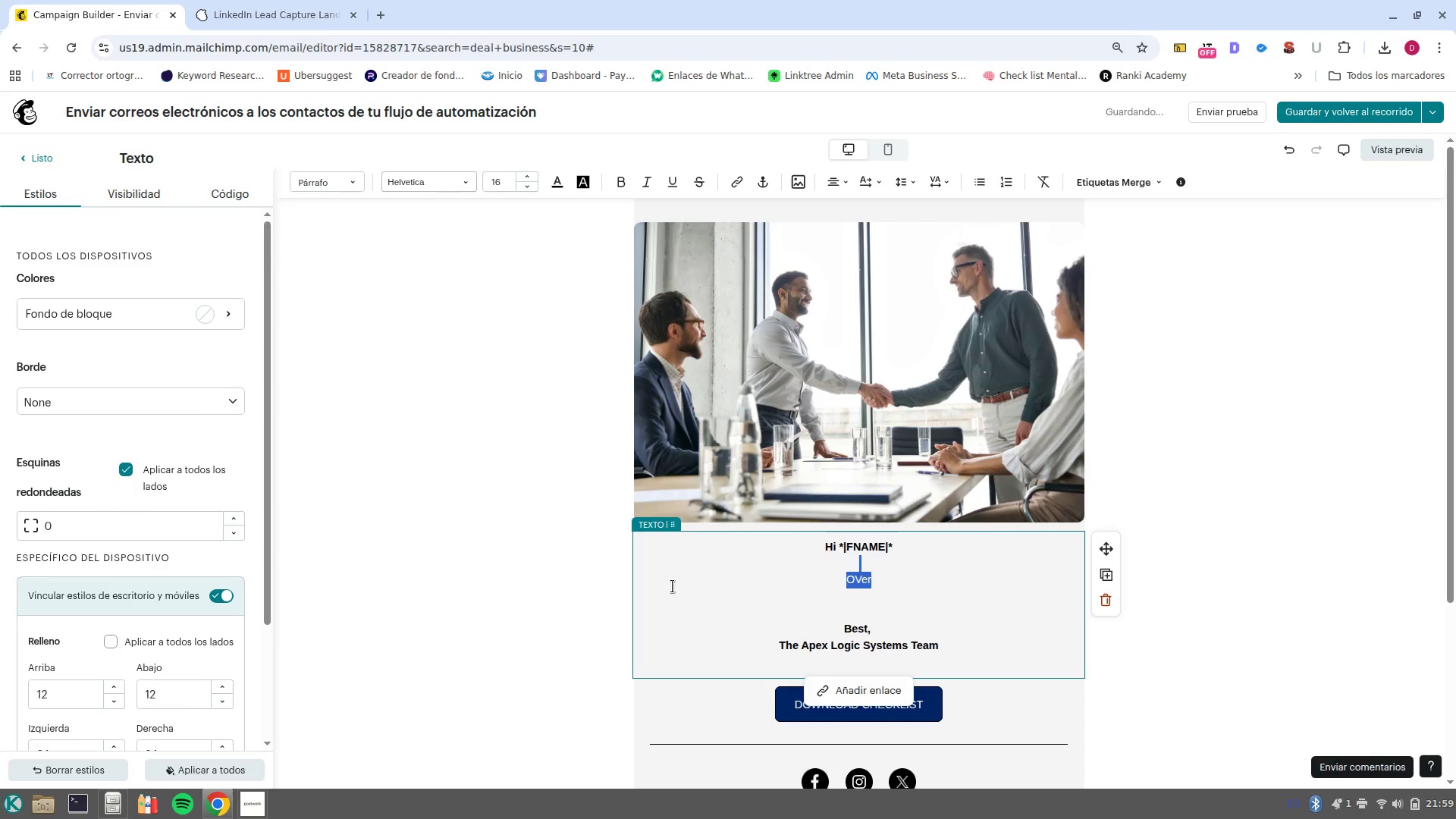 
key(ArrowRight)
 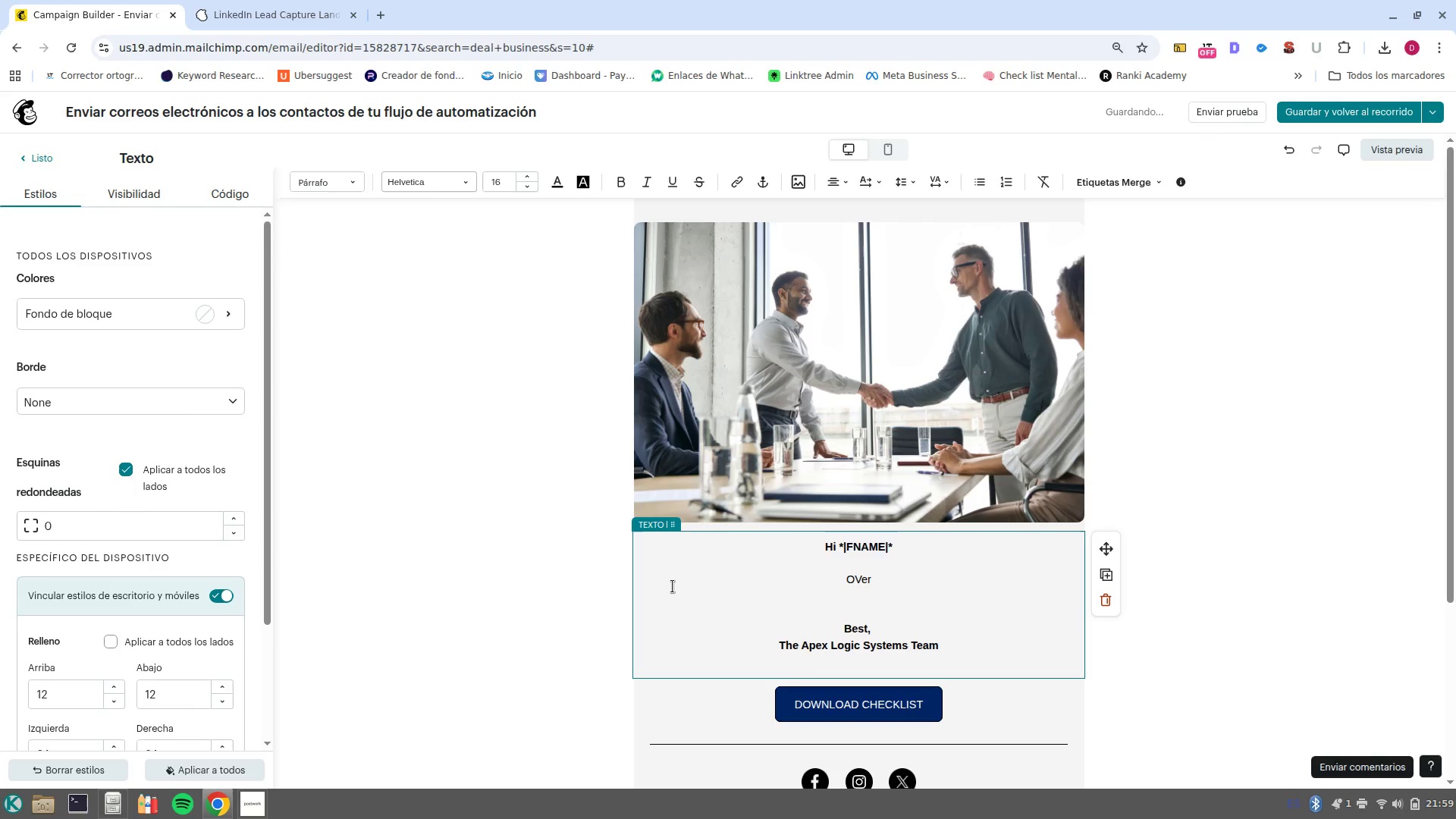 
key(Control+ArrowLeft)
 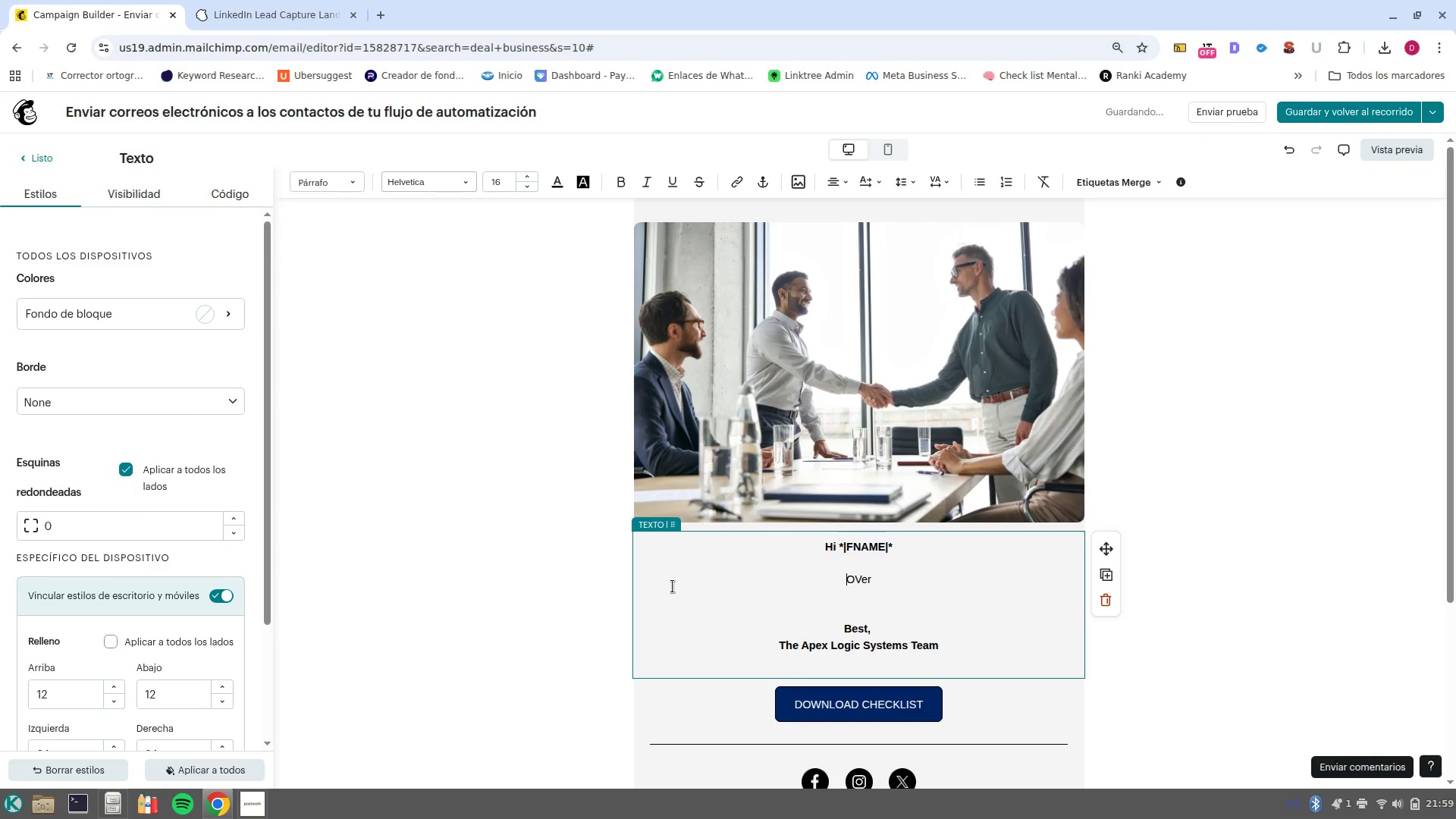 
key(ArrowRight)
 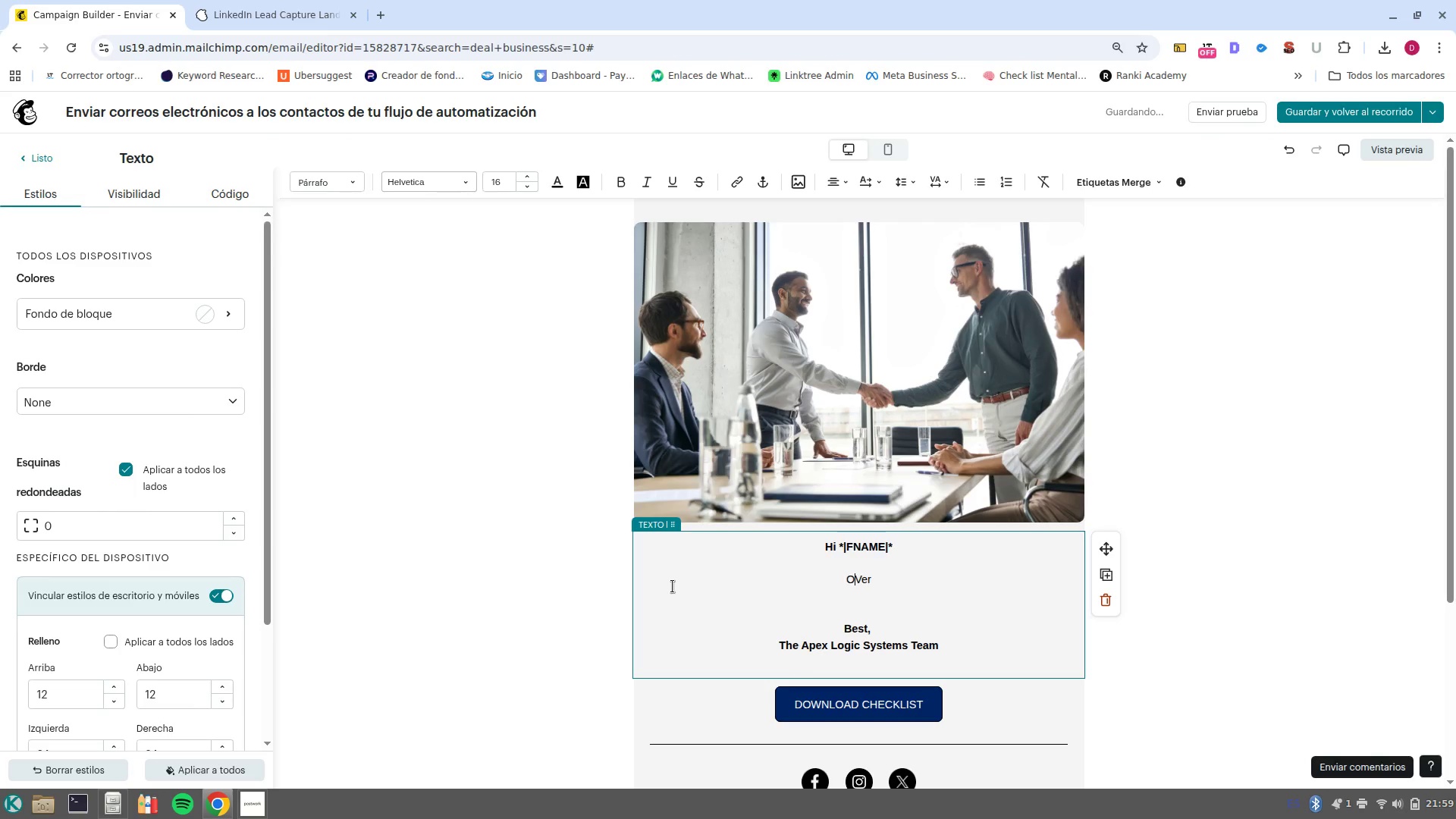 
key(ArrowRight)
 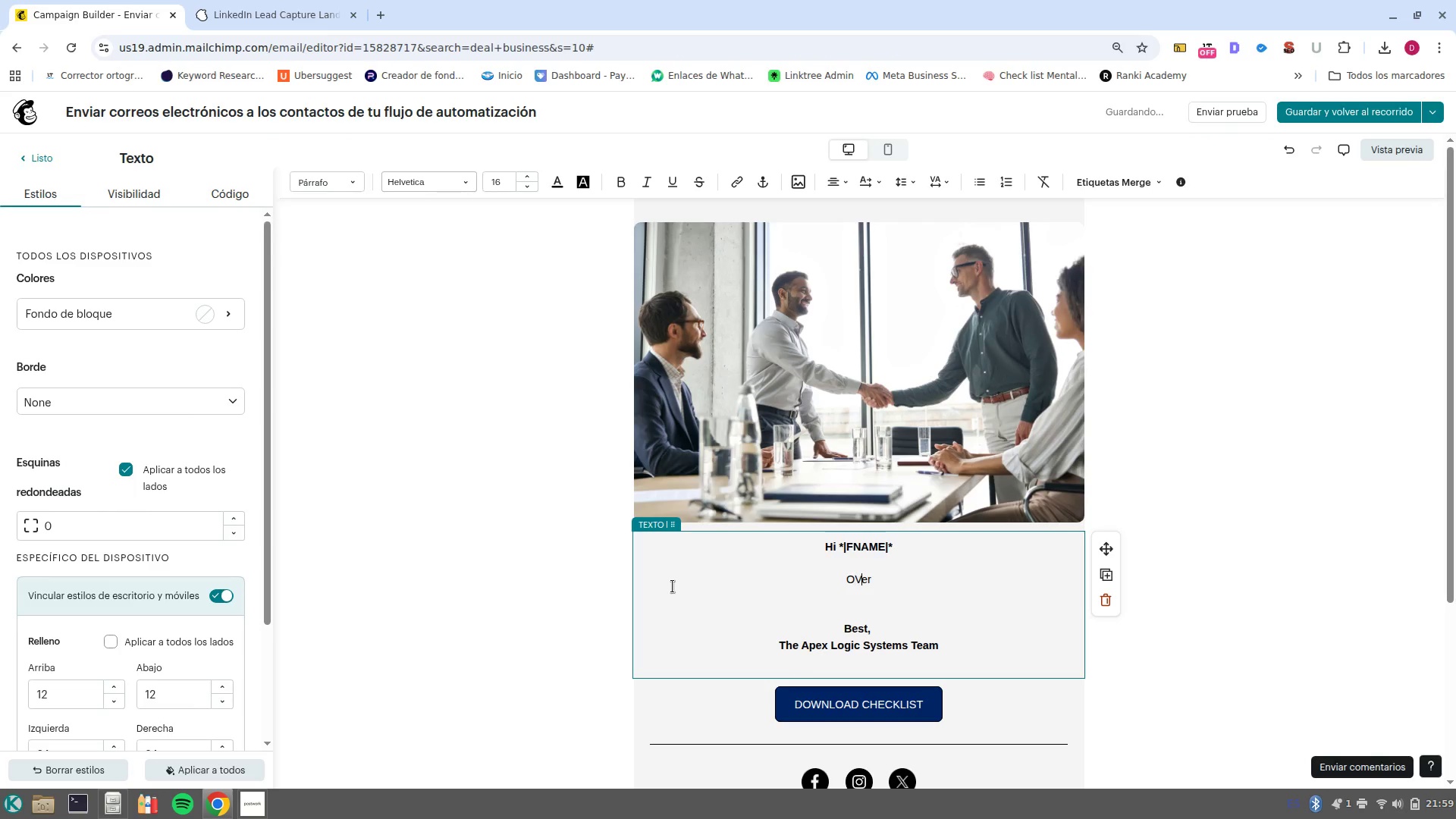 
key(ArrowRight)
 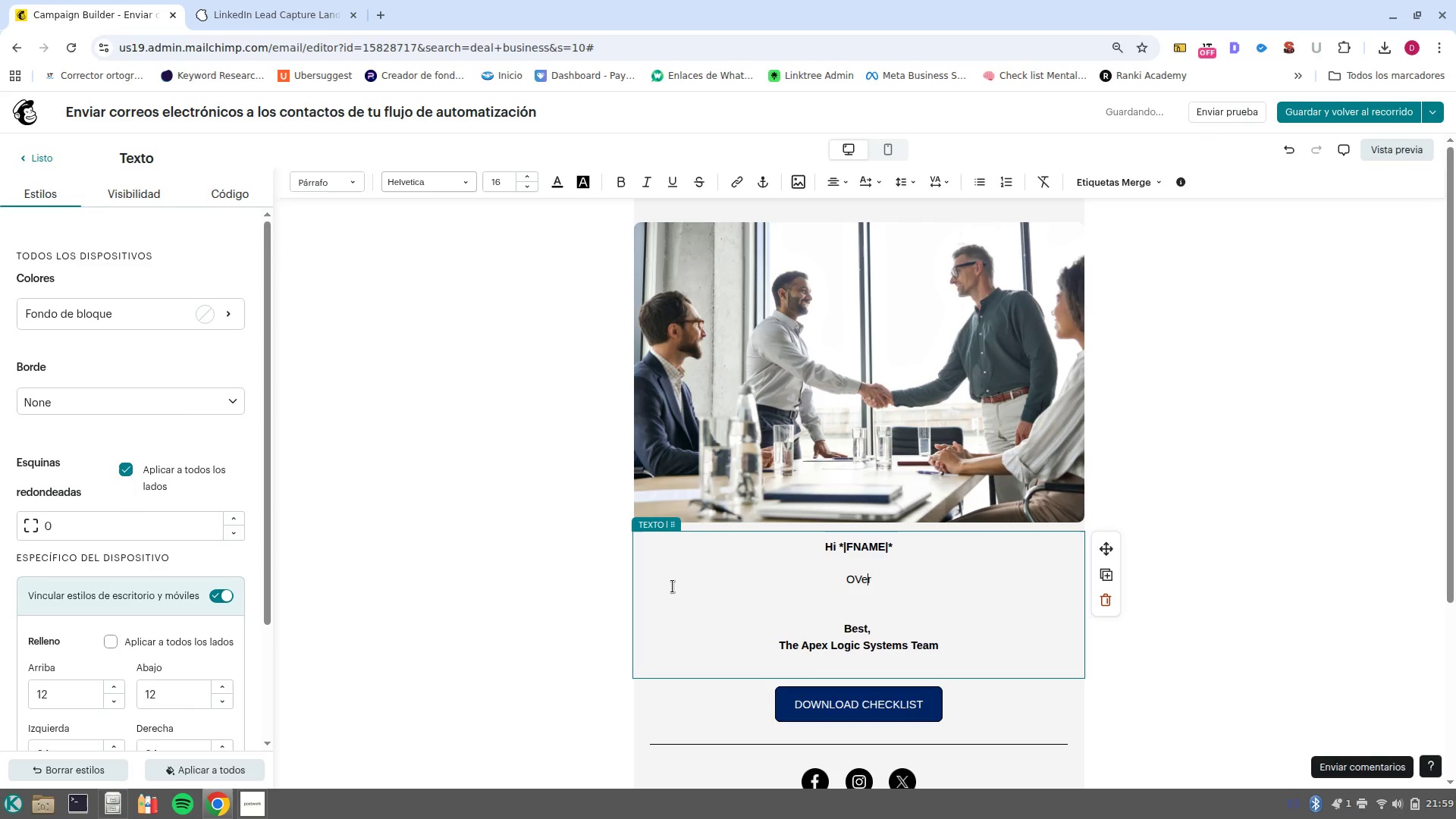 
key(ArrowLeft)
 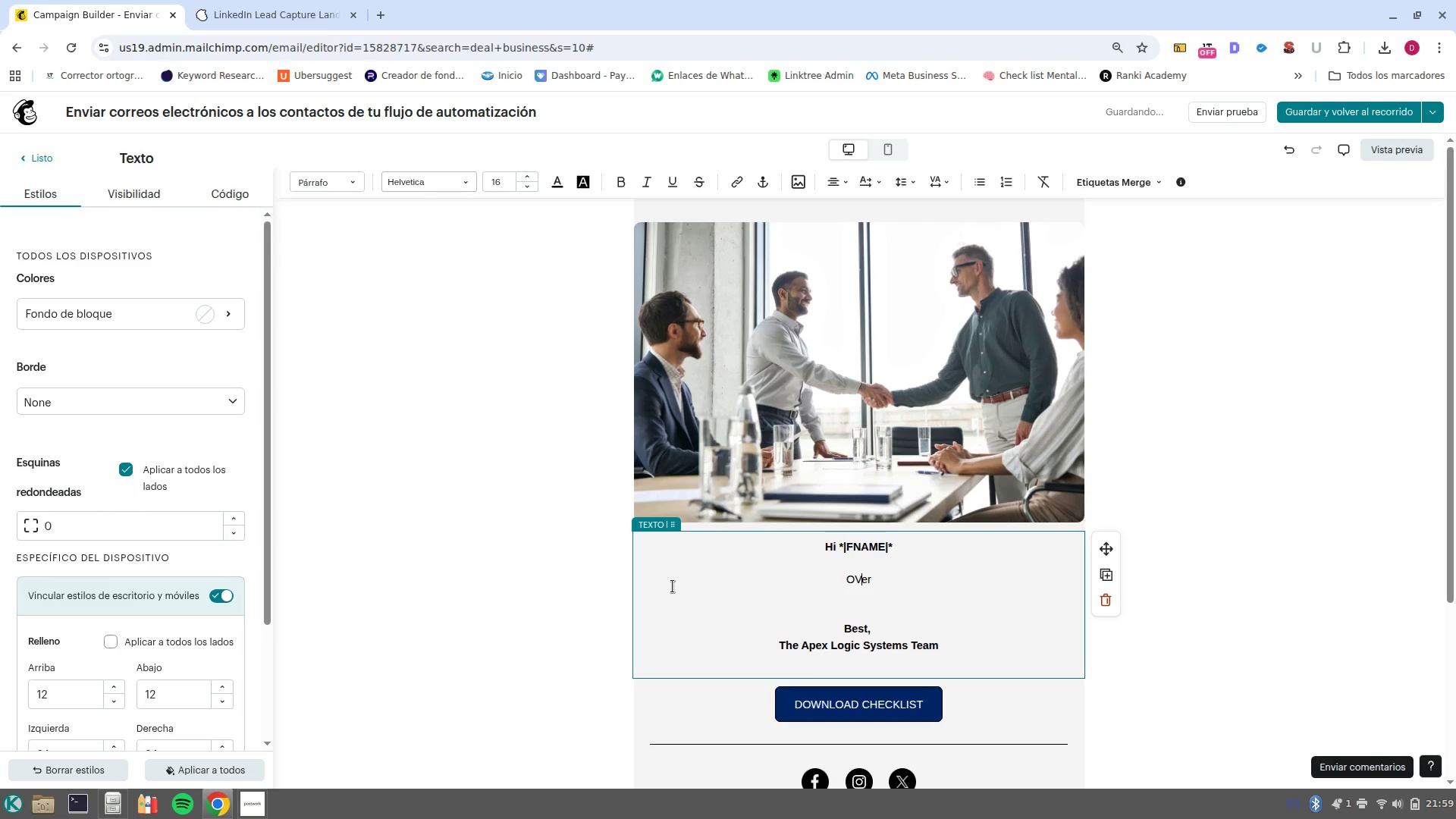 
key(Backspace)
key(Backspace)
type(Ove)
key(Backspace)
 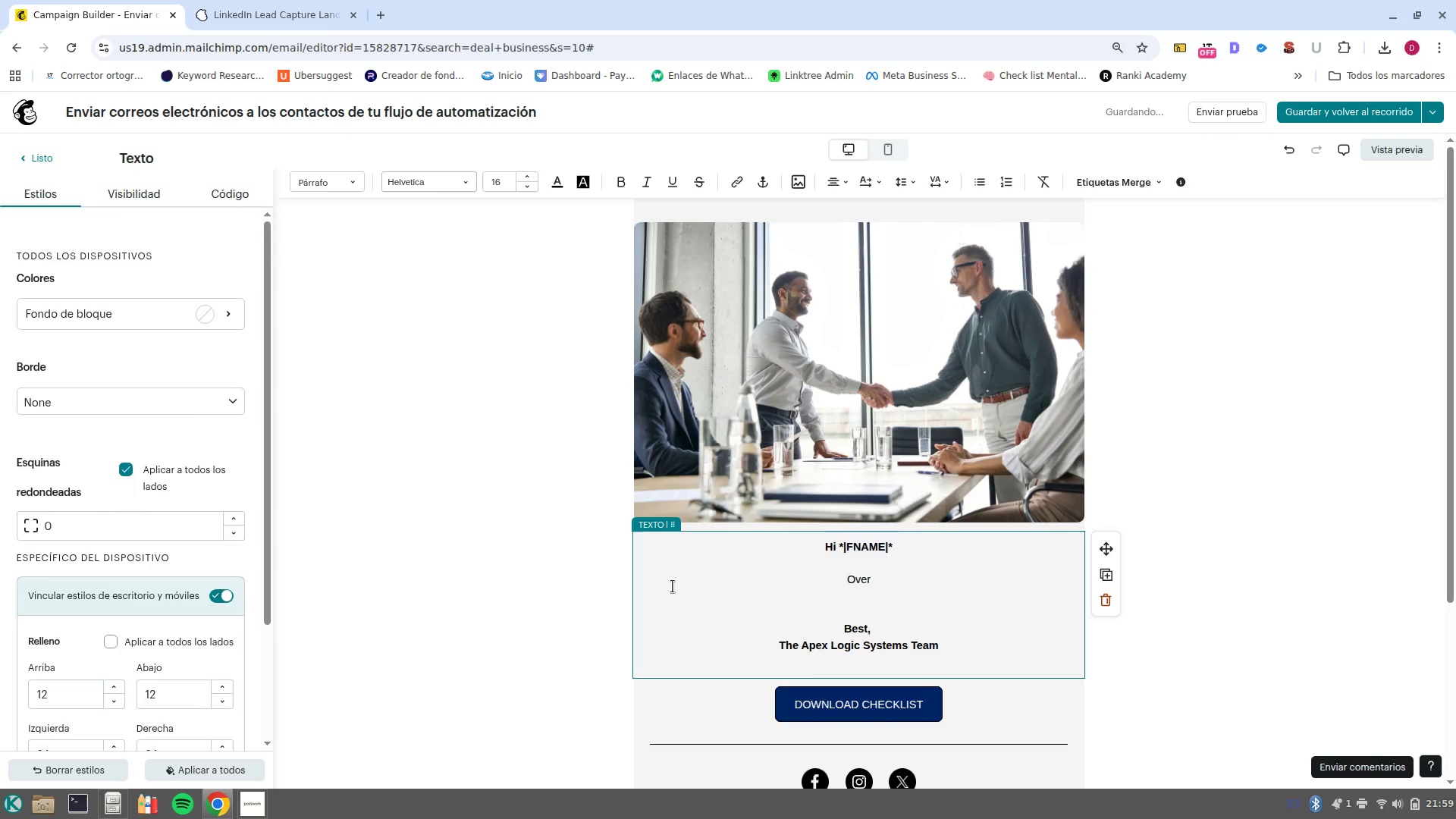 
key(Control+ArrowRight)
 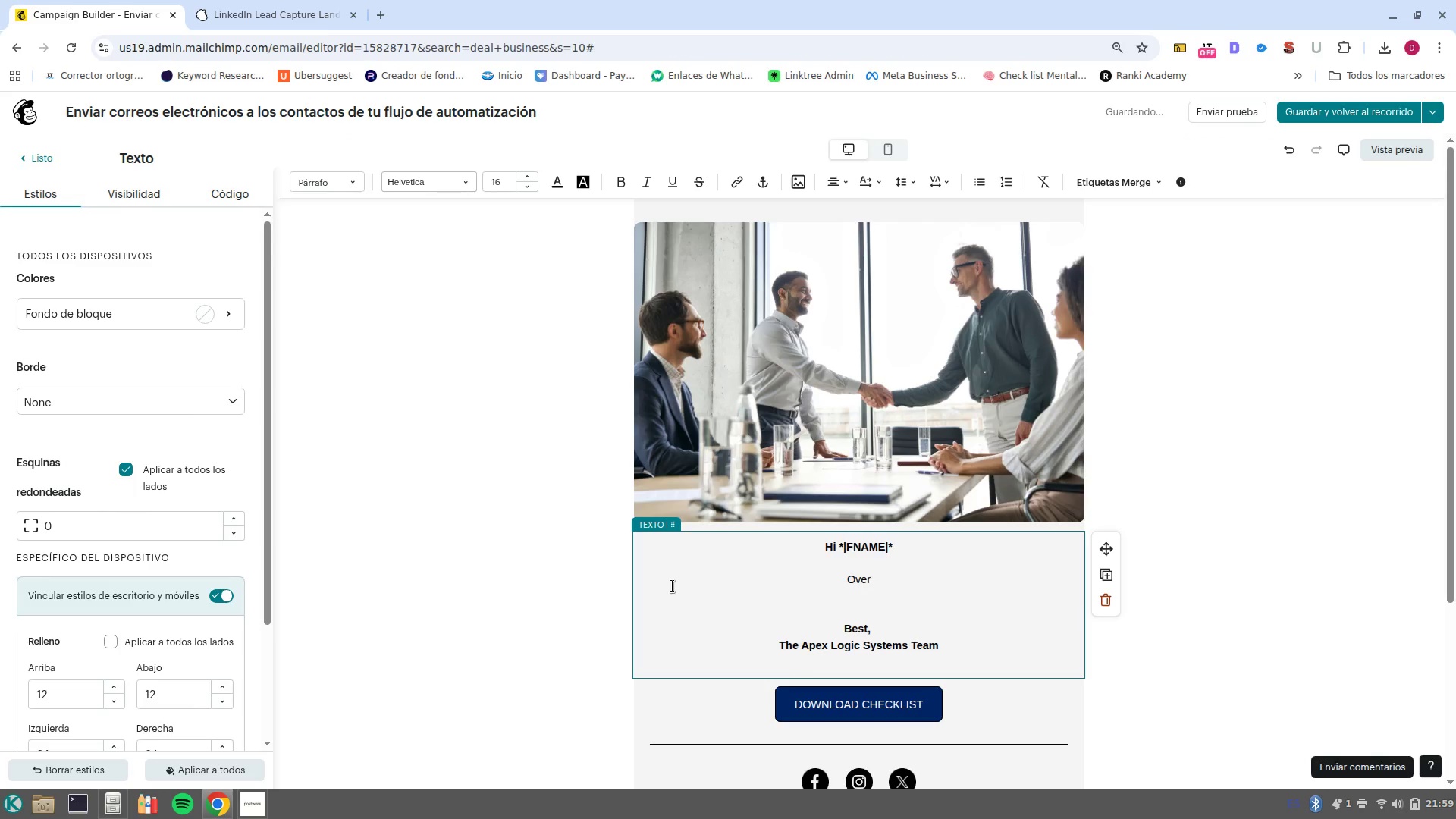 
type( the last few days, we-ve discussed the hidden risks faceing lwa)
key(Backspace)
key(Backspace)
type(aw forms and how a single vulnerability can compromise years of worl)
key(Backspace)
type(k at )
 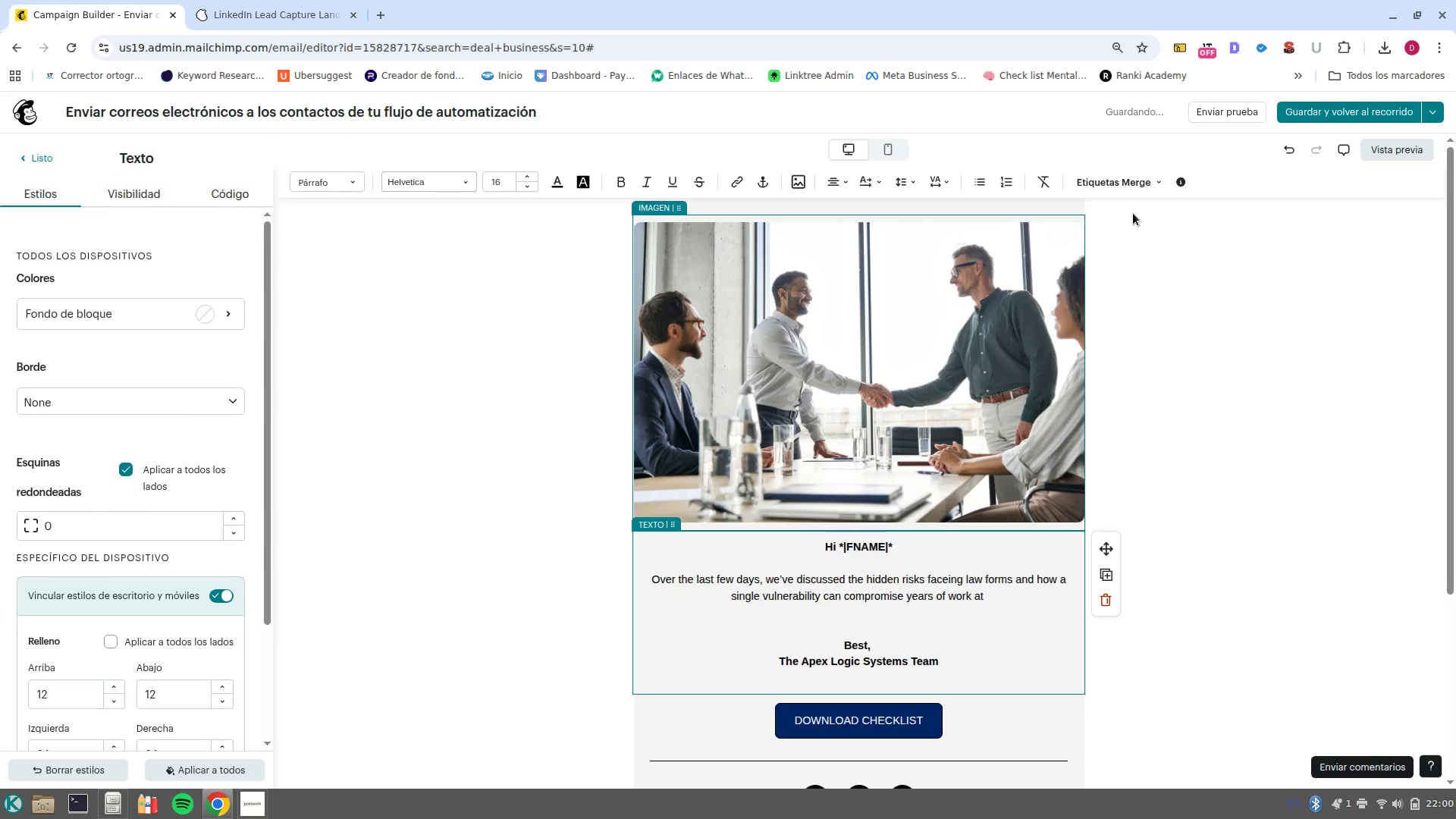 
left_click([1115, 189])
 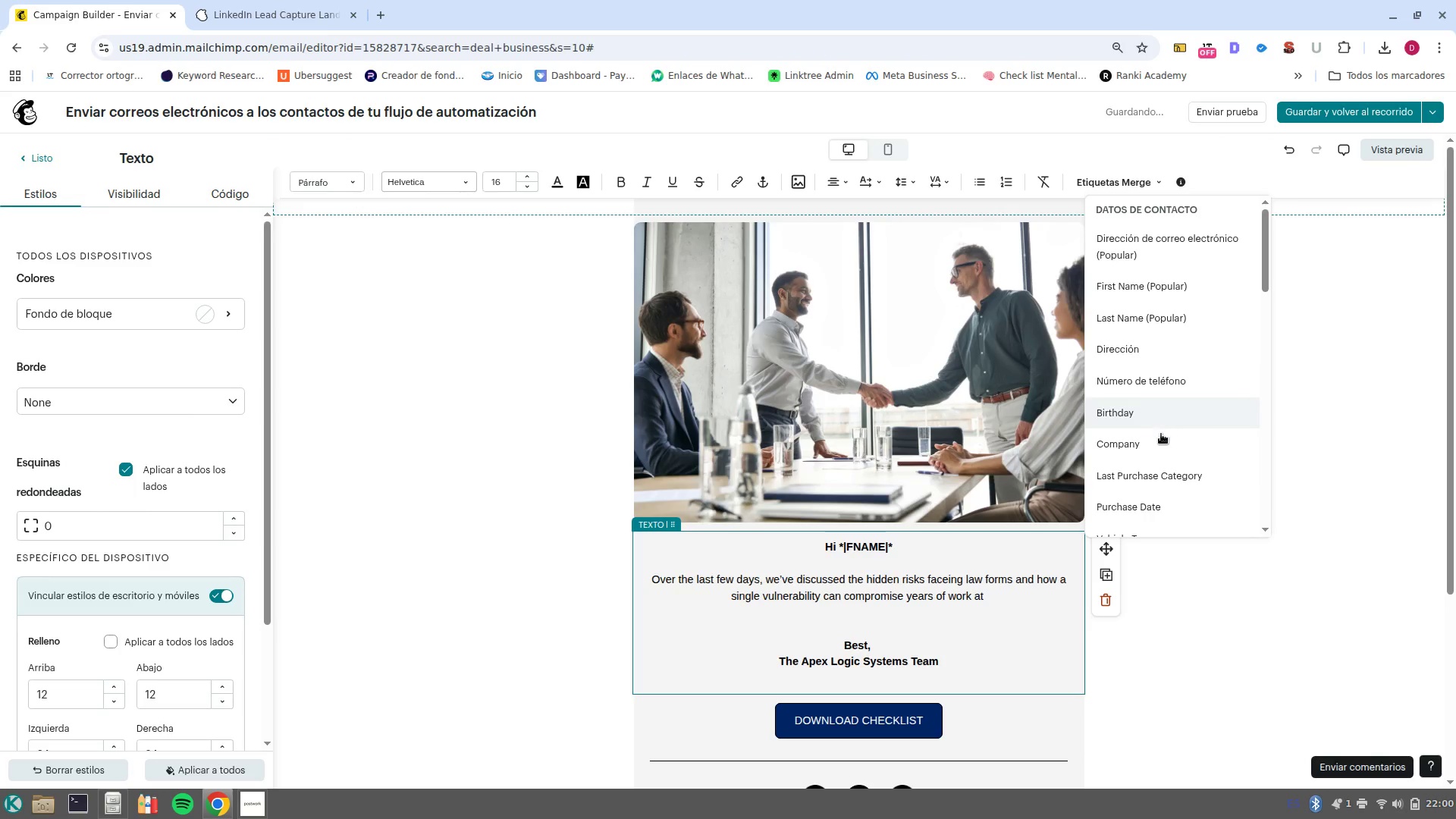 
left_click([1162, 438])
 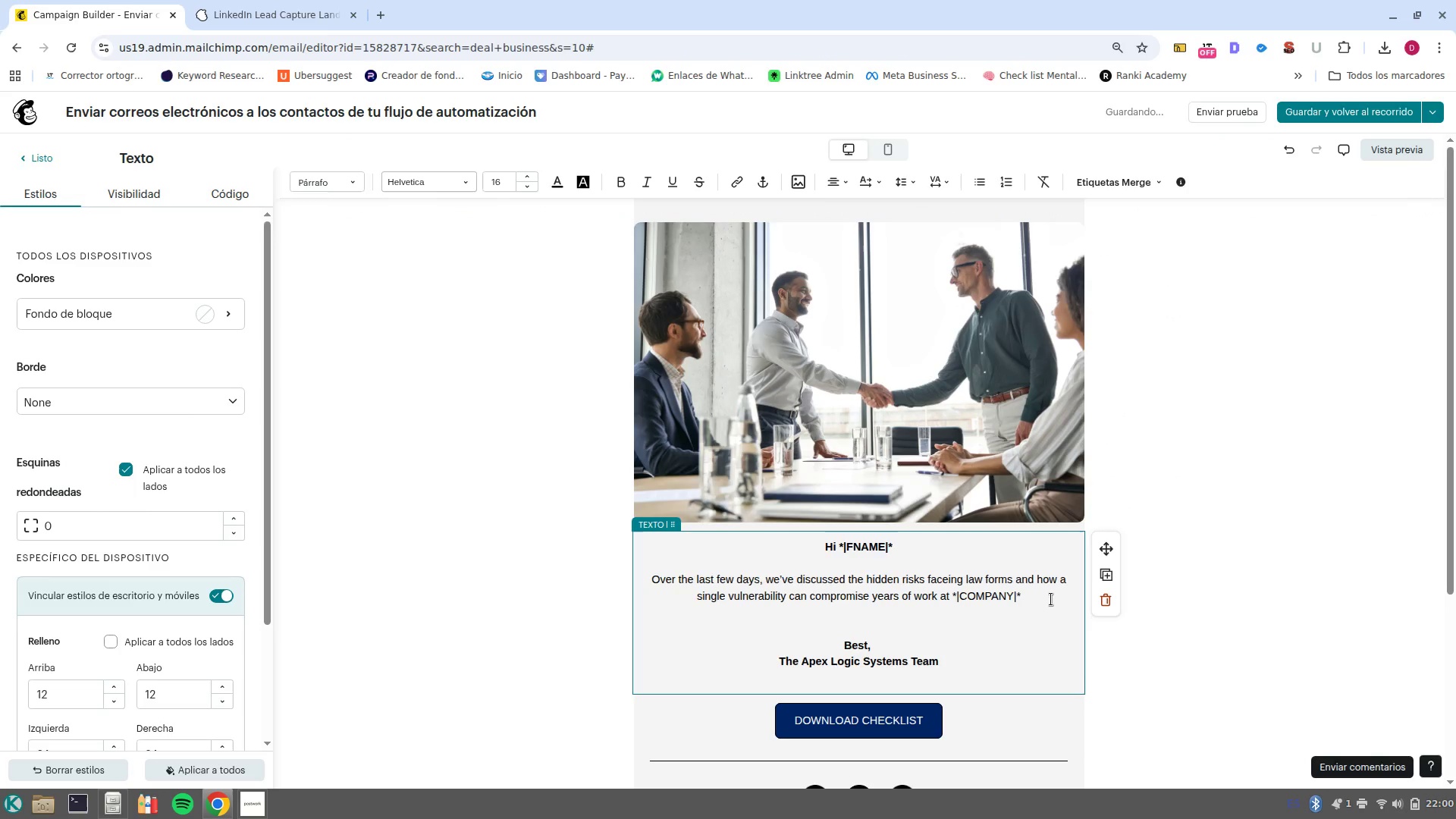 
key(Period)
 